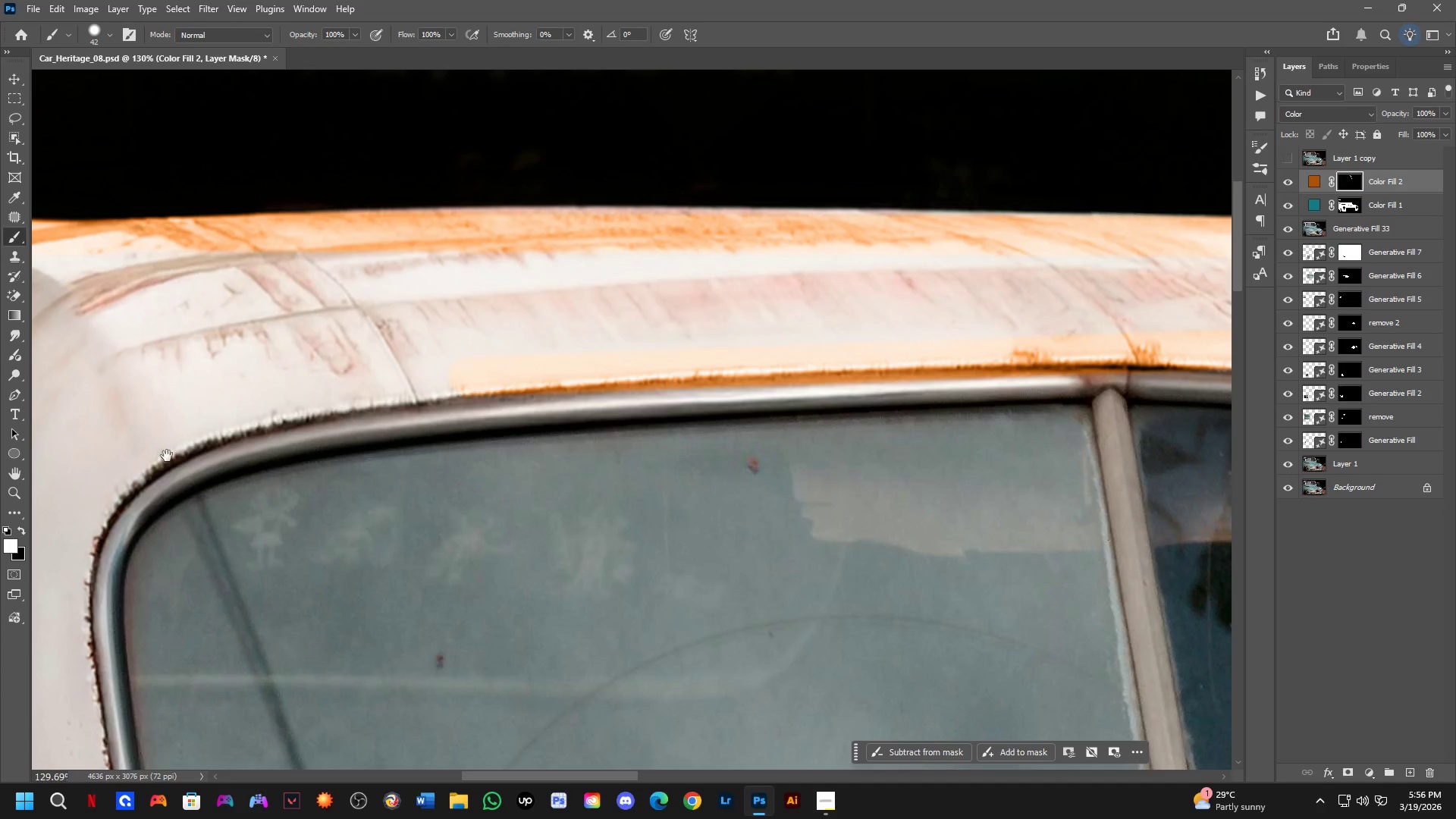 
hold_key(key=Space, duration=0.56)
 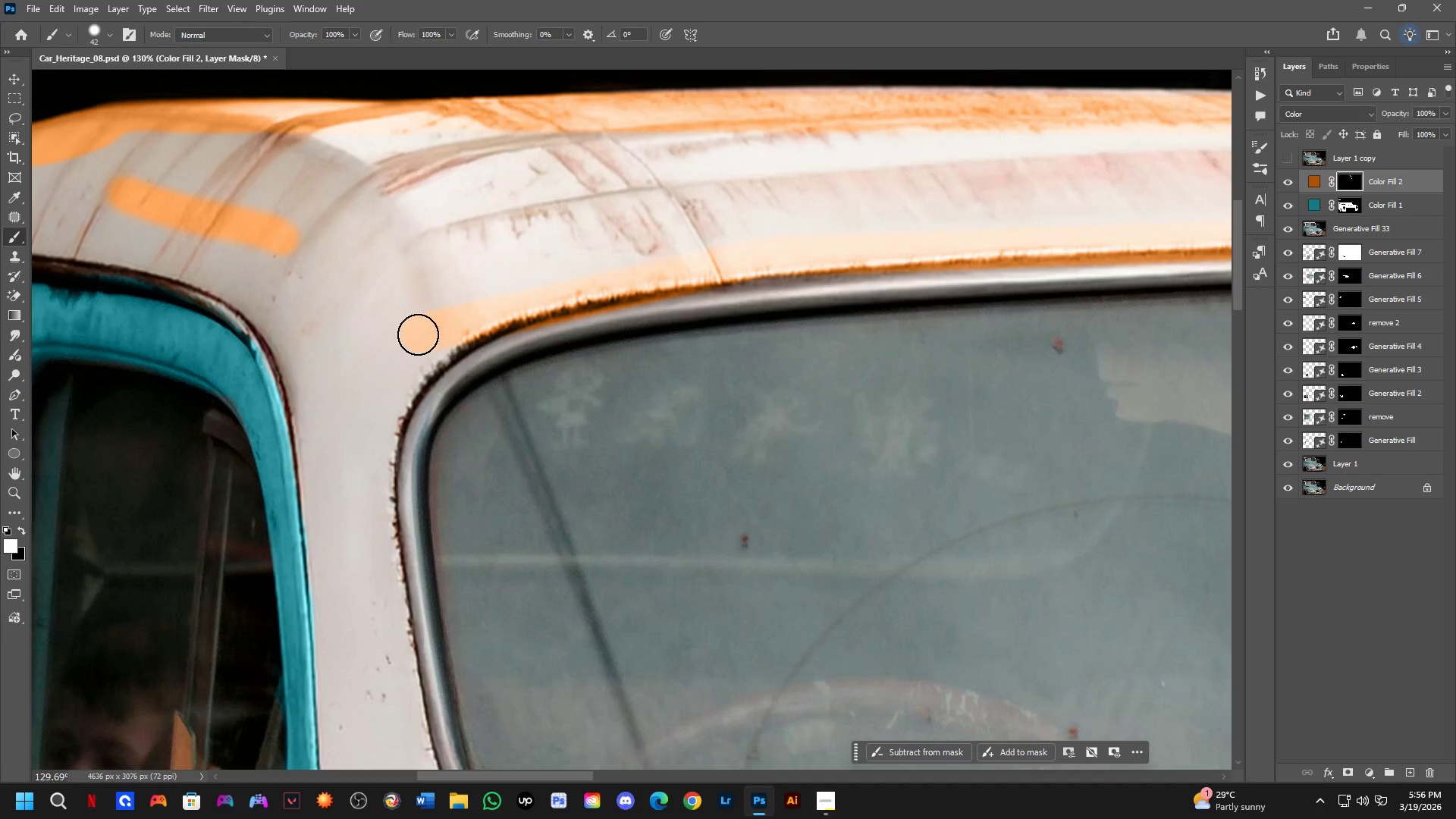 
left_click_drag(start_coordinate=[166, 456], to_coordinate=[471, 336])
 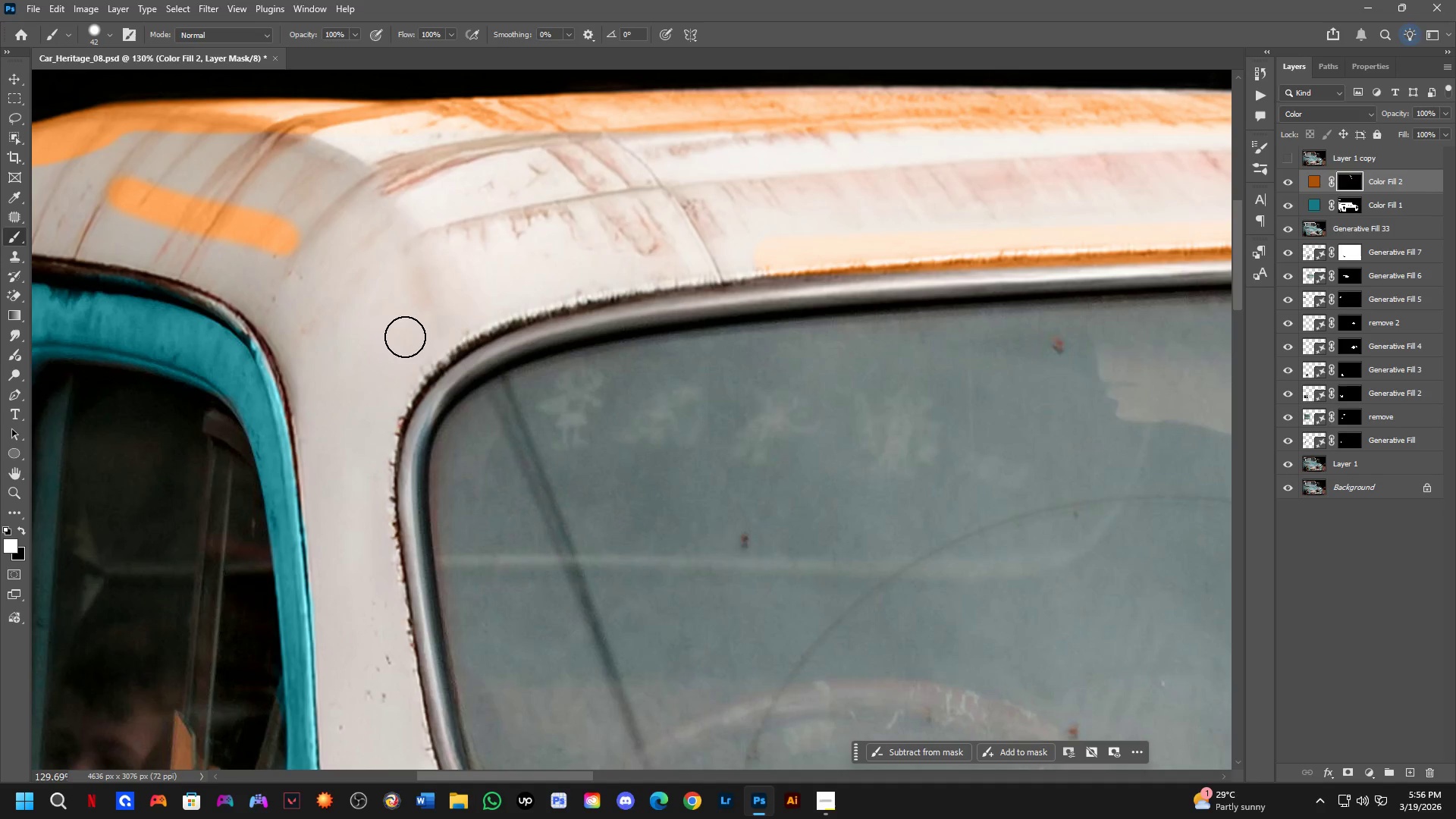 
hold_key(key=ShiftLeft, duration=0.5)
left_click([418, 334])
 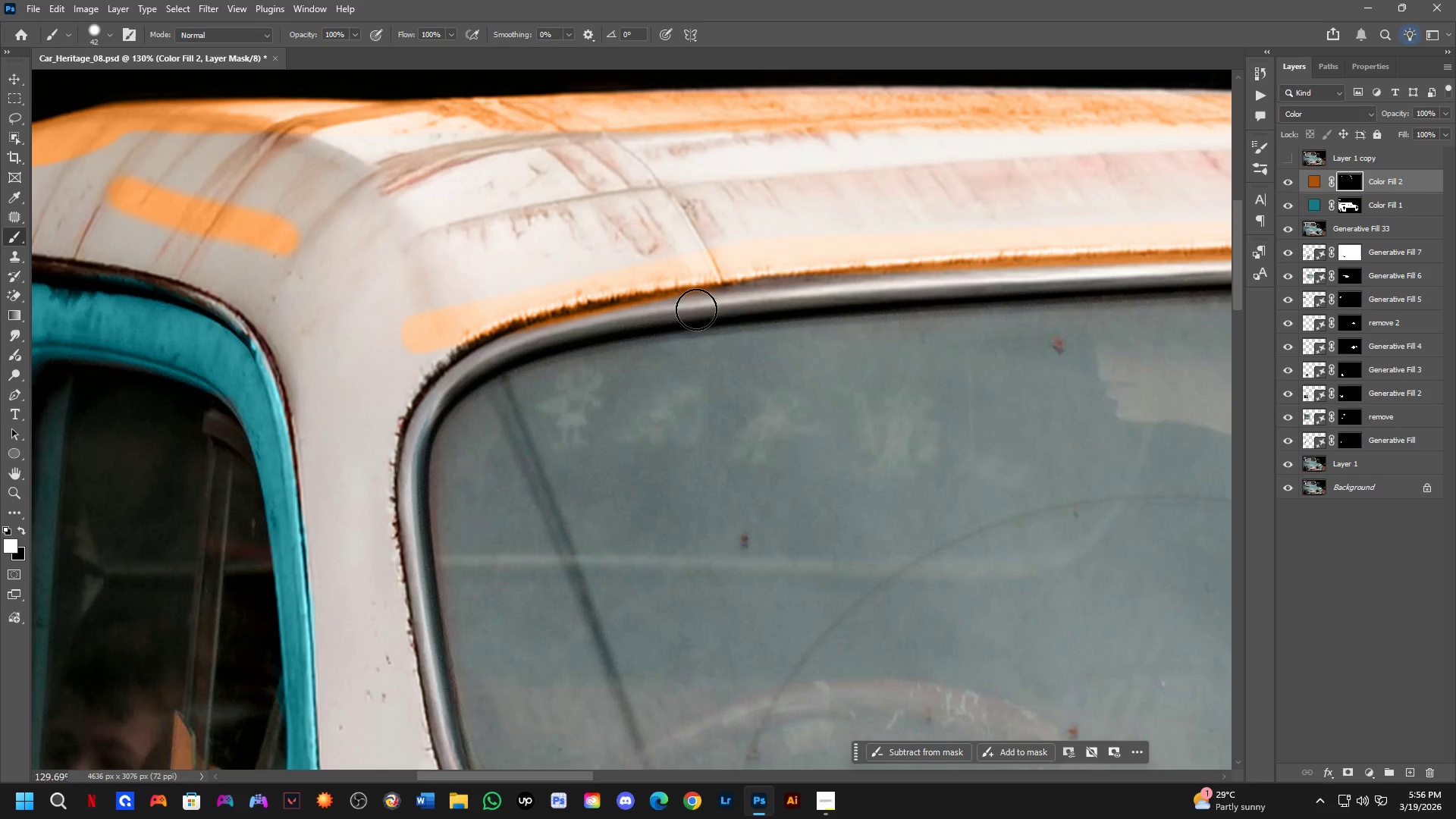 
type(xx)
 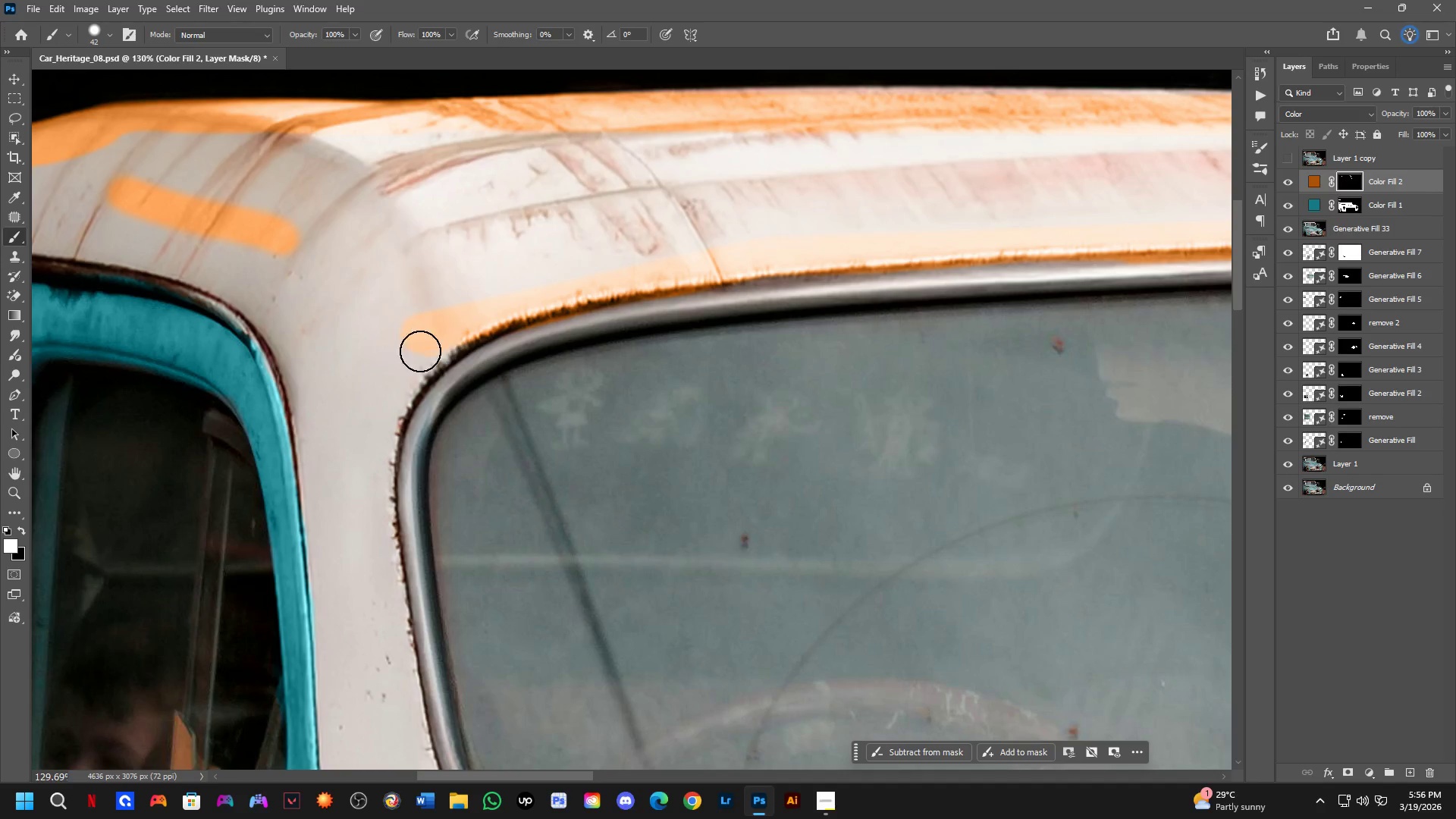 
left_click_drag(start_coordinate=[900, 292], to_coordinate=[1123, 281])
 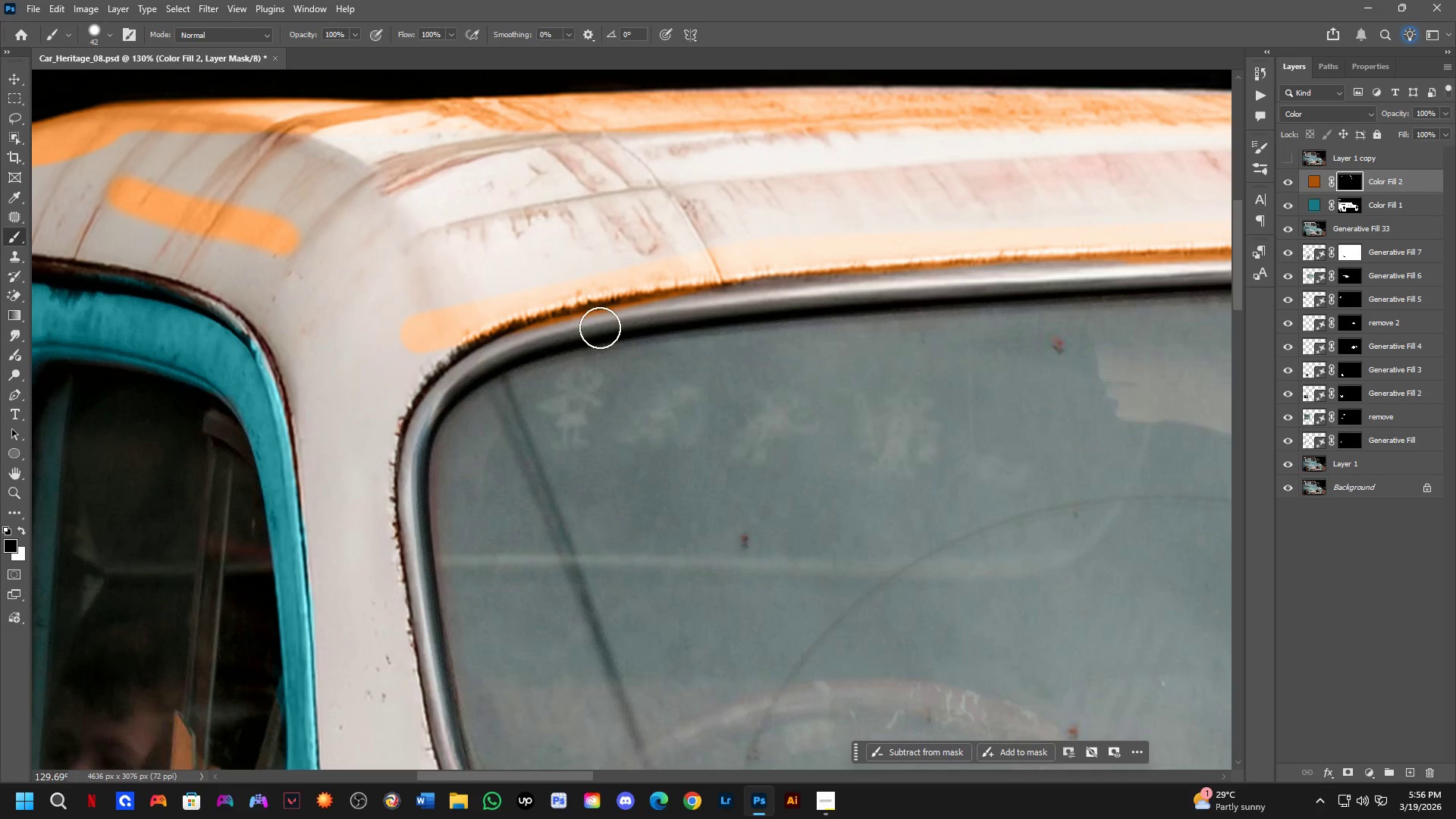 
left_click_drag(start_coordinate=[702, 314], to_coordinate=[475, 375])
 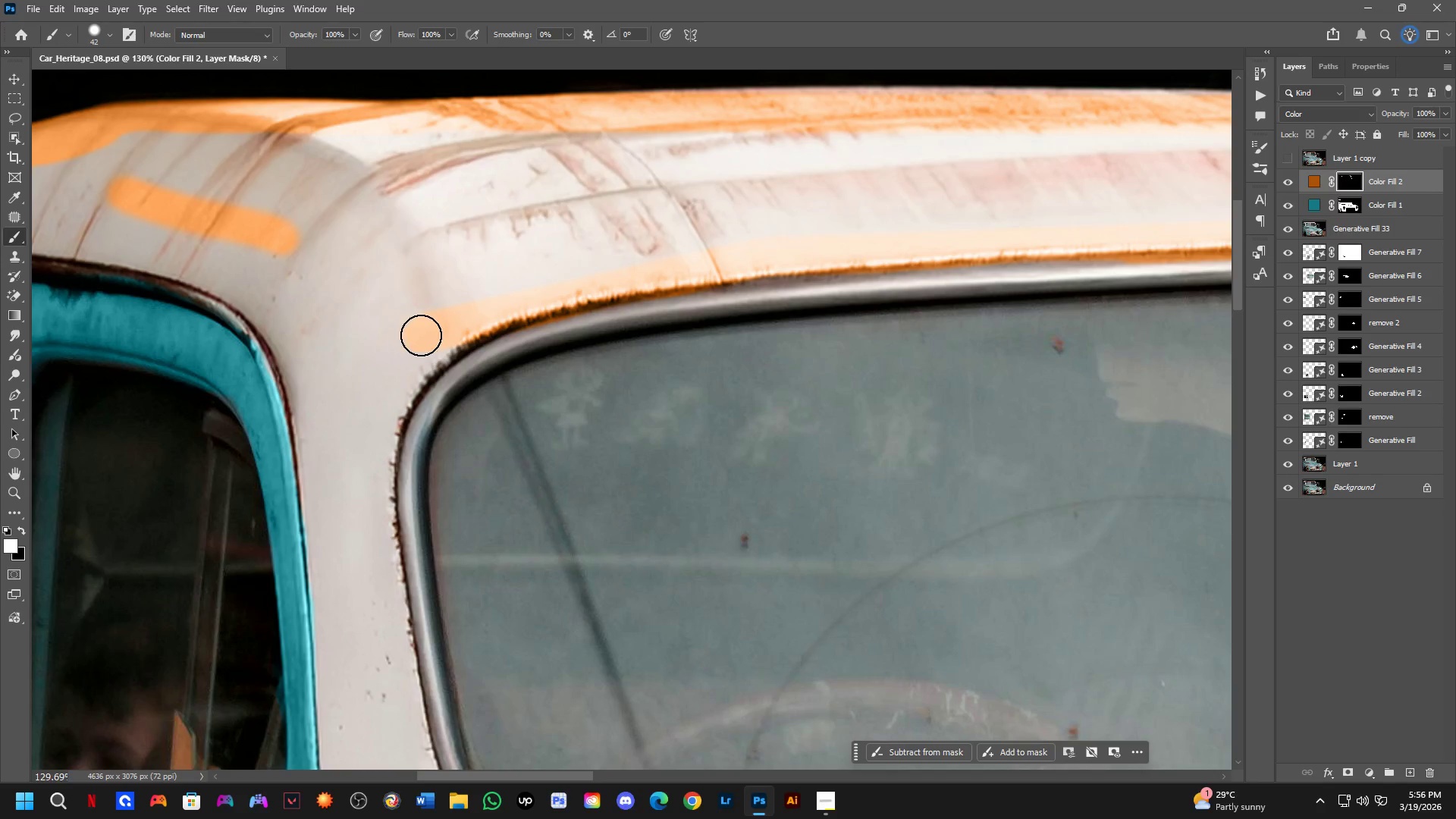 
left_click_drag(start_coordinate=[431, 336], to_coordinate=[231, 279])
 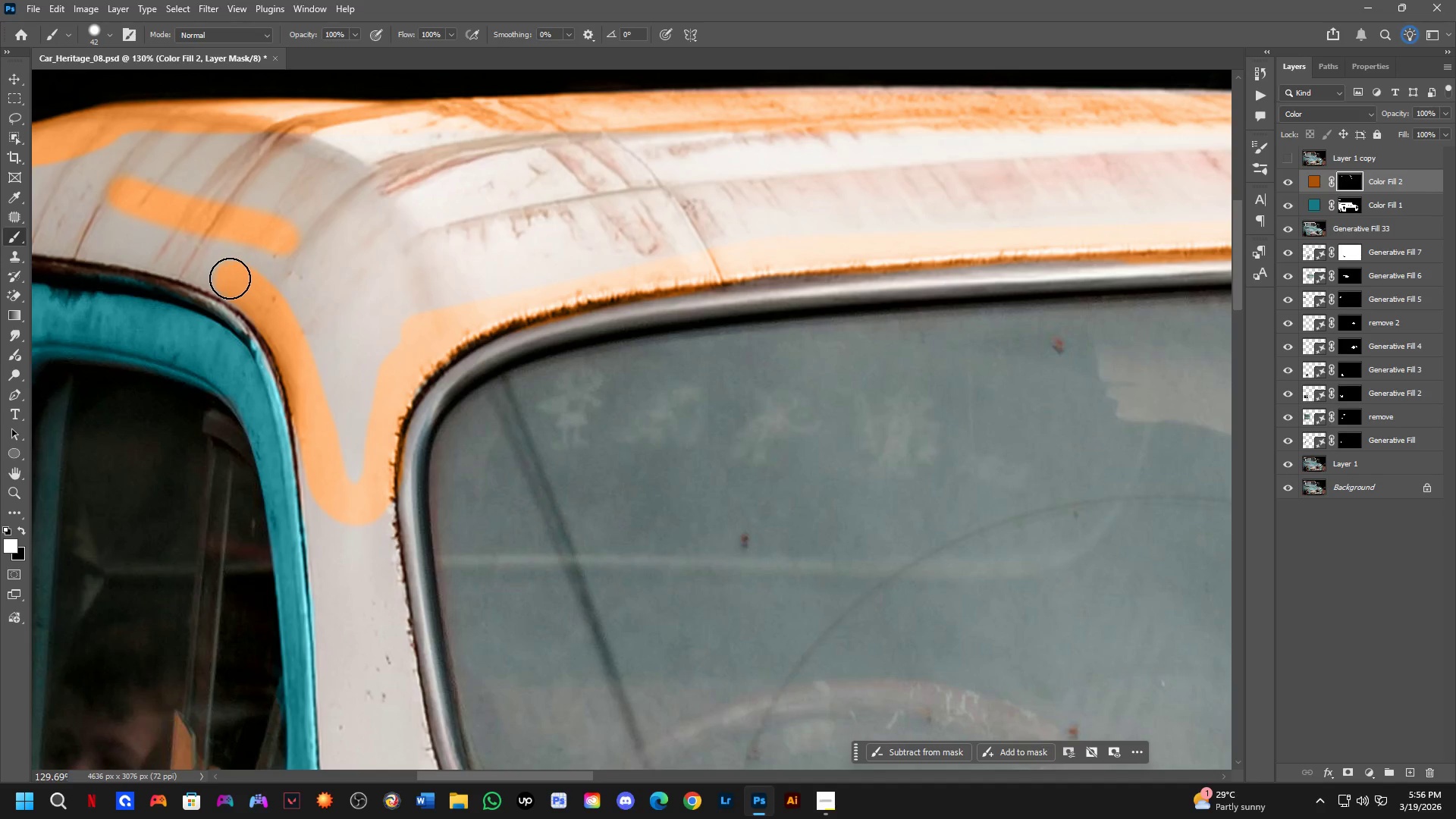 
hold_key(key=Space, duration=0.5)
 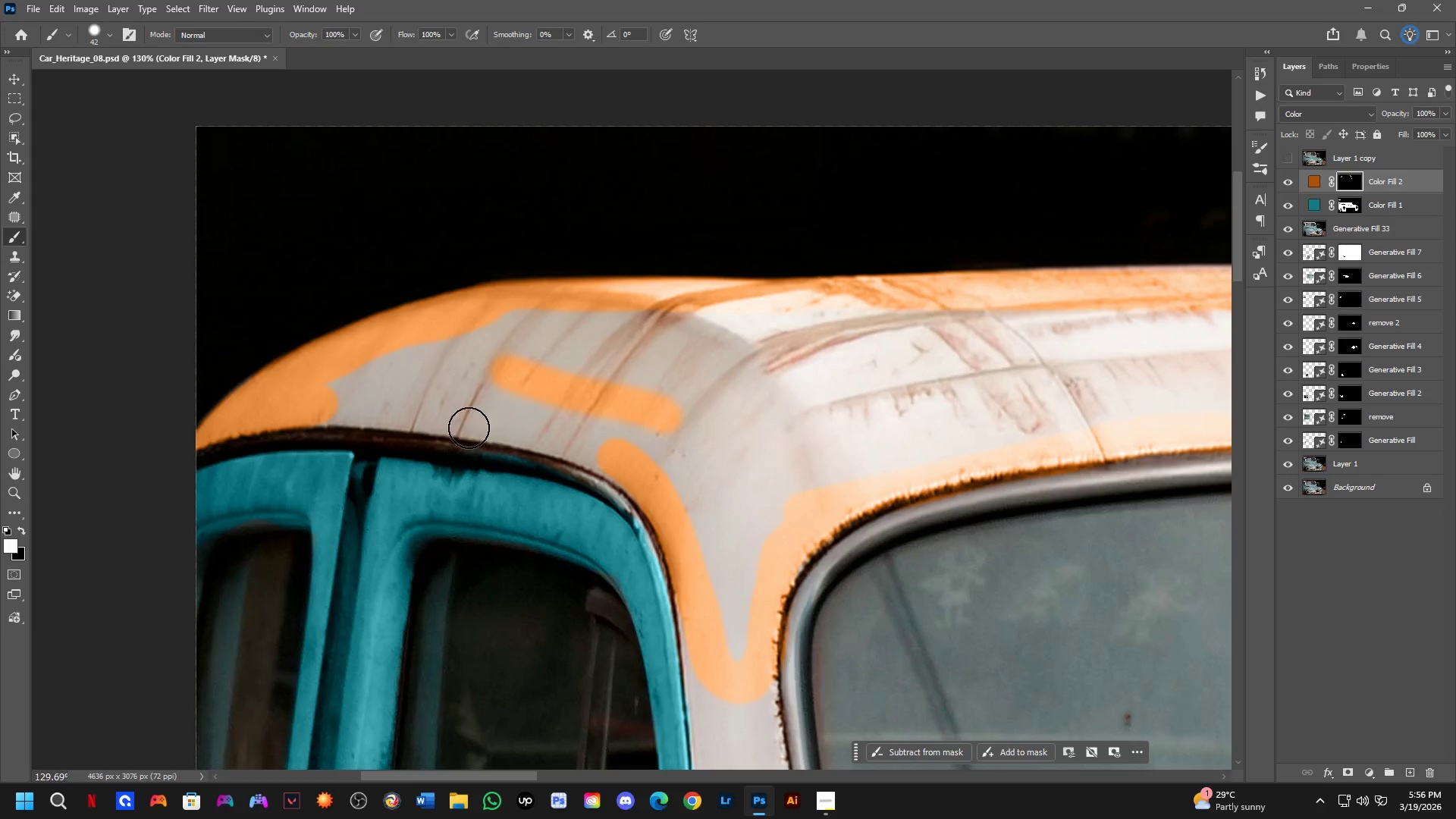 
left_click_drag(start_coordinate=[236, 286], to_coordinate=[619, 464])
 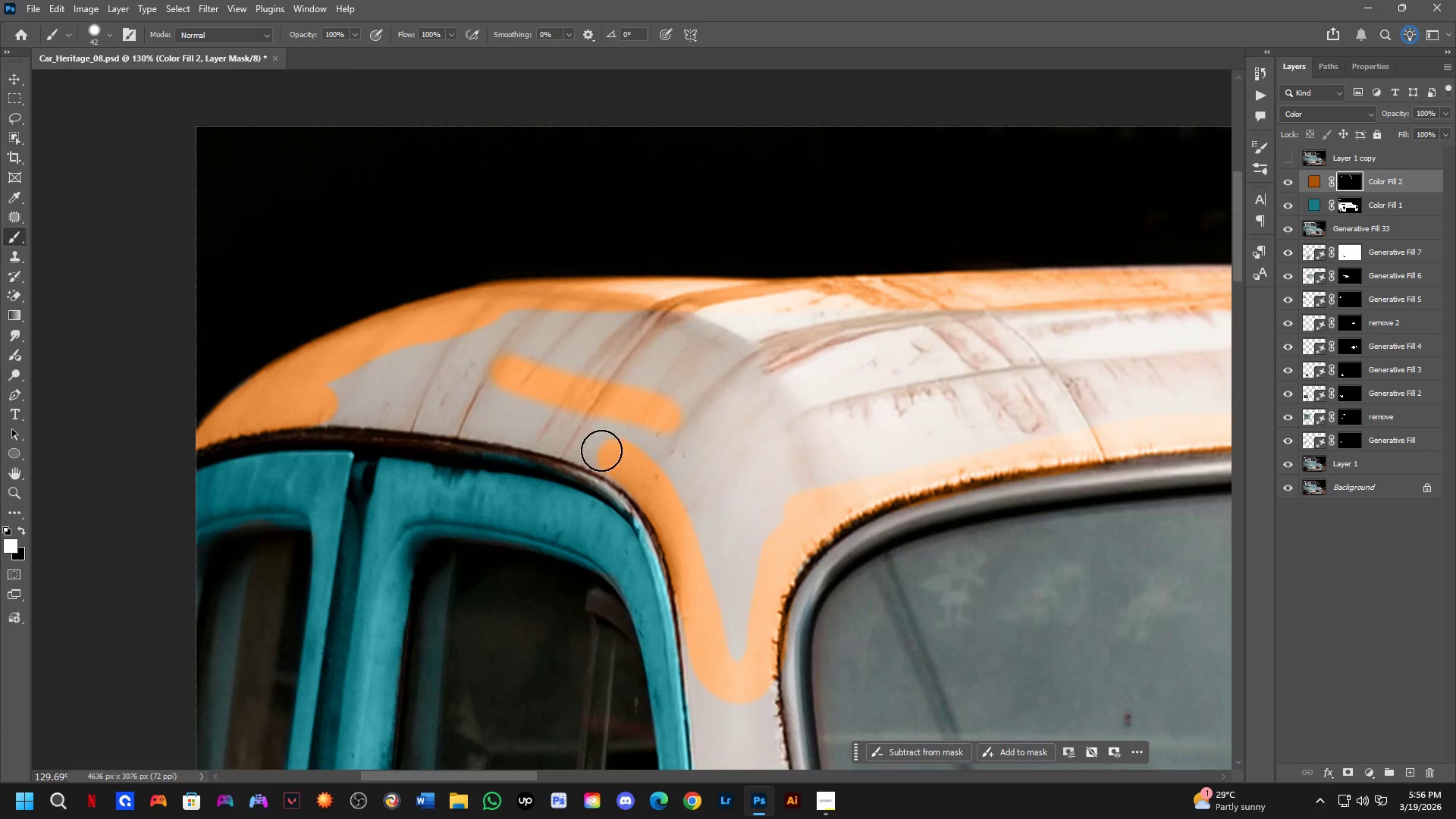 
hold_key(key=ShiftLeft, duration=0.88)
left_click([444, 414])
 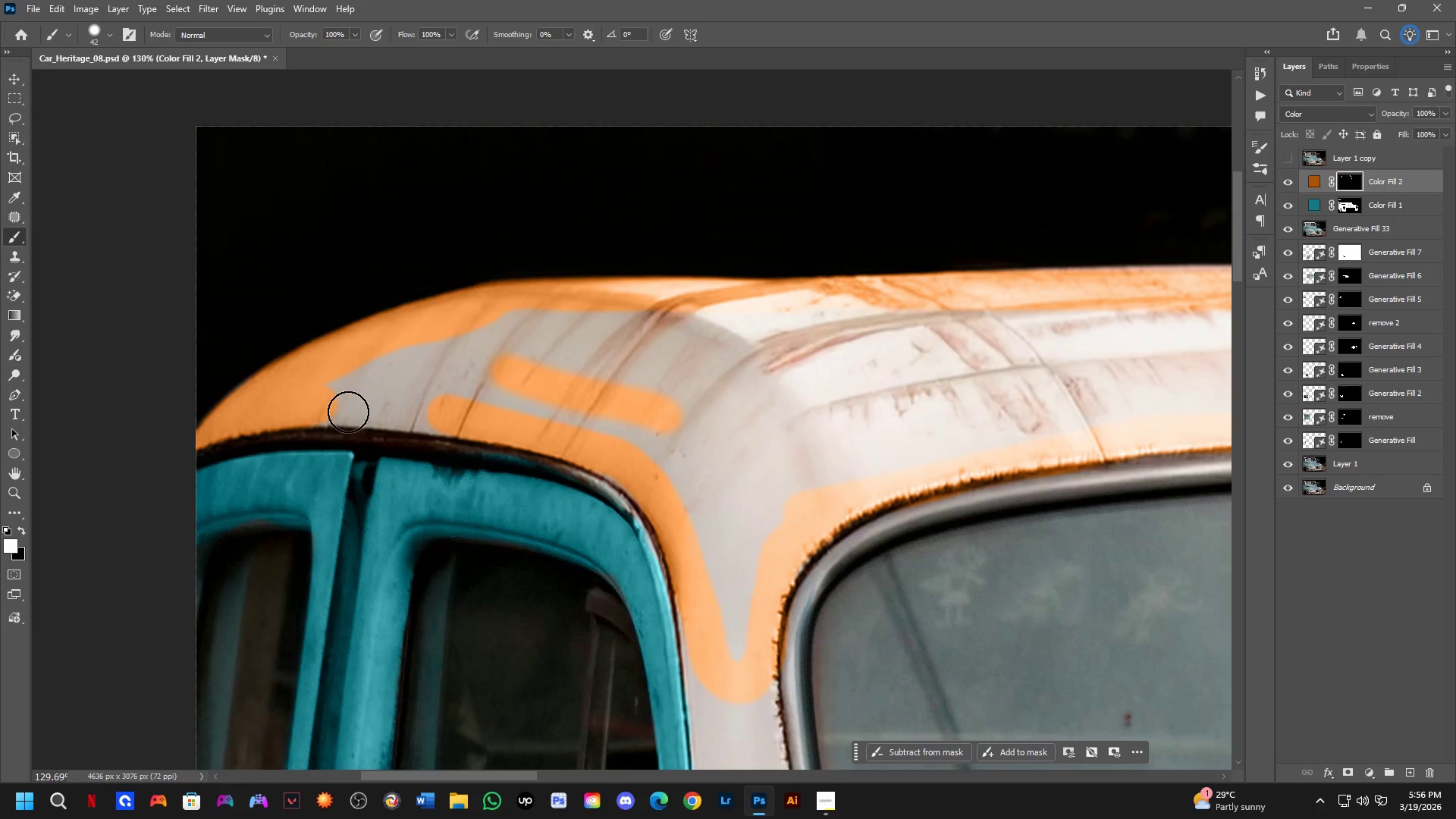 
hold_key(key=ShiftLeft, duration=0.31)
left_click([343, 411])
 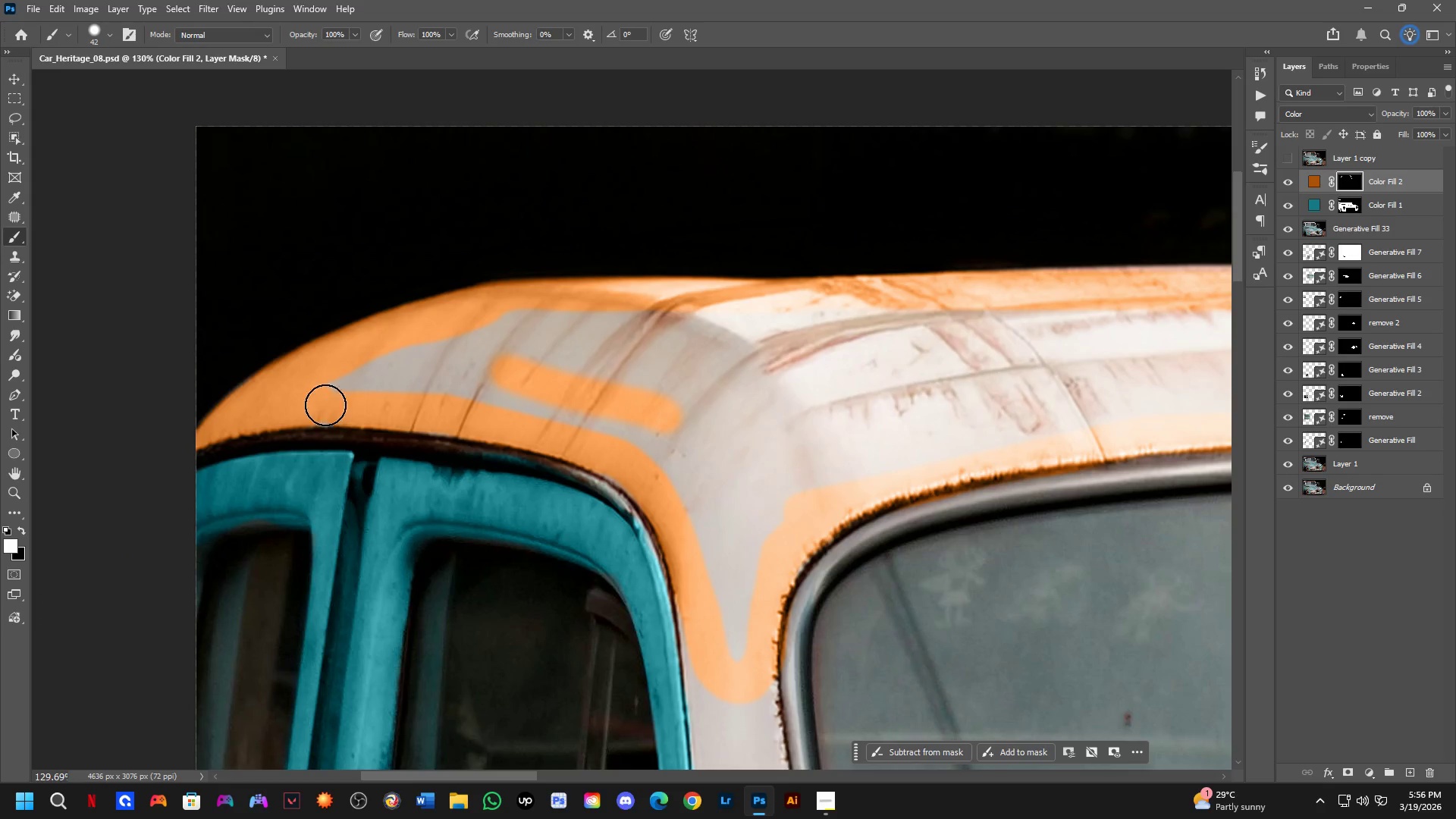 
key(Shift+ShiftLeft)
 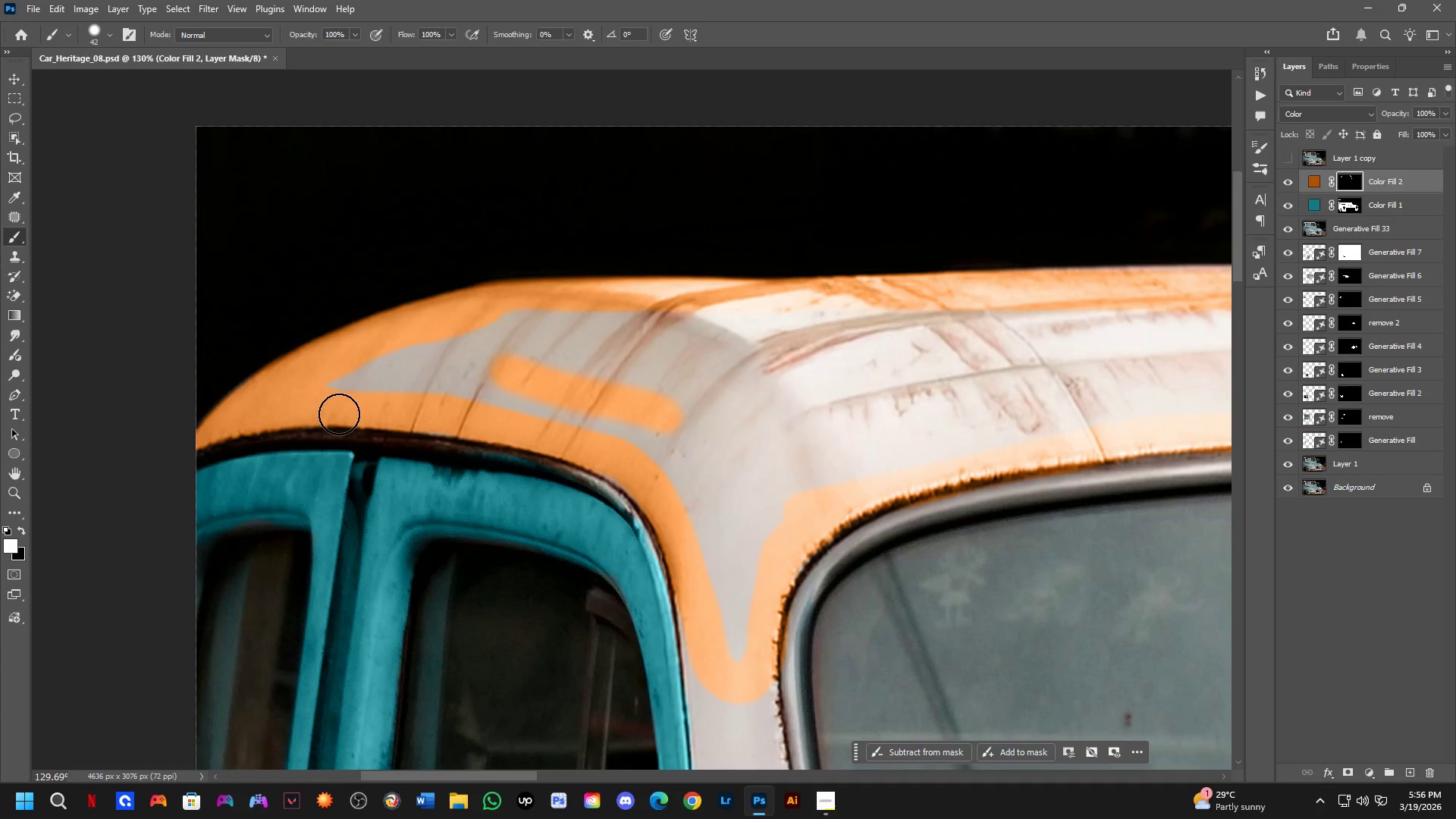 
hold_key(key=Space, duration=0.56)
 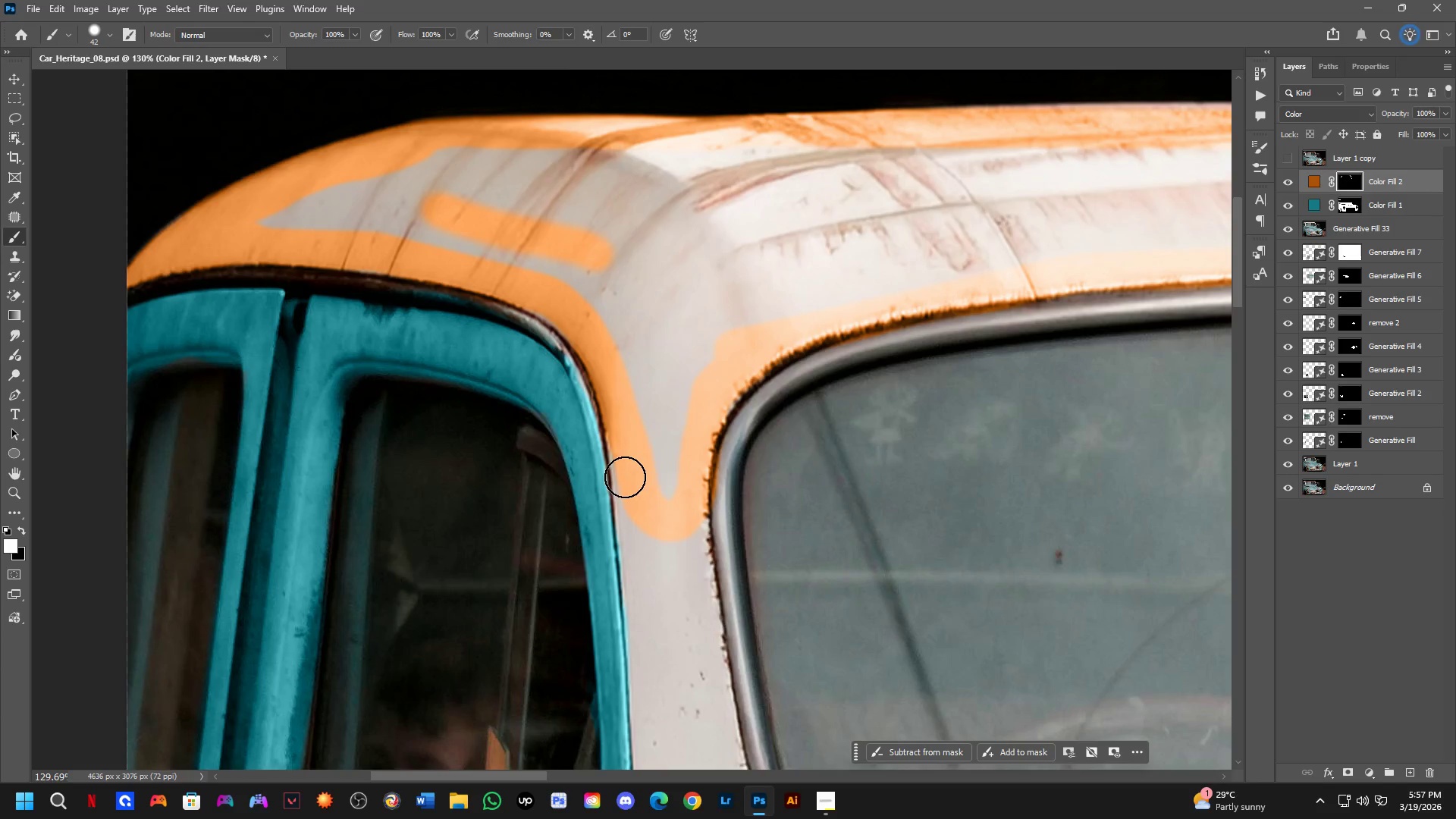 
left_click_drag(start_coordinate=[736, 459], to_coordinate=[667, 297])
 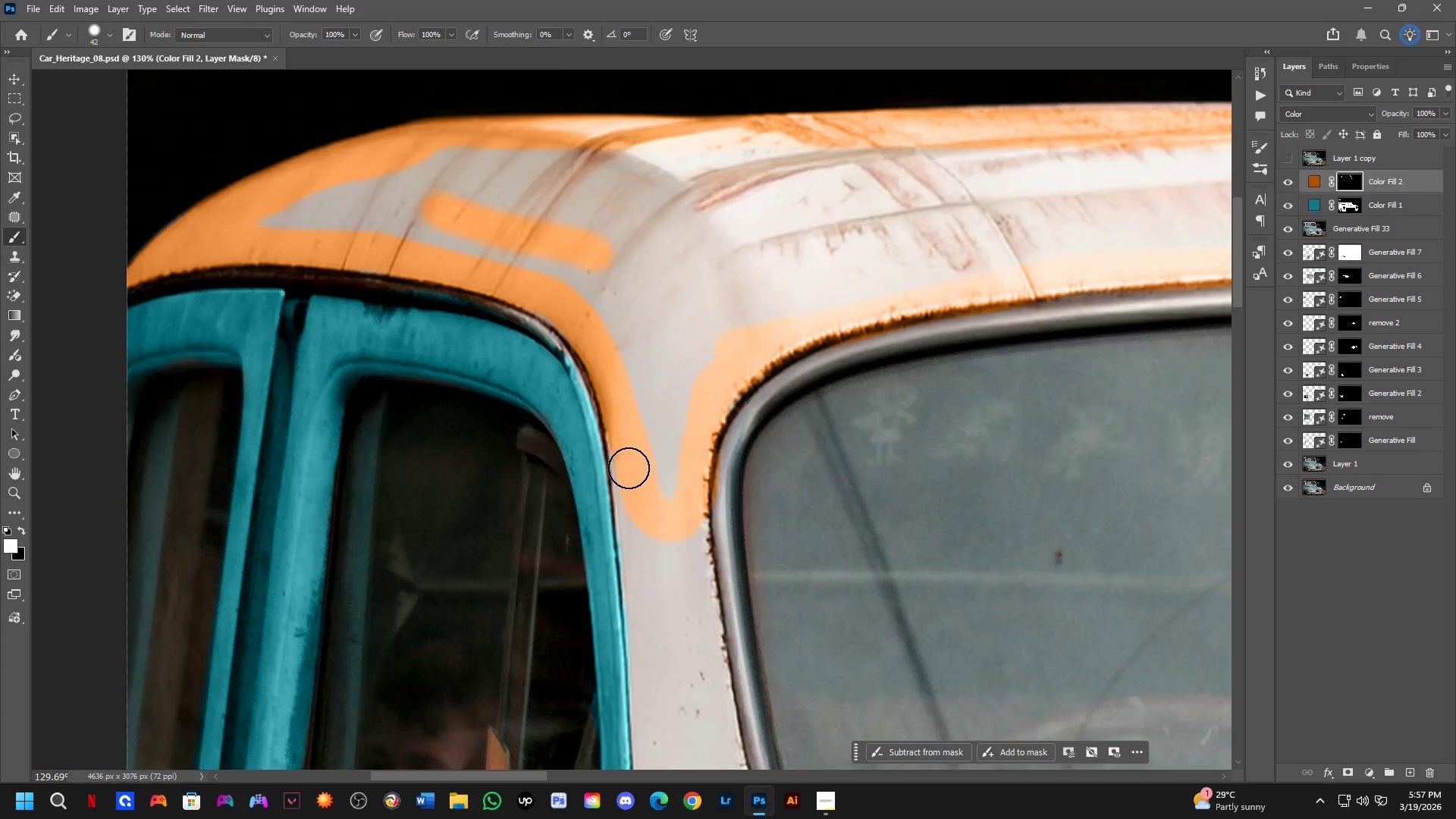 
left_click([629, 459])
 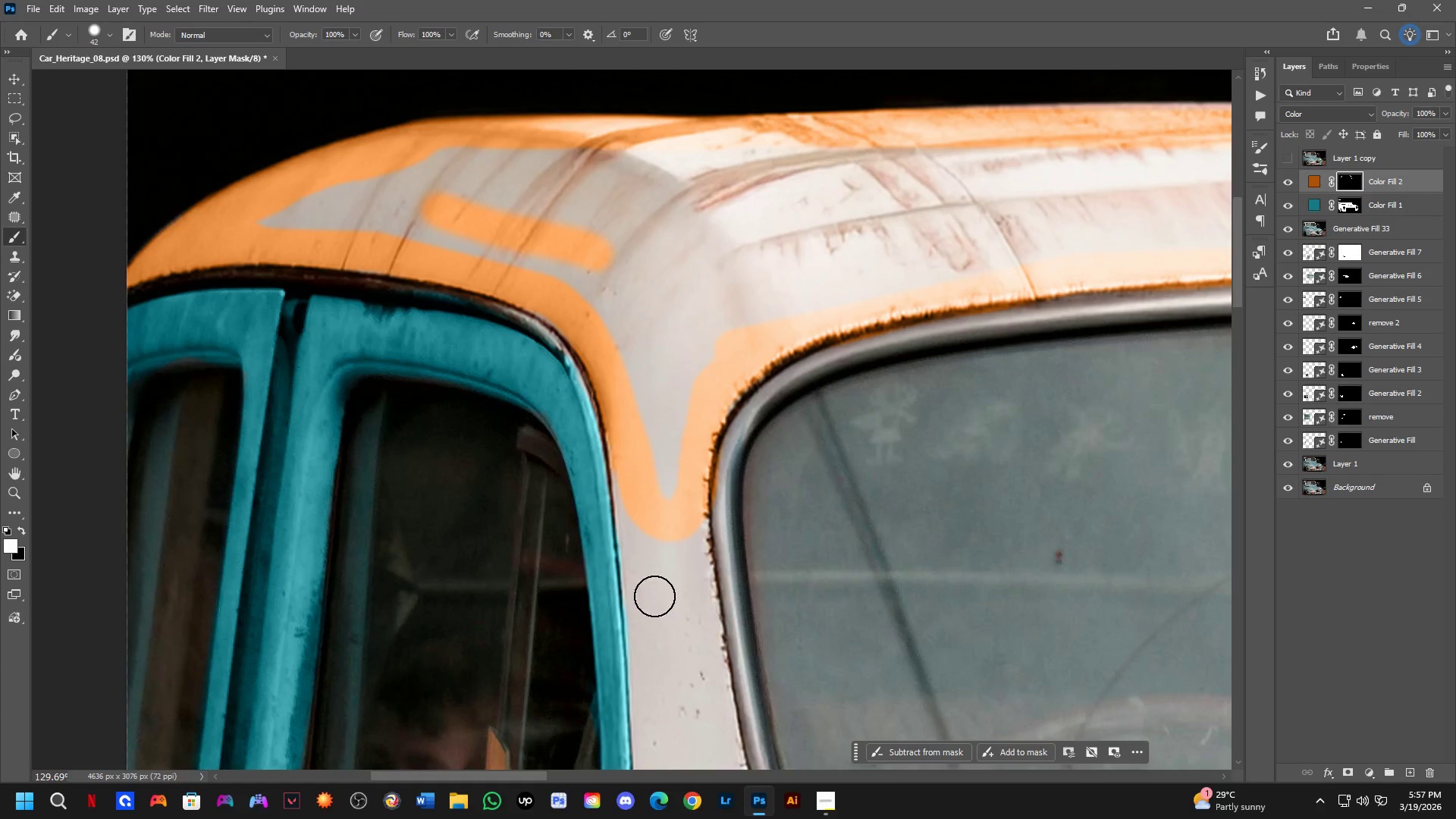 
hold_key(key=Space, duration=0.56)
 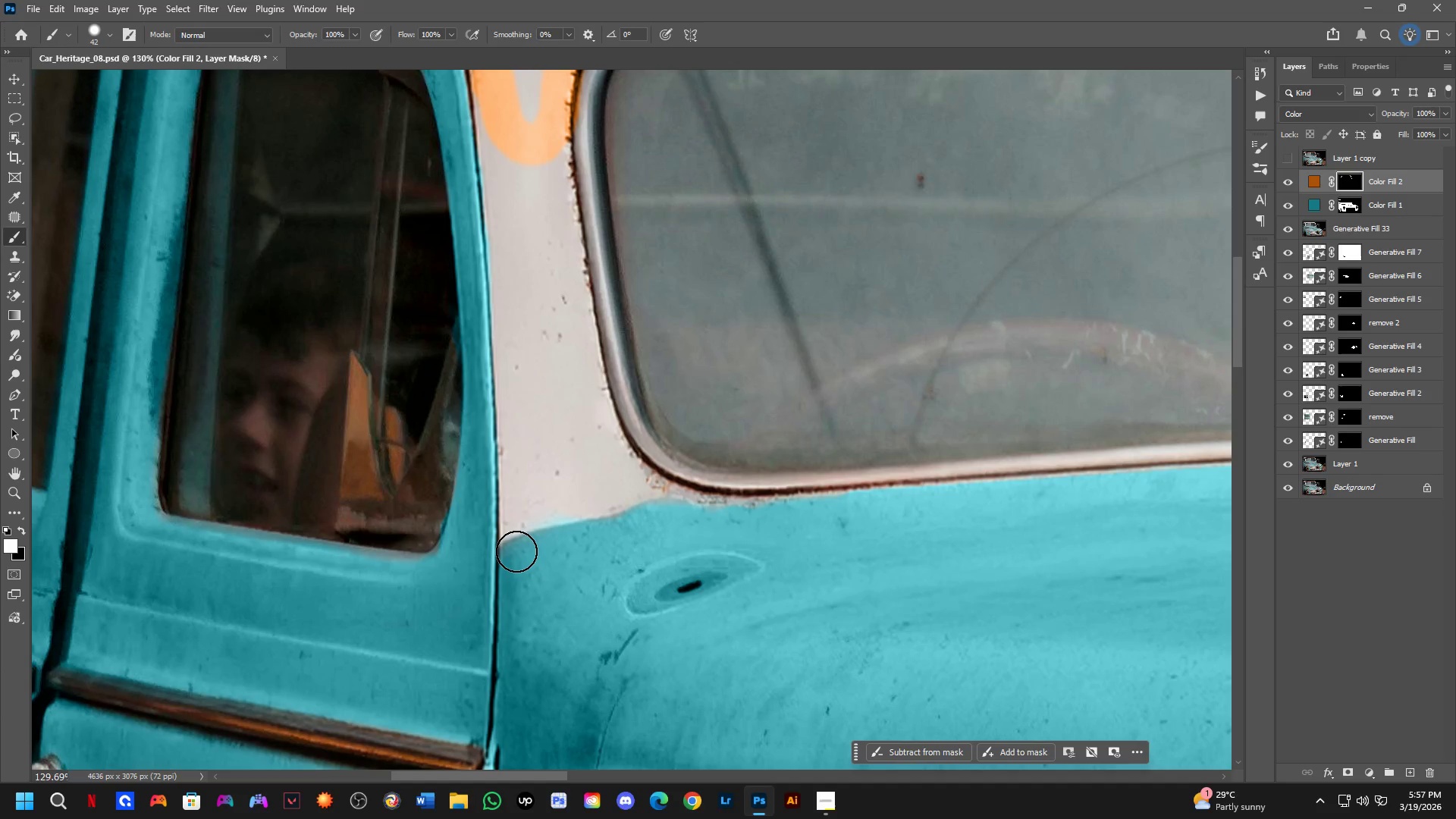 
left_click_drag(start_coordinate=[666, 667], to_coordinate=[528, 290])
 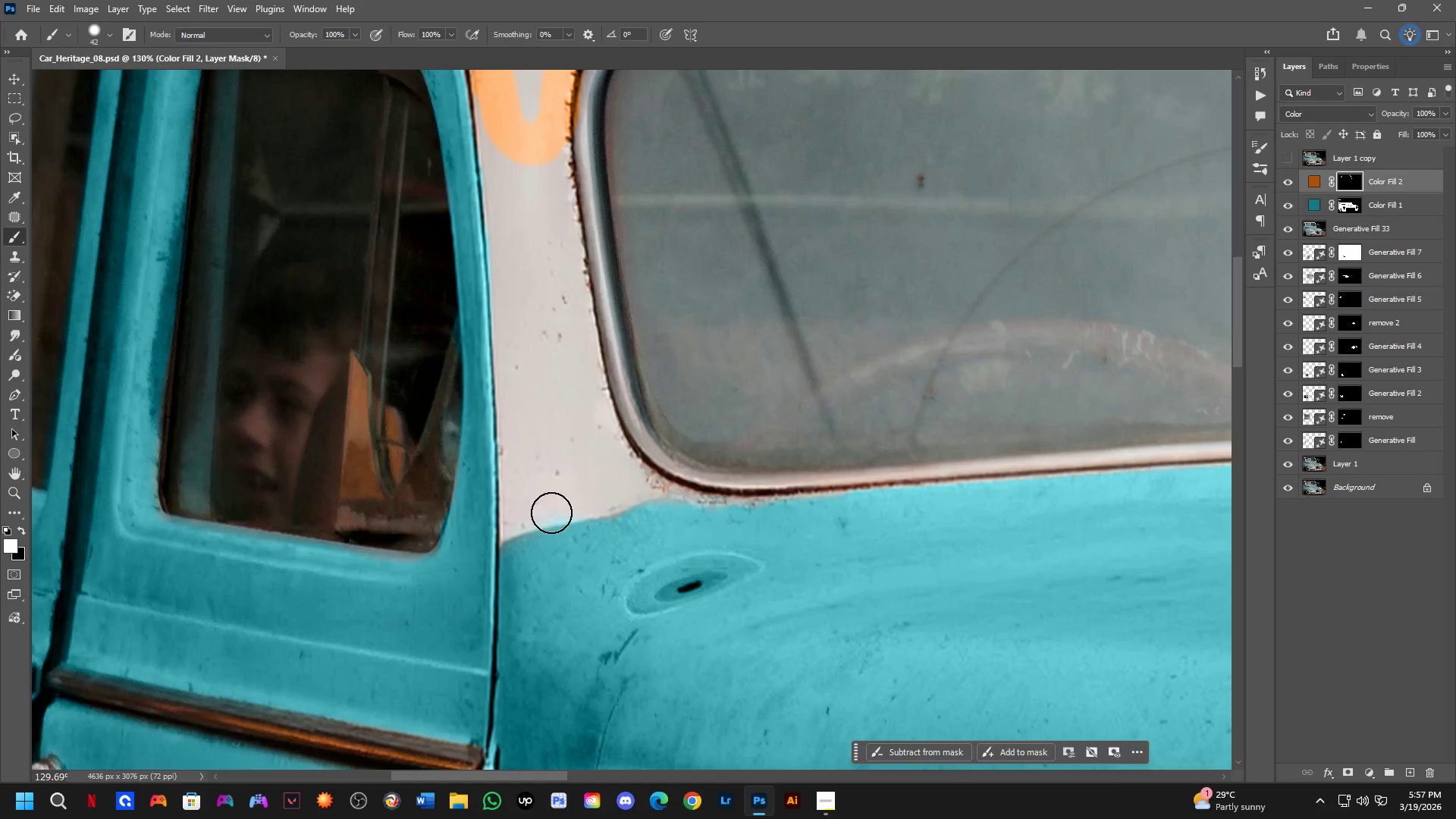 
hold_key(key=ShiftLeft, duration=0.56)
left_click([516, 551])
 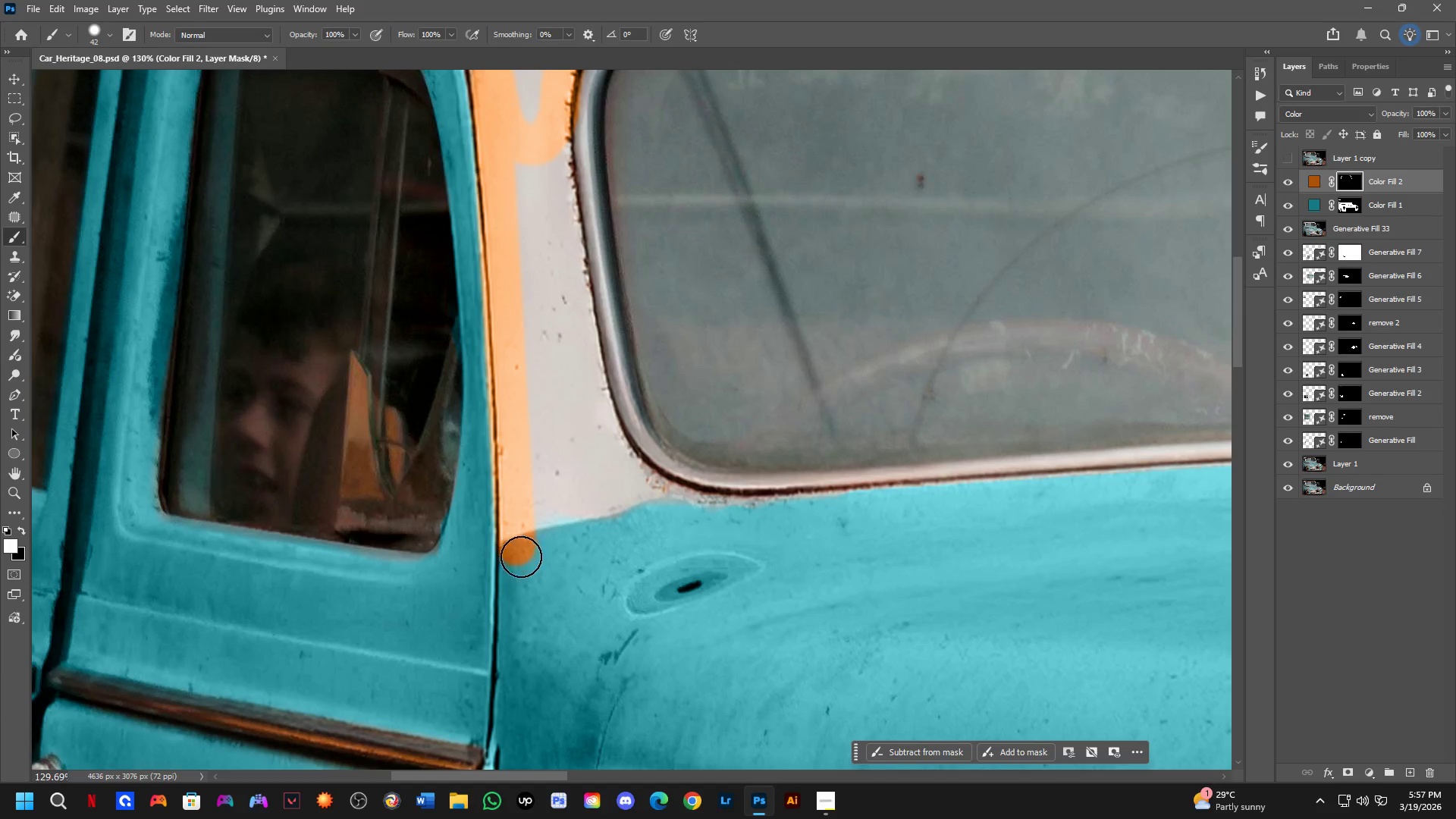 
type(xx)
 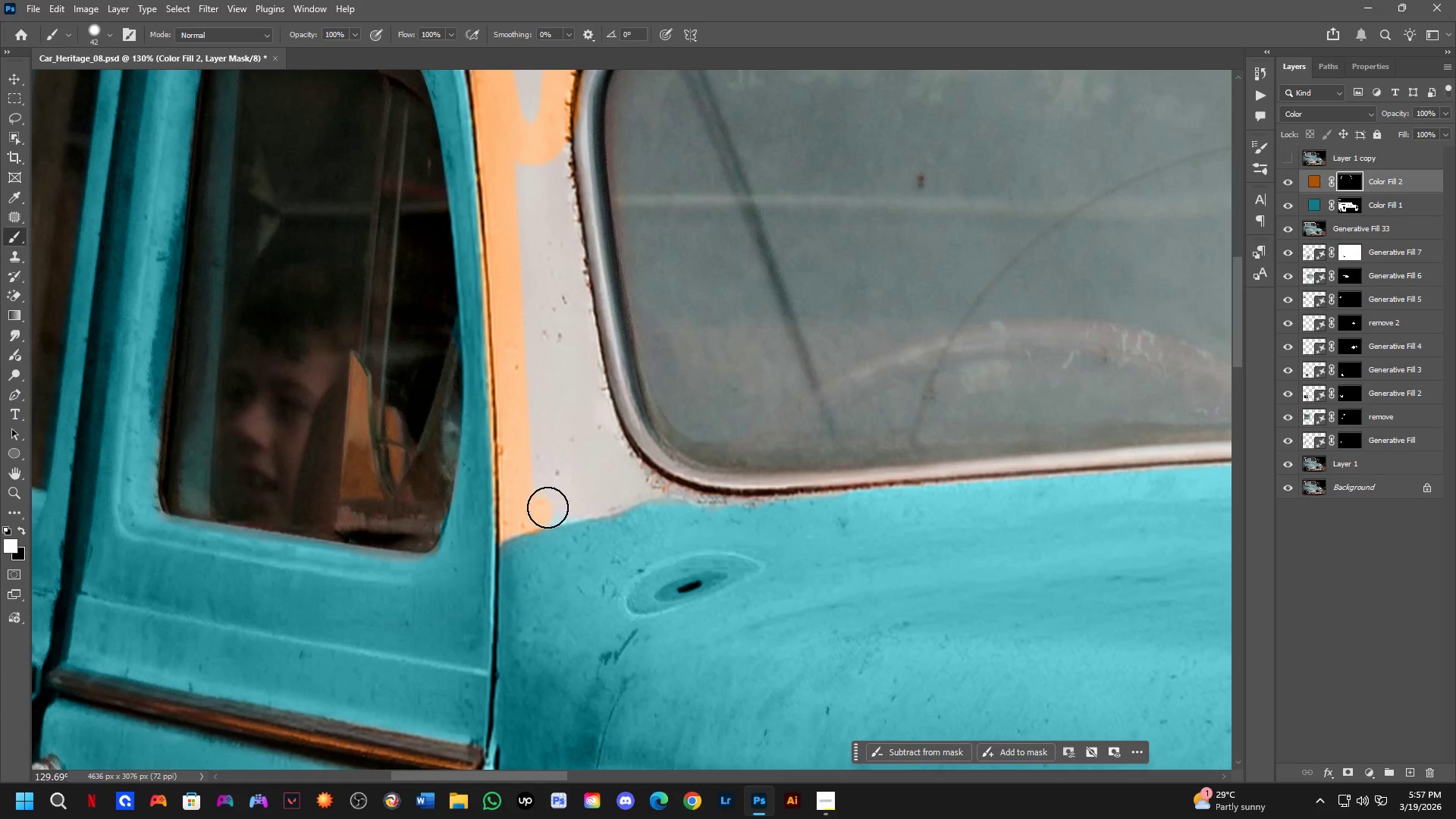 
left_click_drag(start_coordinate=[533, 554], to_coordinate=[500, 567])
 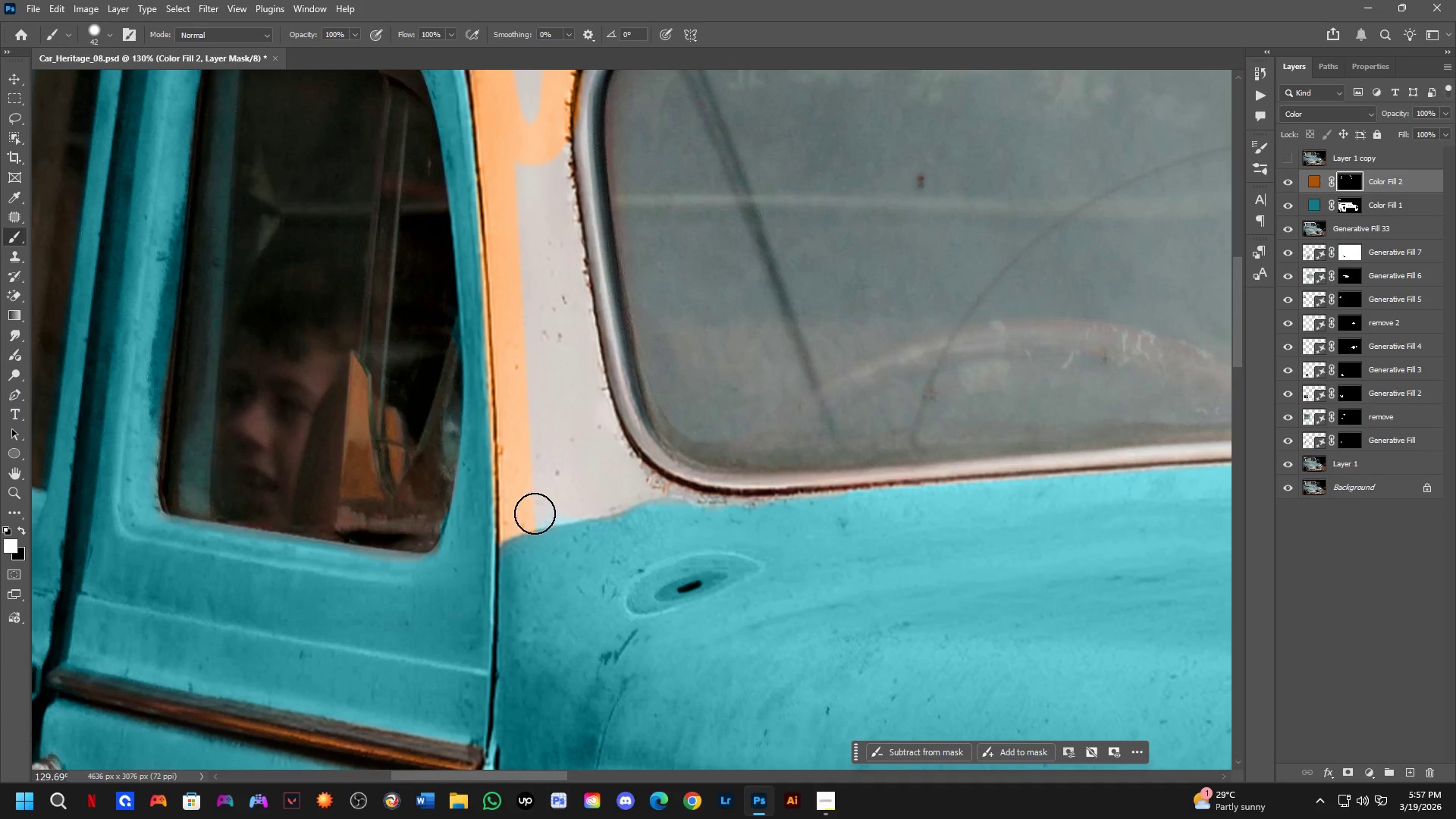 
left_click([533, 513])
 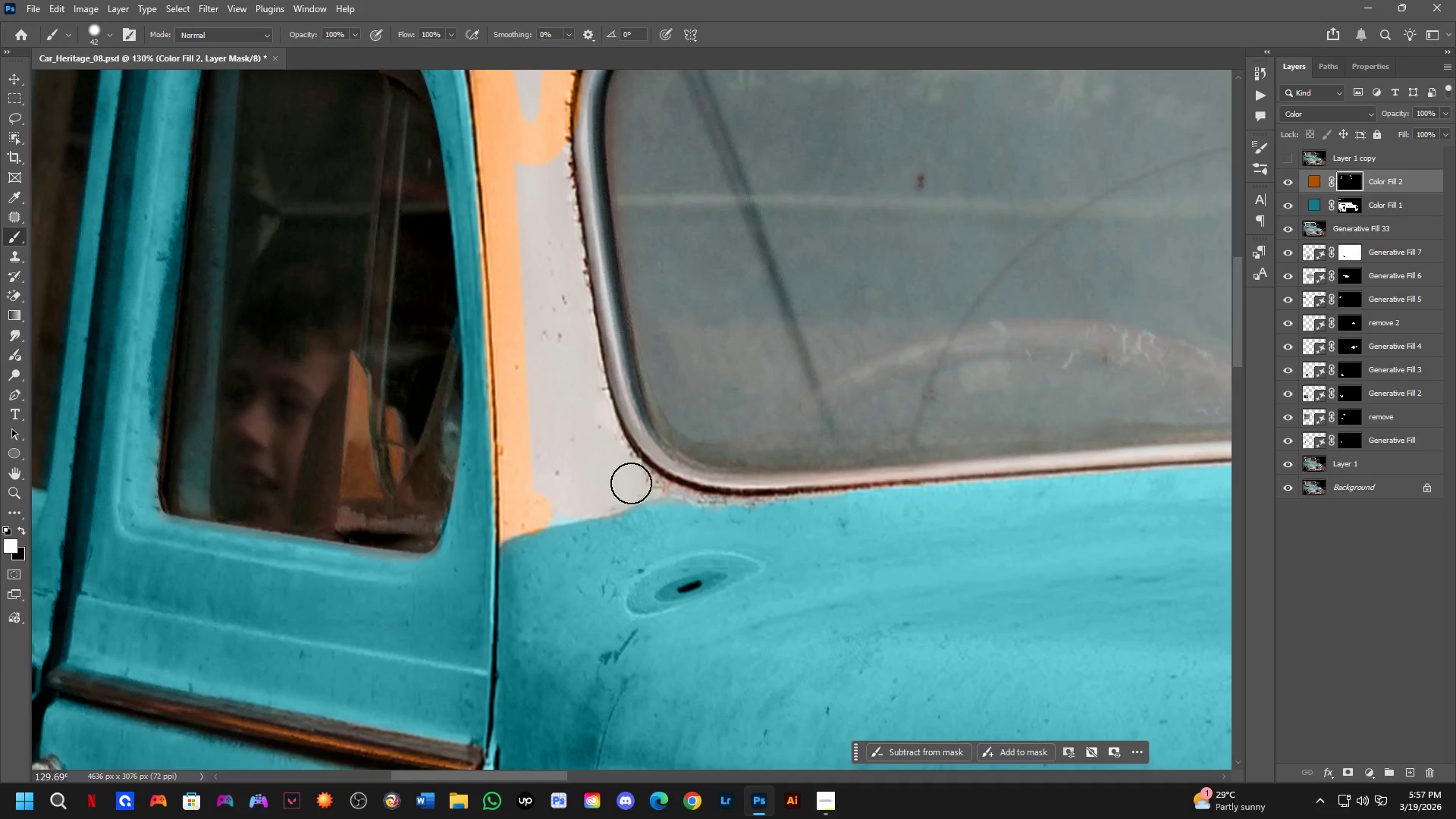 
hold_key(key=ShiftLeft, duration=0.39)
left_click([646, 490])
 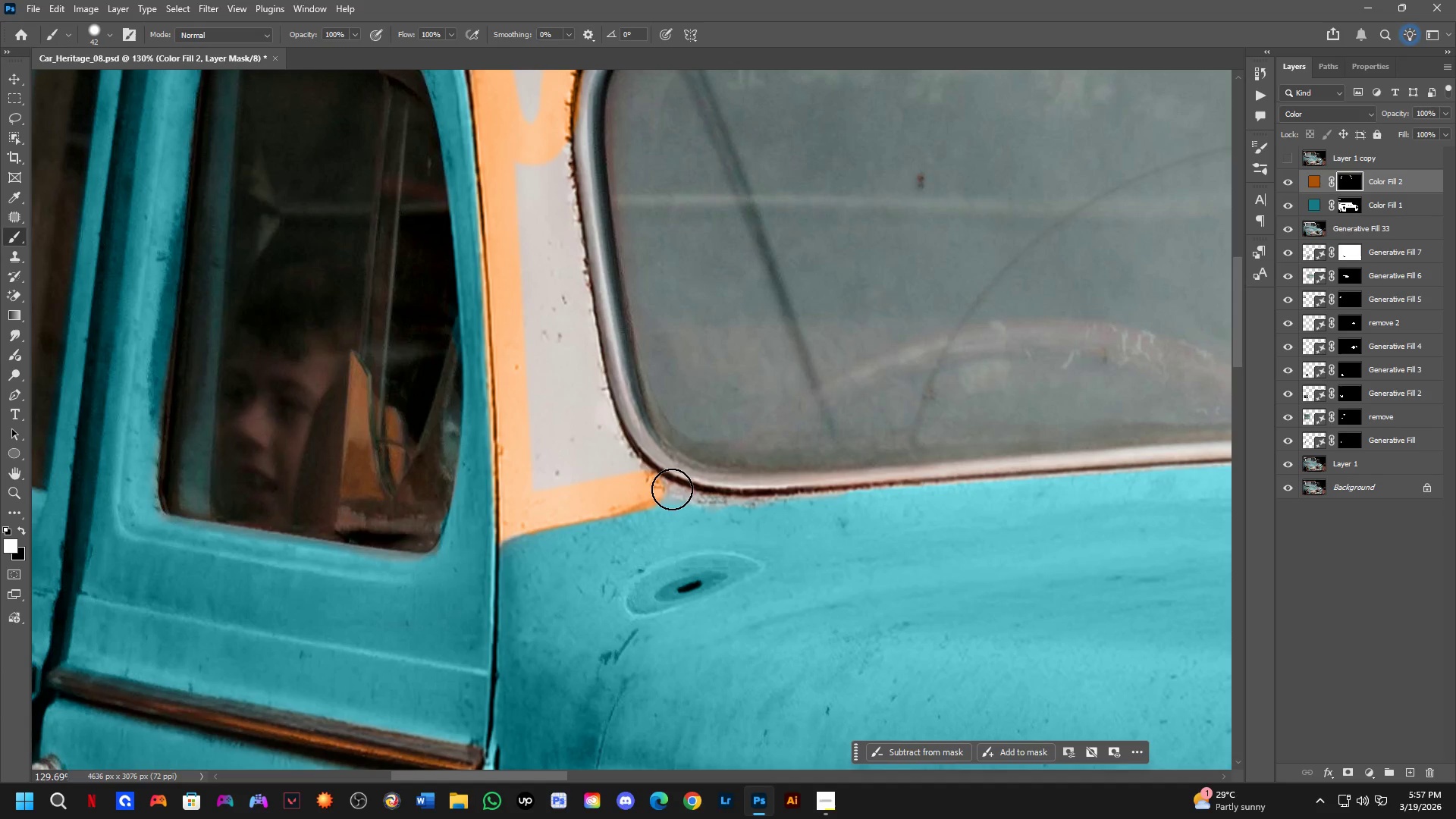 
key(Shift+ShiftLeft)
 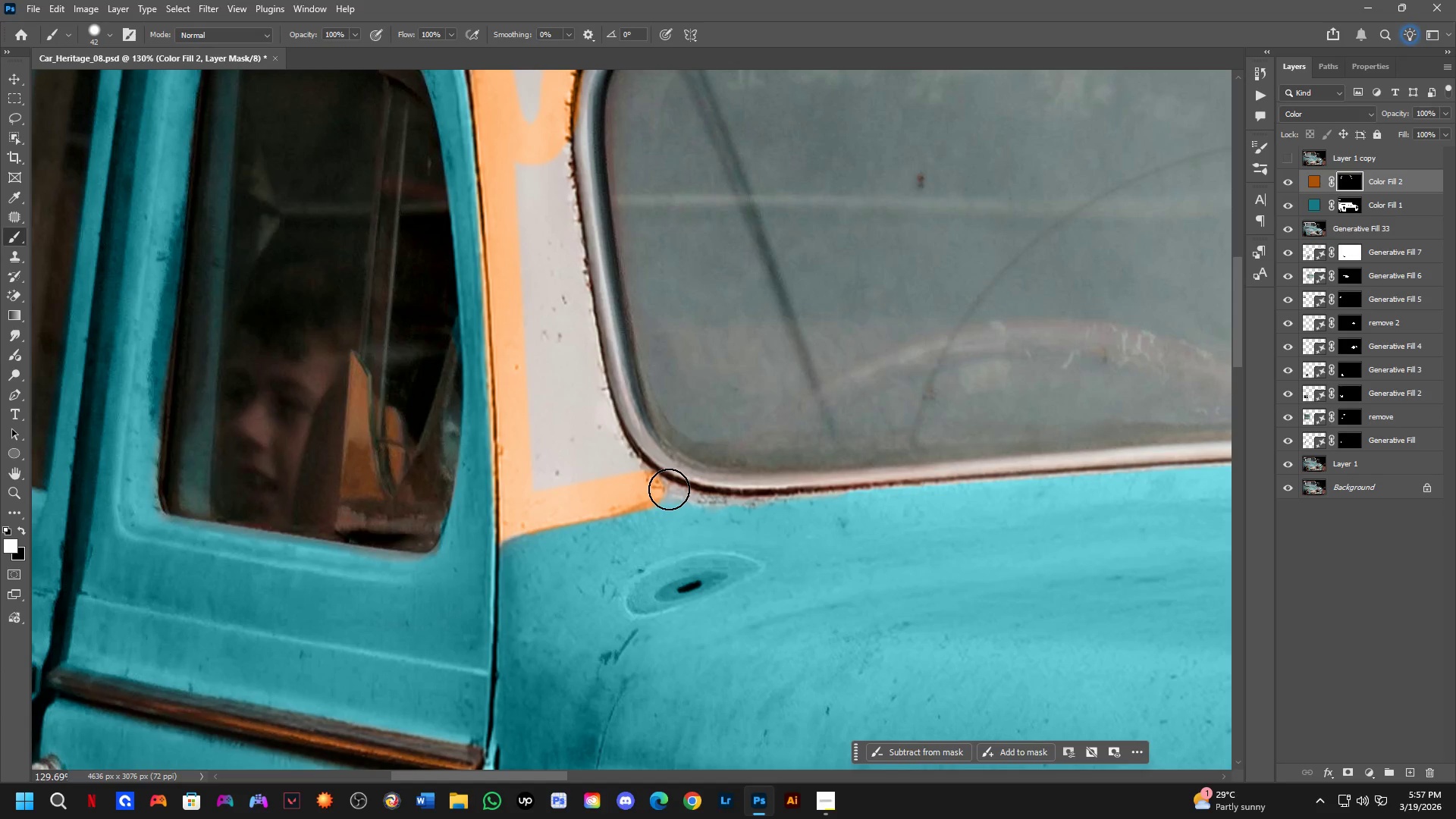 
left_click([669, 489])
 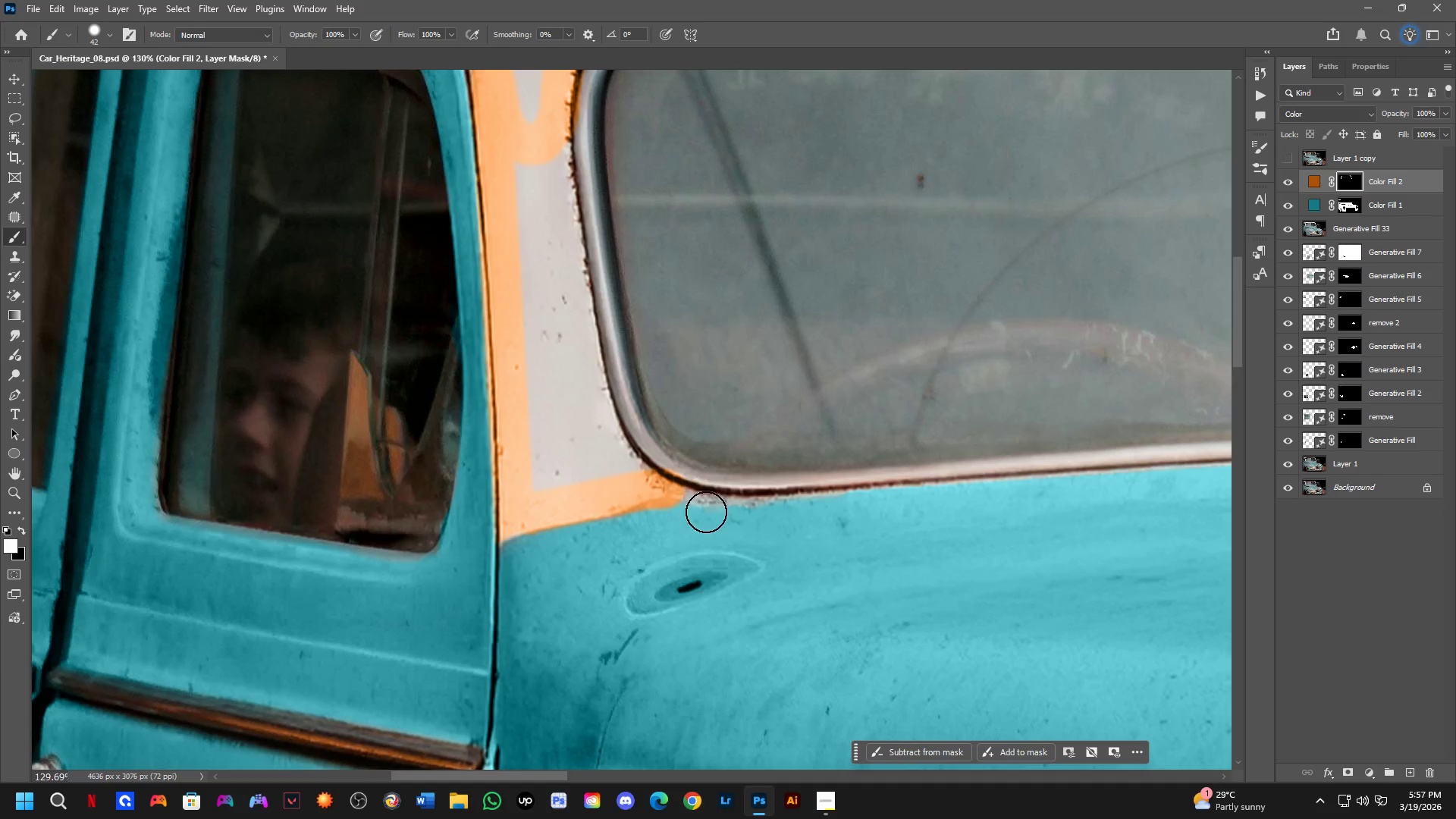 
type(xxx)
 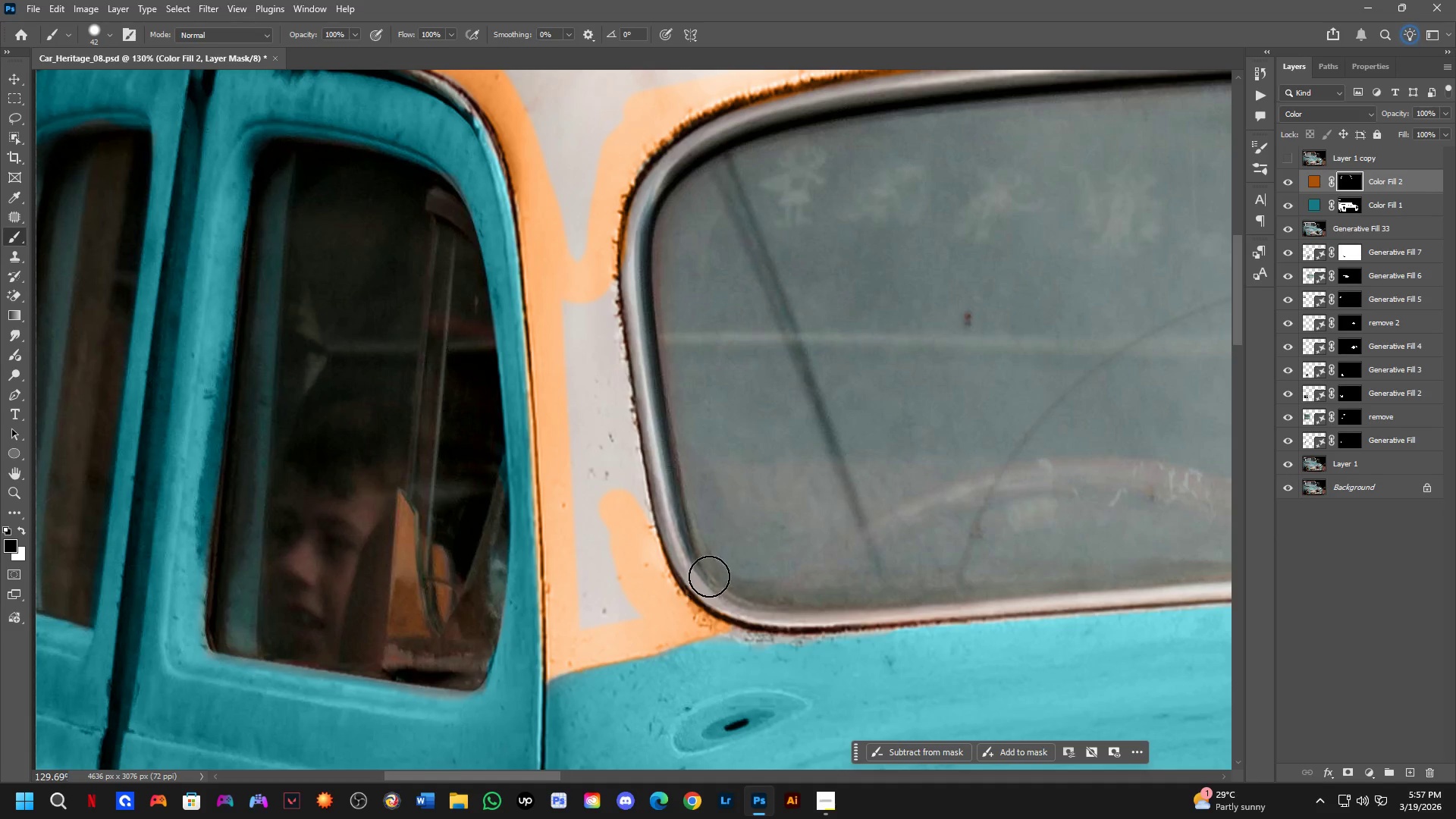 
left_click_drag(start_coordinate=[695, 513], to_coordinate=[625, 530])
 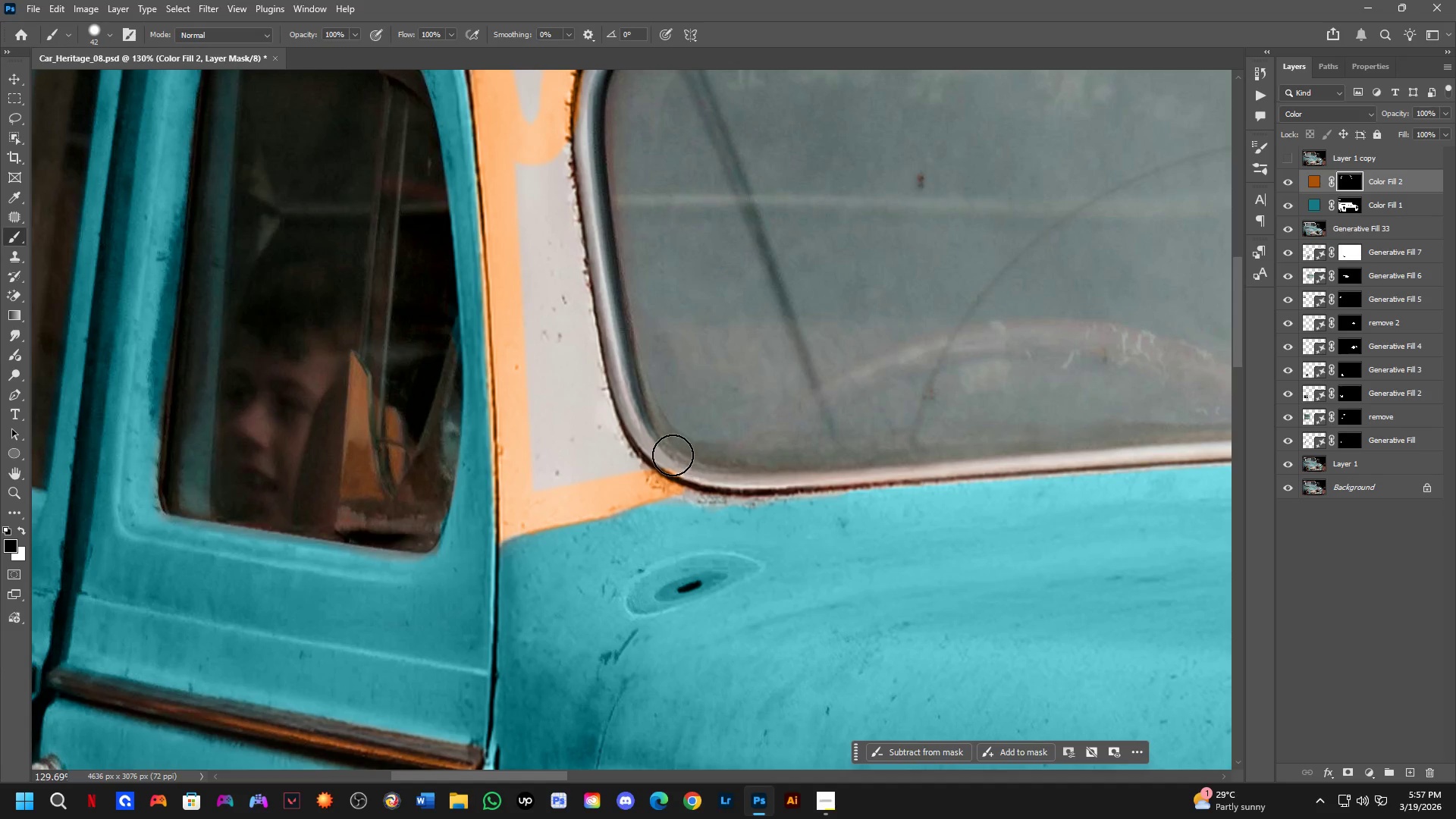 
left_click_drag(start_coordinate=[673, 455], to_coordinate=[693, 458])
 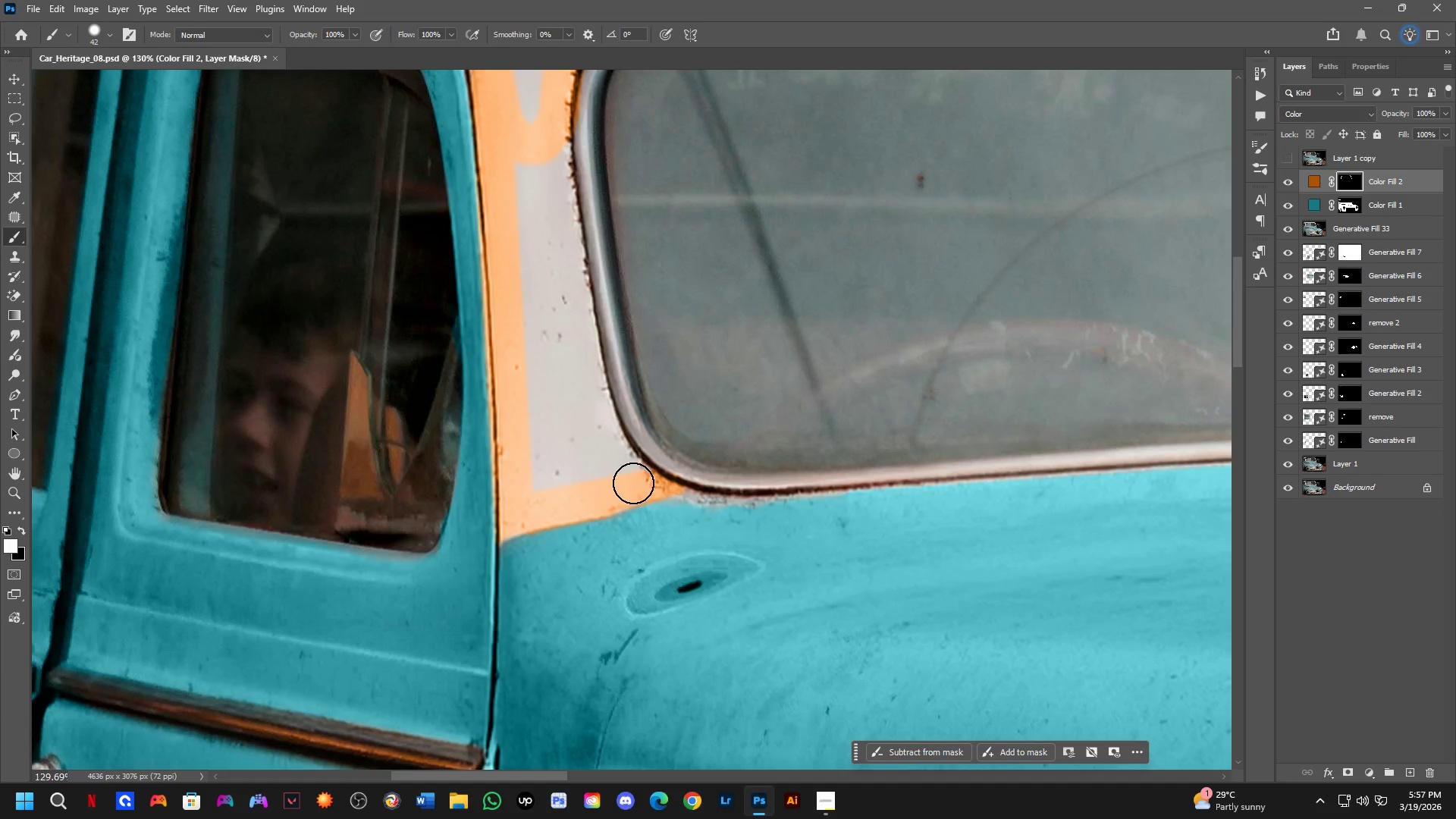 
left_click_drag(start_coordinate=[632, 482], to_coordinate=[581, 399])
 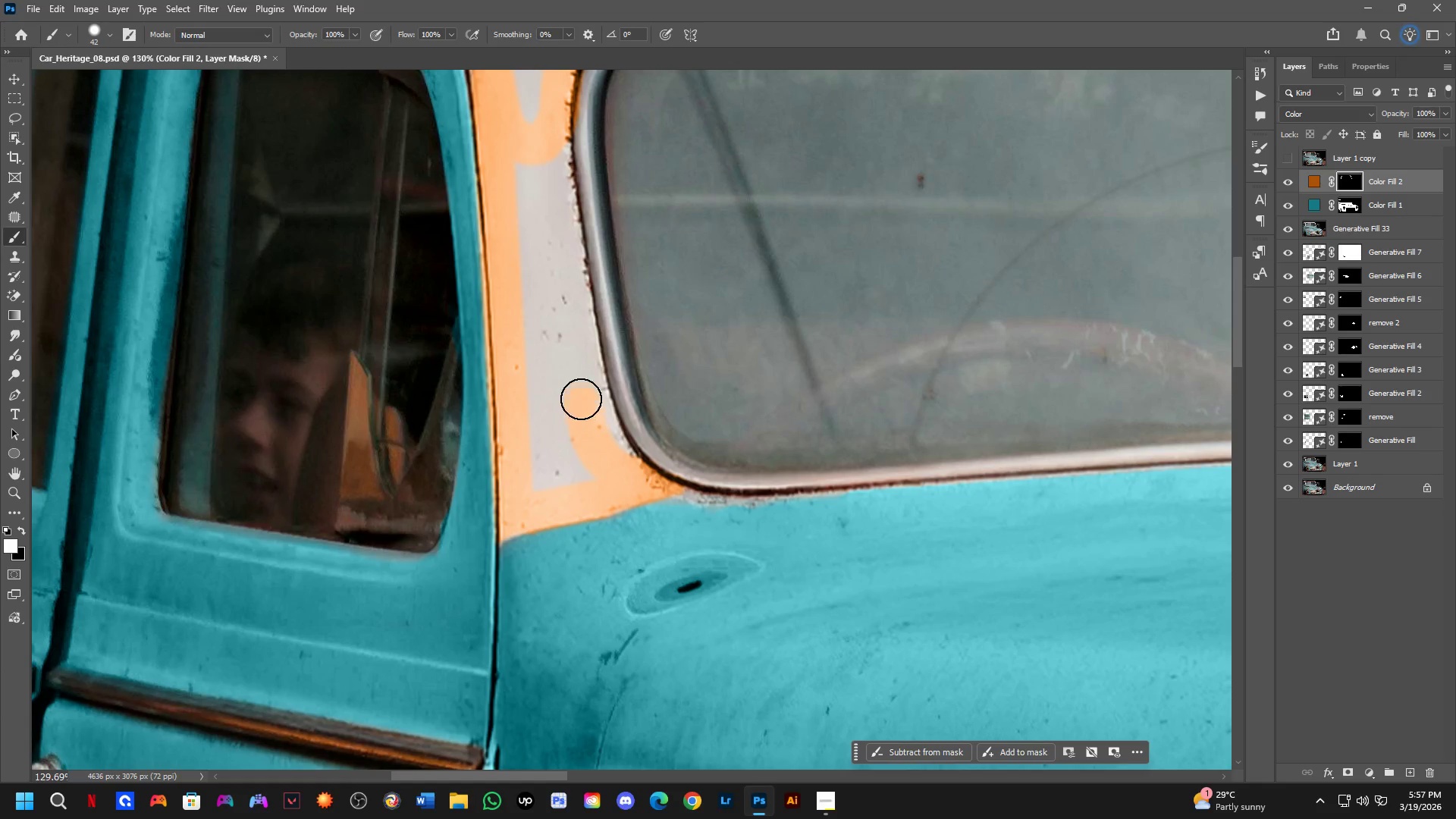 
hold_key(key=Space, duration=0.41)
 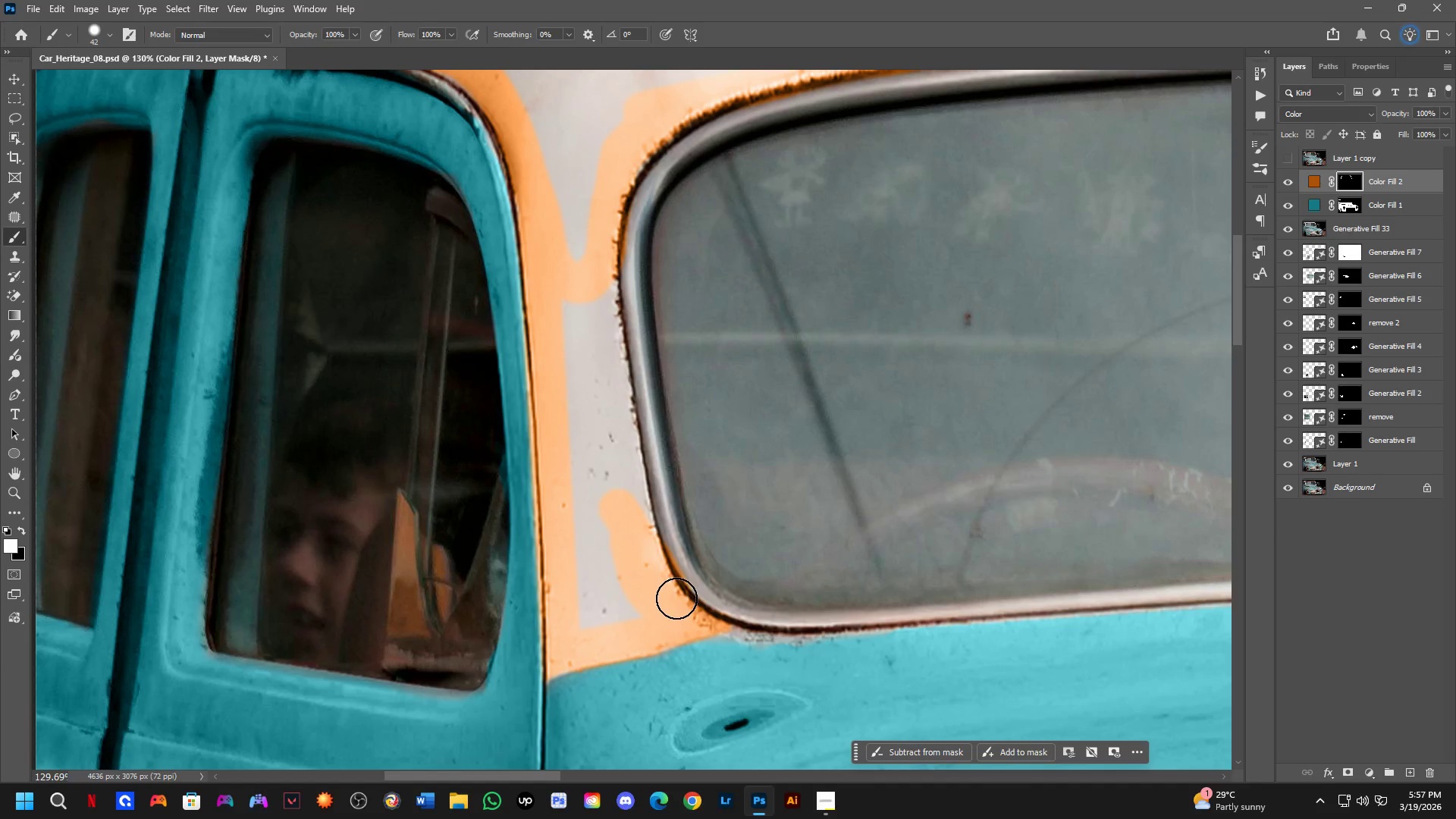 
left_click_drag(start_coordinate=[581, 399], to_coordinate=[618, 507])
 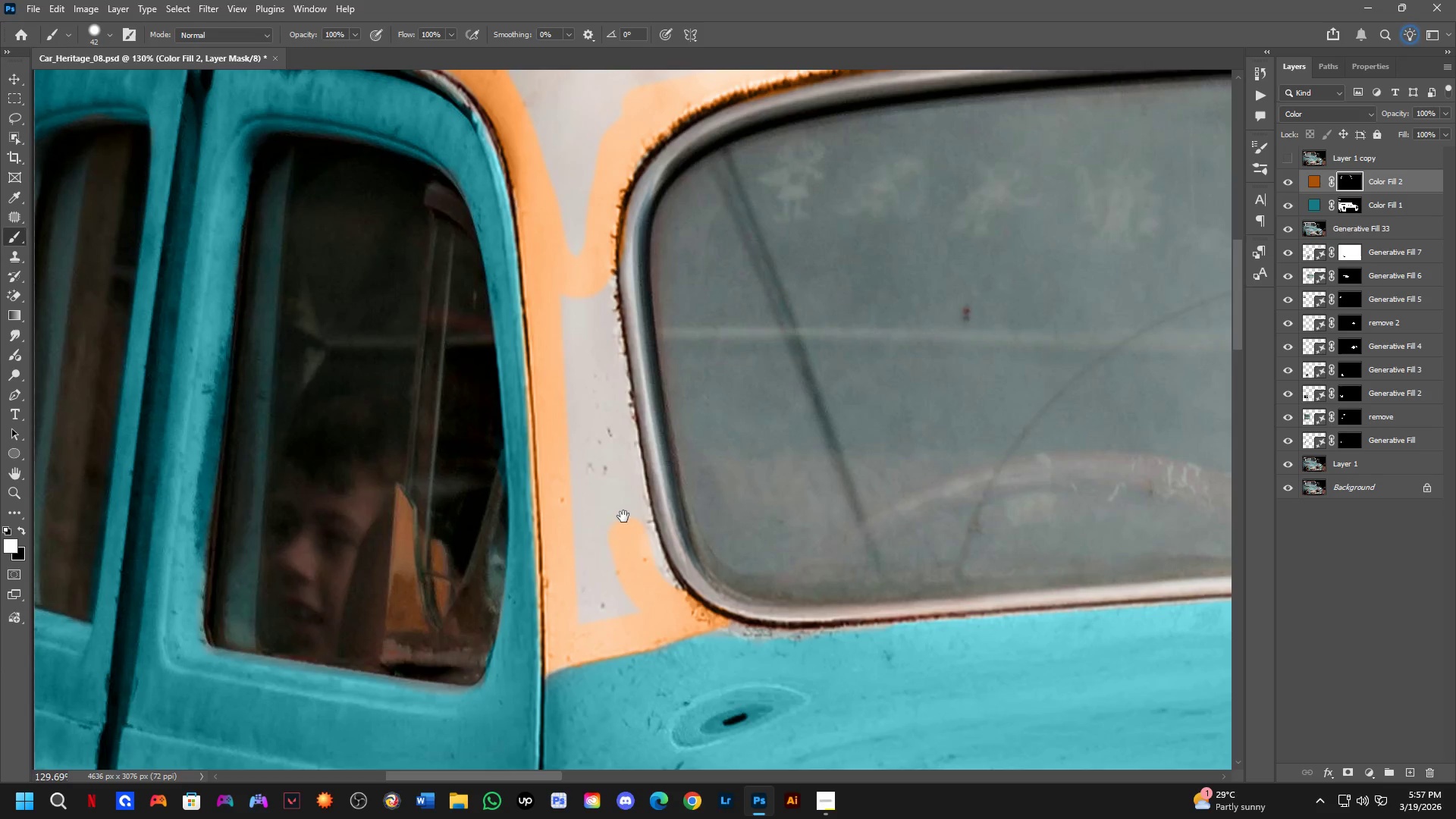 
left_click_drag(start_coordinate=[618, 508], to_coordinate=[676, 599])
 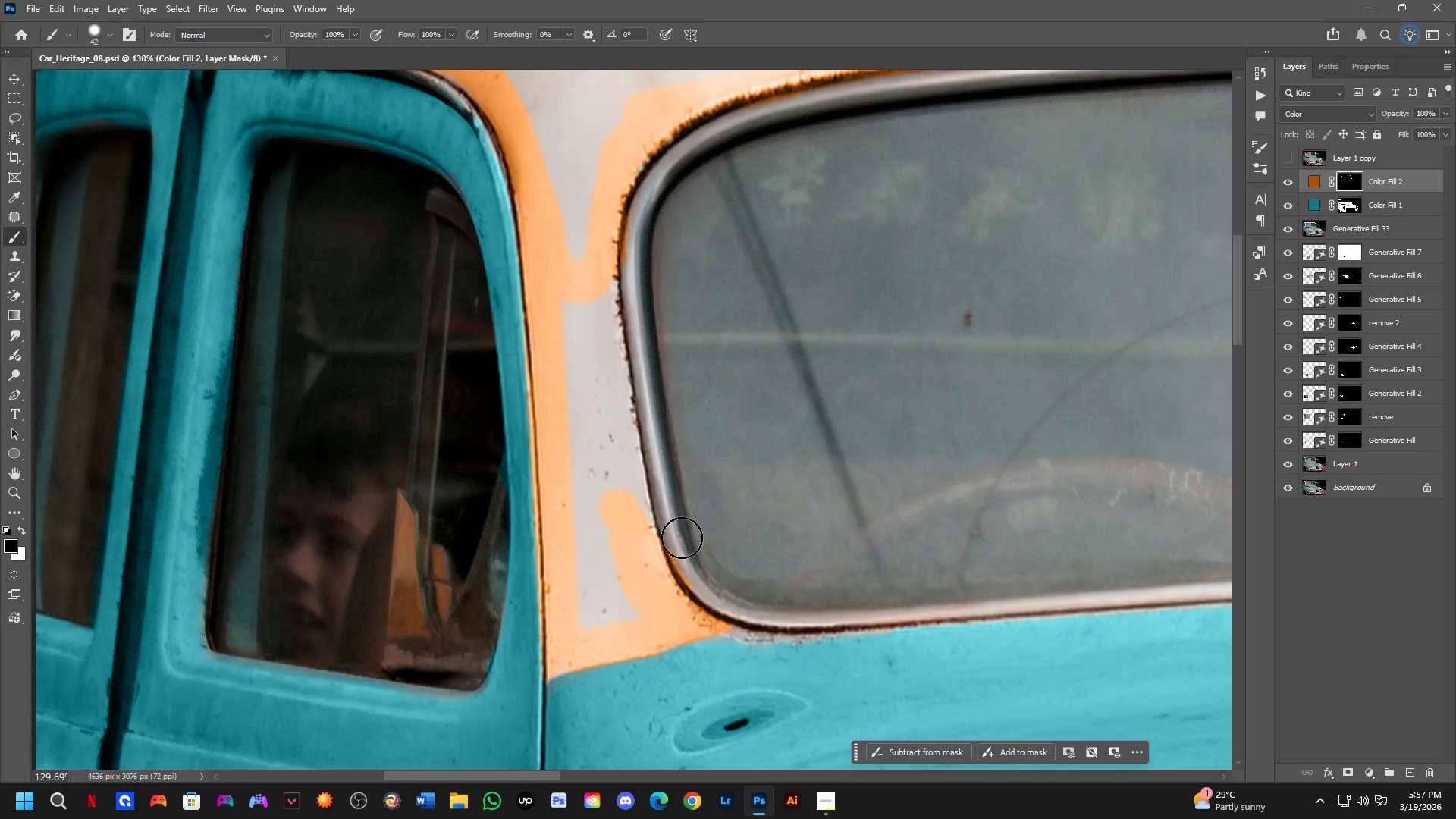 
left_click_drag(start_coordinate=[682, 538], to_coordinate=[711, 579])
 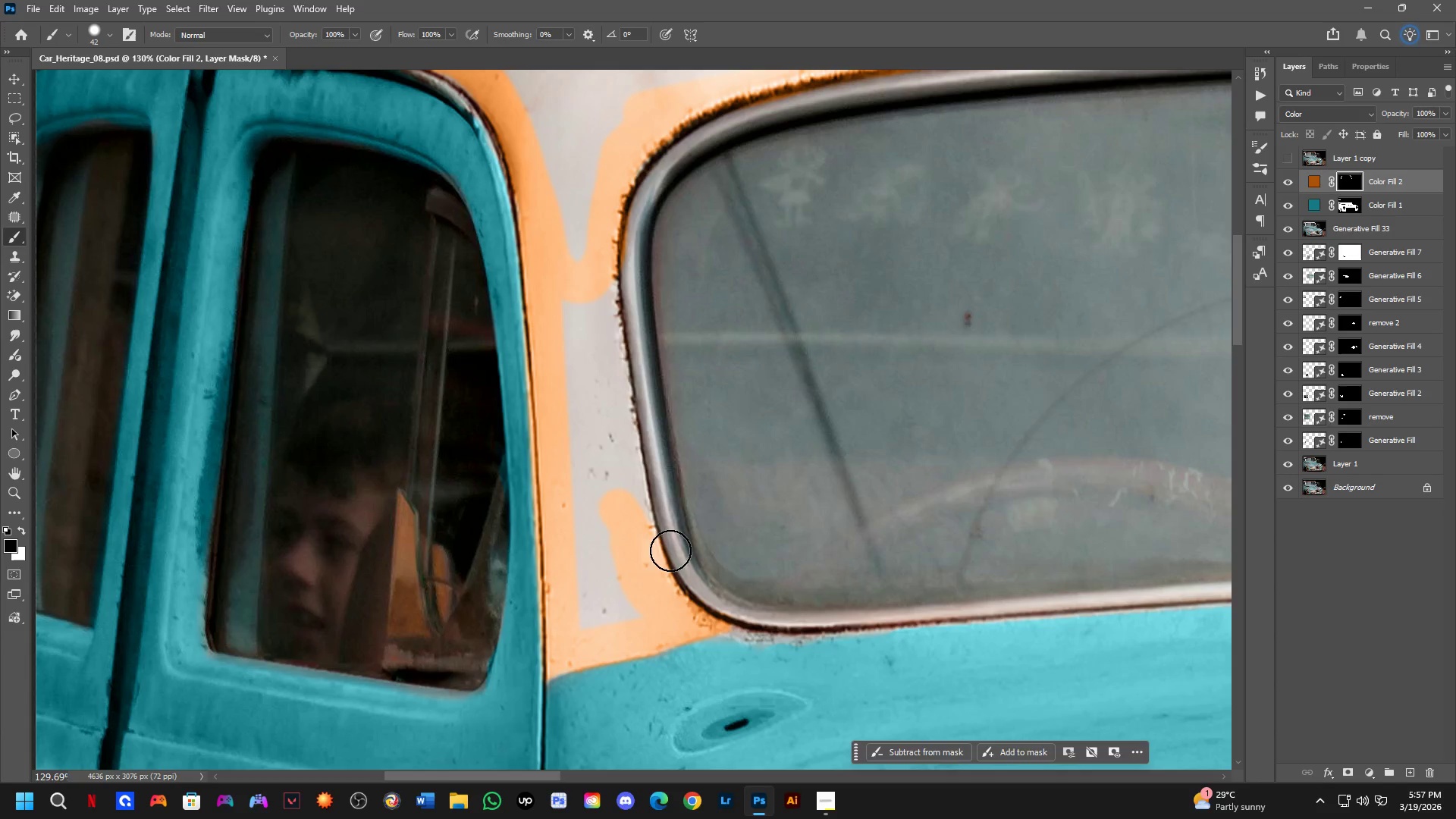 
hold_key(key=Space, duration=0.44)
 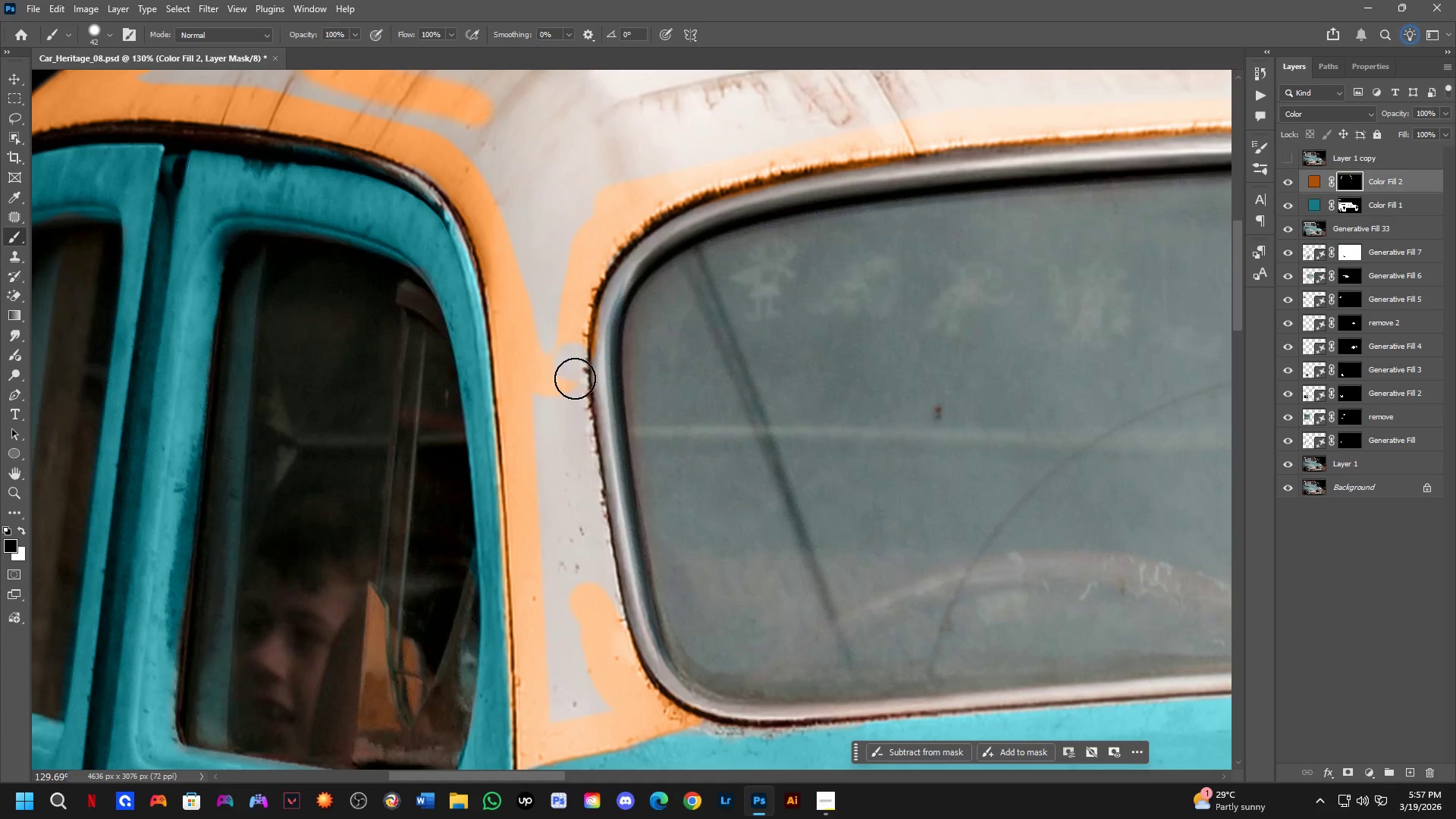 
left_click_drag(start_coordinate=[664, 548], to_coordinate=[635, 641])
 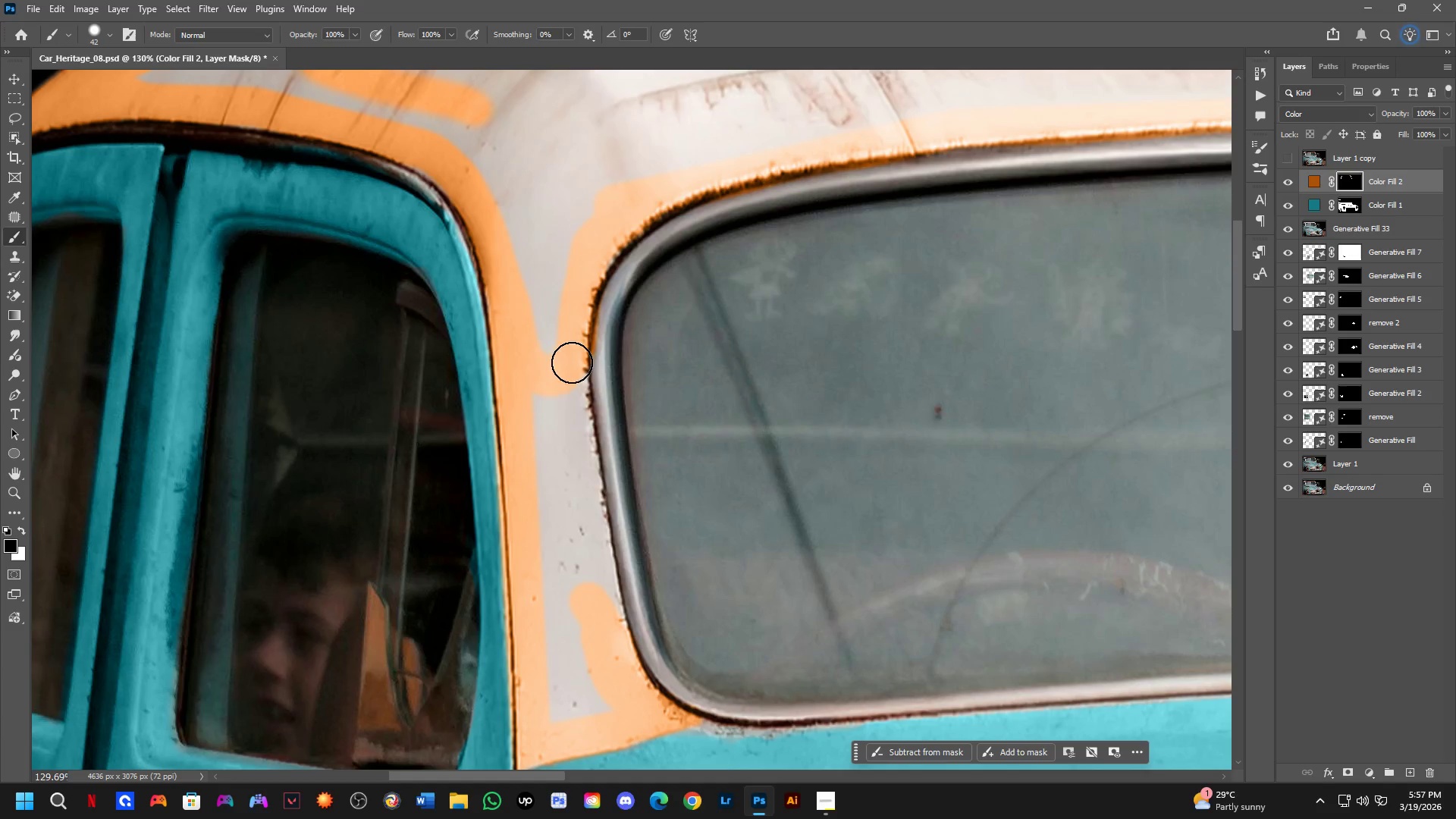 
left_click_drag(start_coordinate=[573, 362], to_coordinate=[584, 463])
 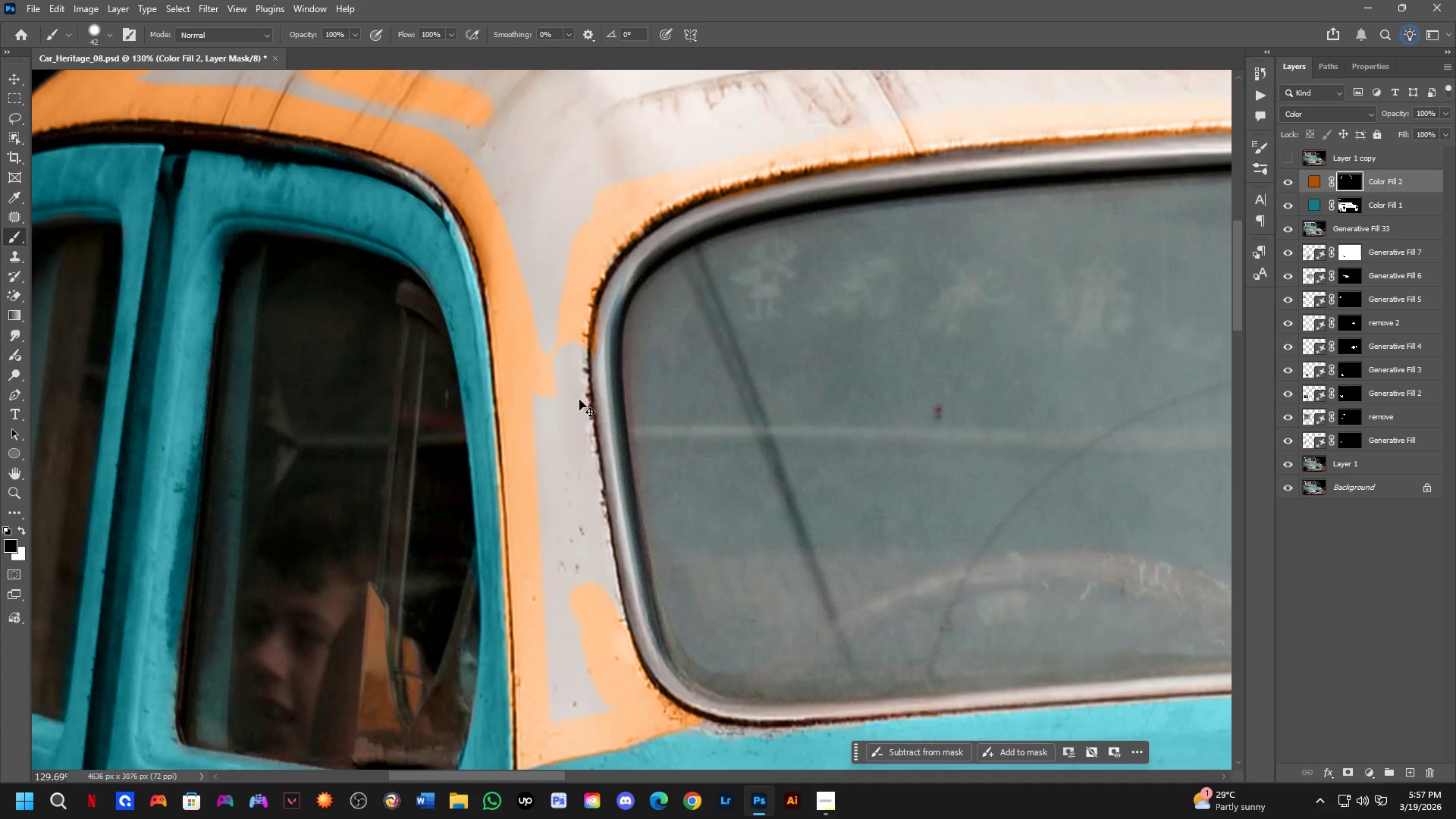 
key(Control+ControlLeft)
 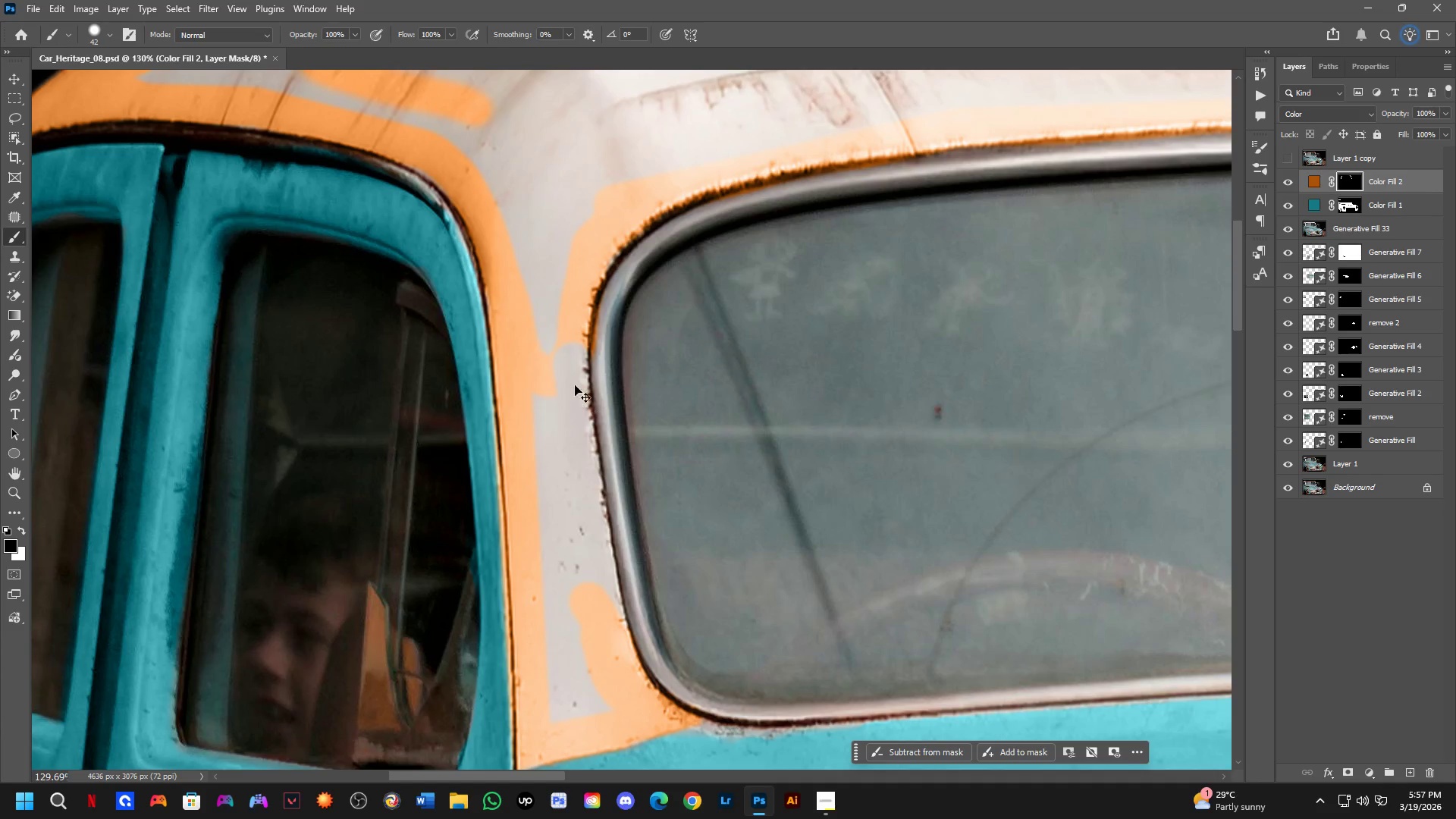 
key(Control+Z)
 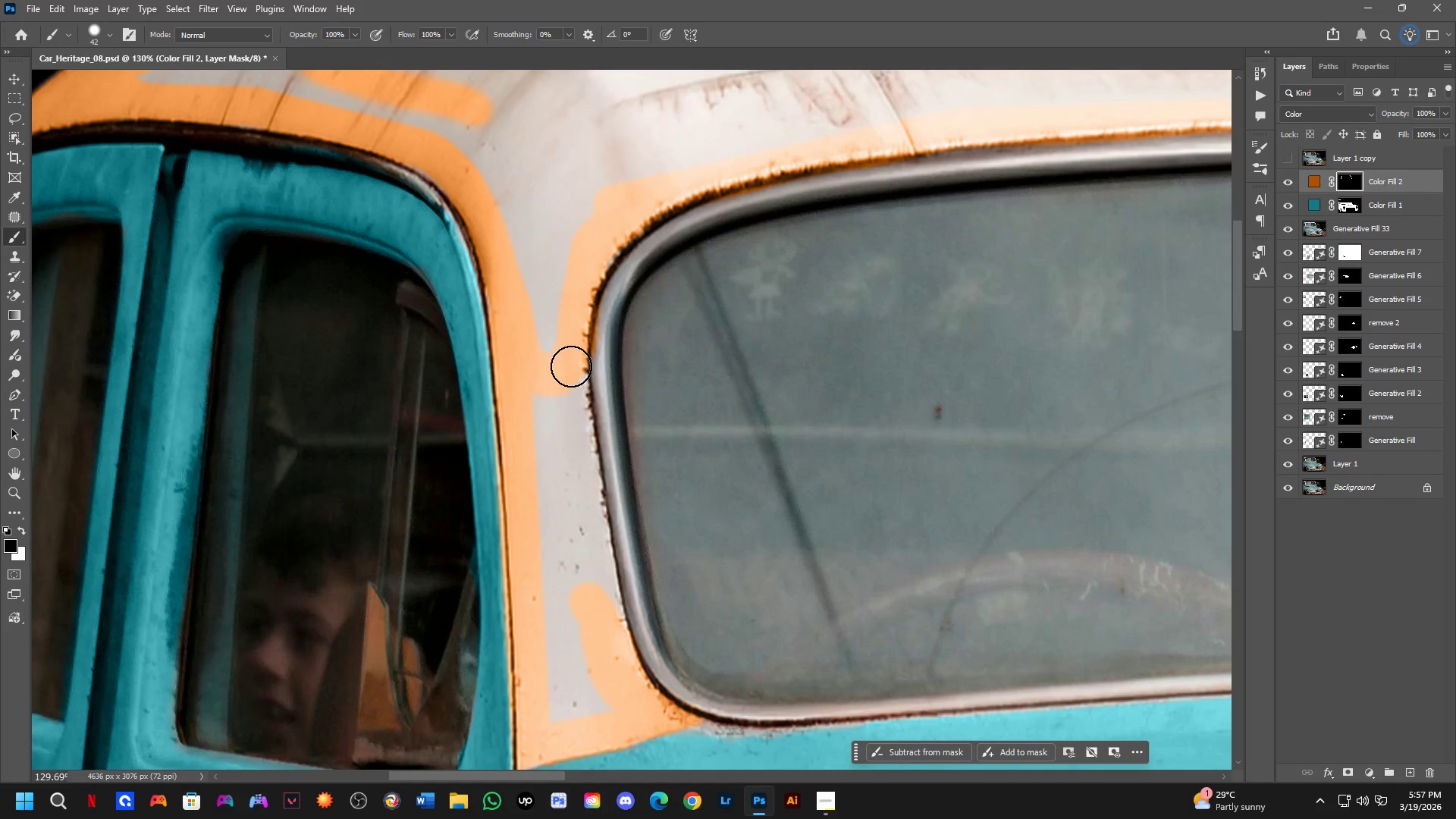 
type(xxx)
 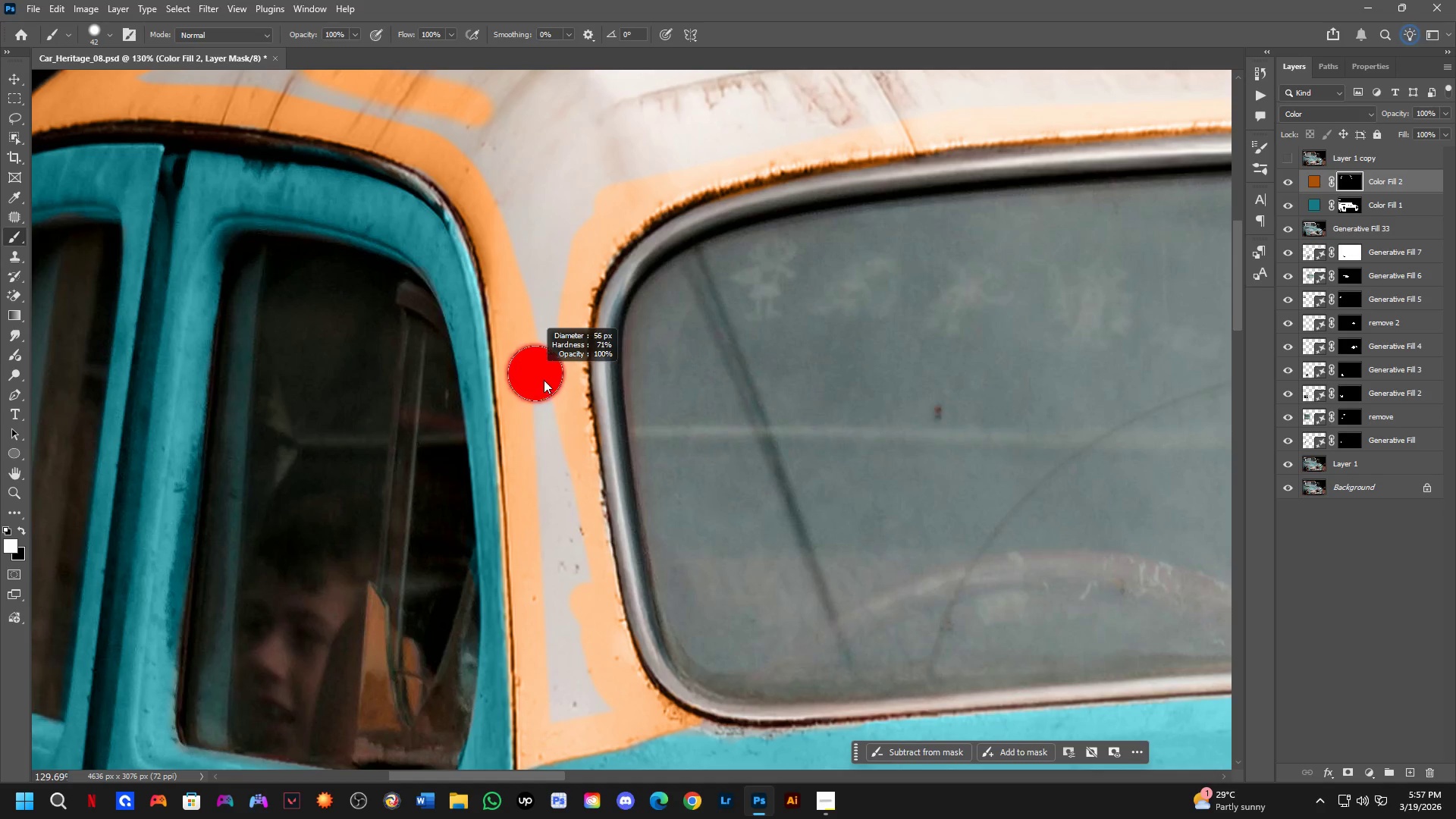 
left_click_drag(start_coordinate=[570, 373], to_coordinate=[623, 653])
 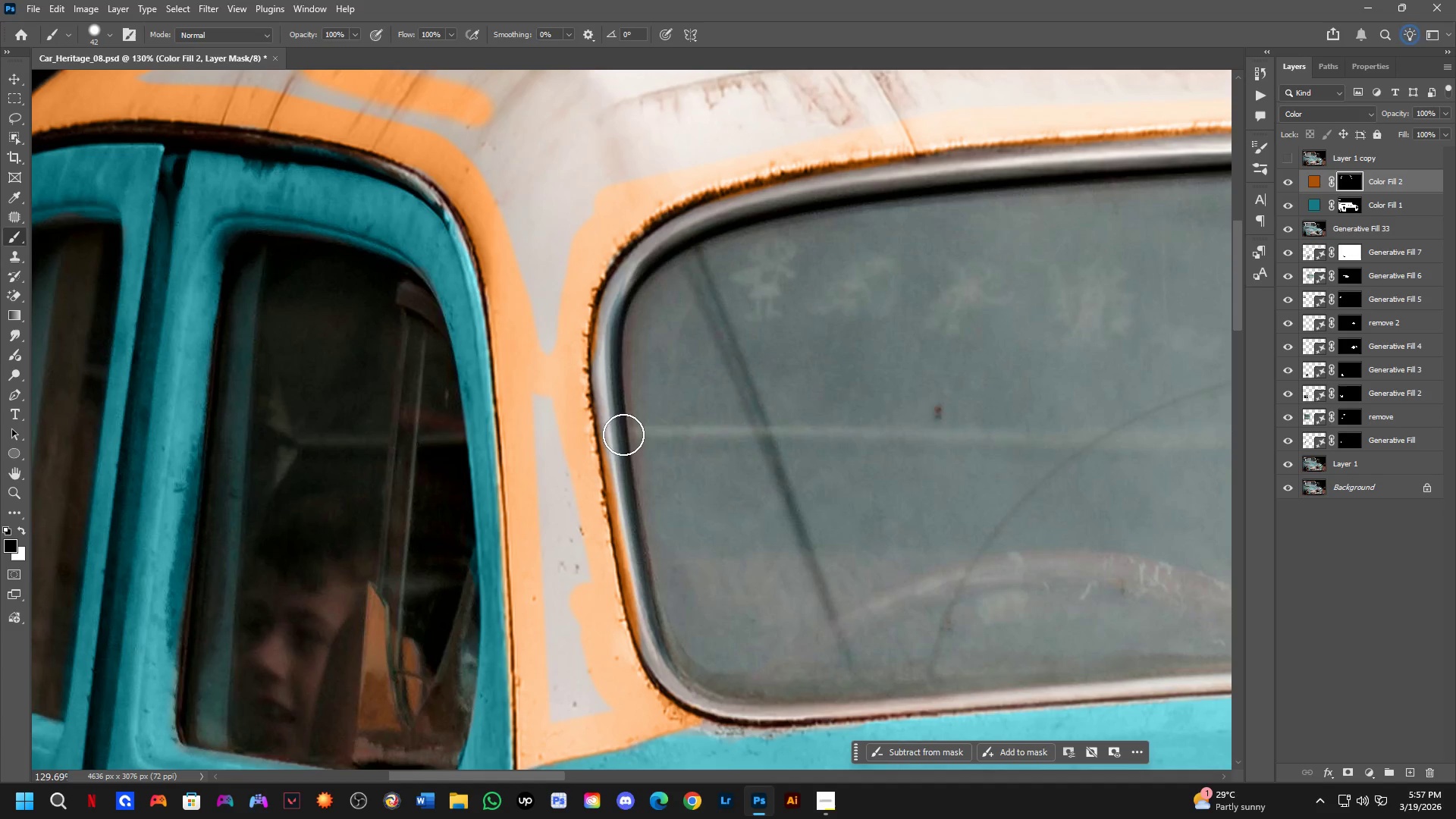 
left_click_drag(start_coordinate=[623, 435], to_coordinate=[617, 447])
 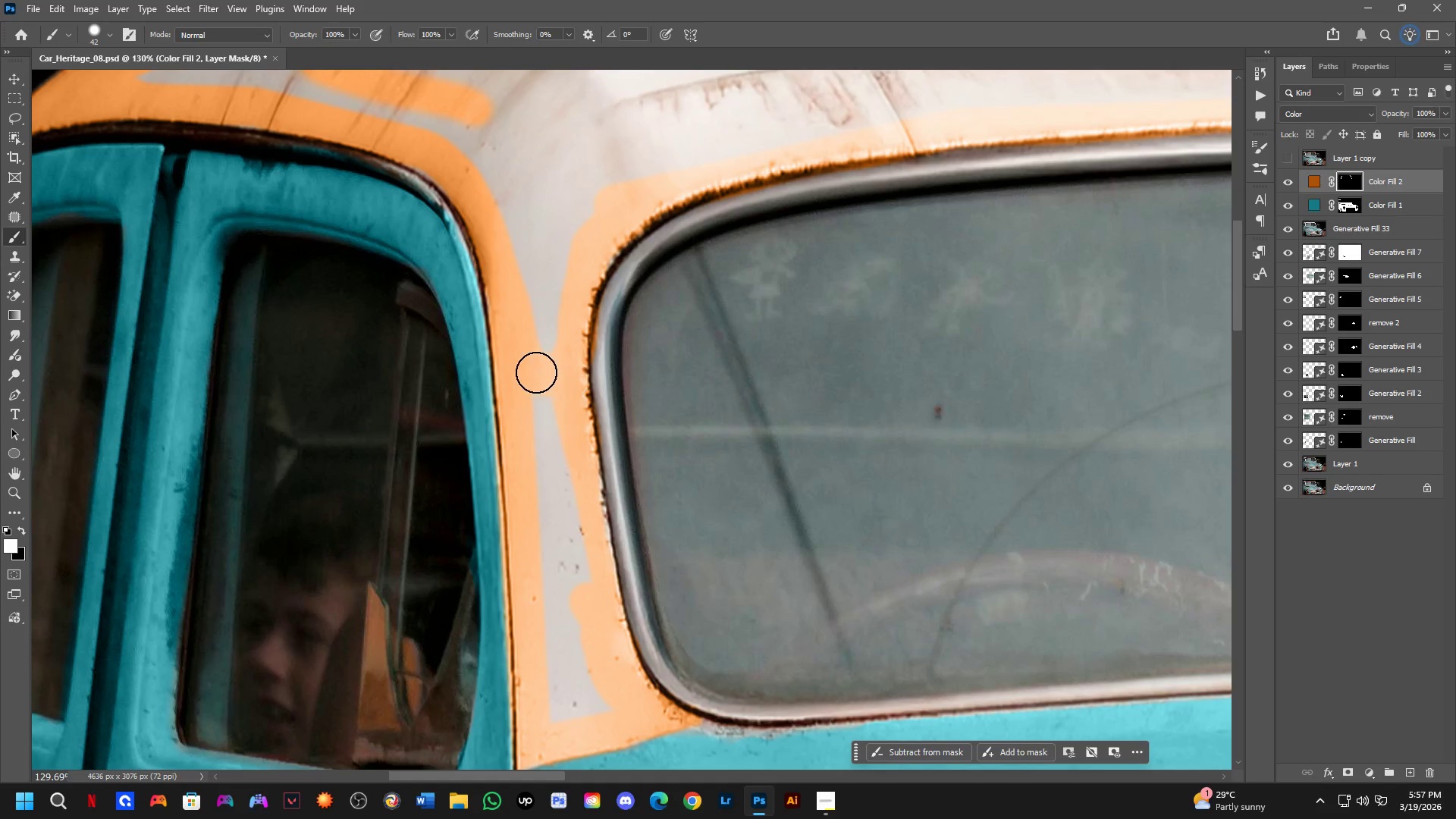 
key(Alt+AltLeft)
 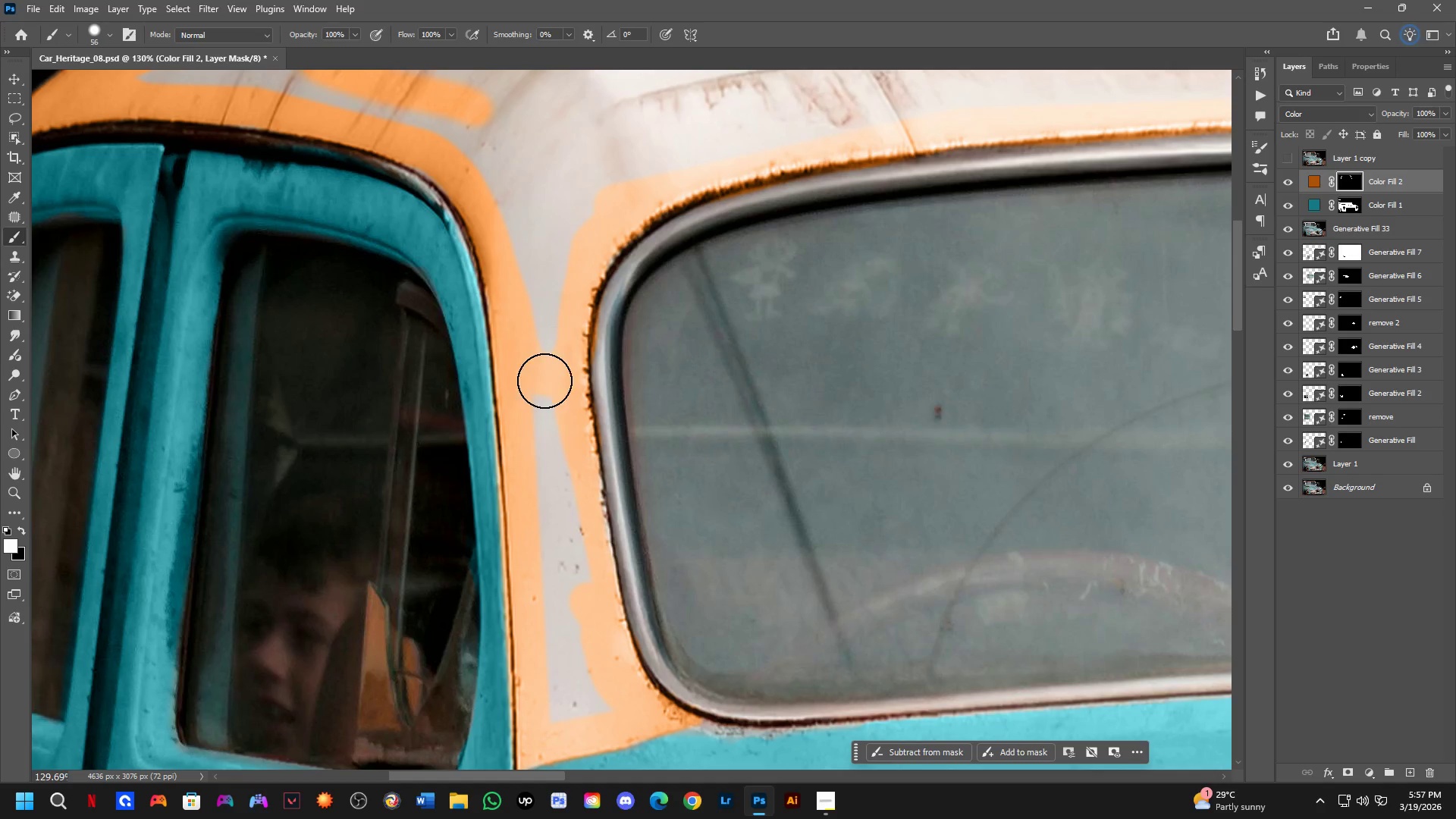 
left_click_drag(start_coordinate=[544, 392], to_coordinate=[520, 455])
 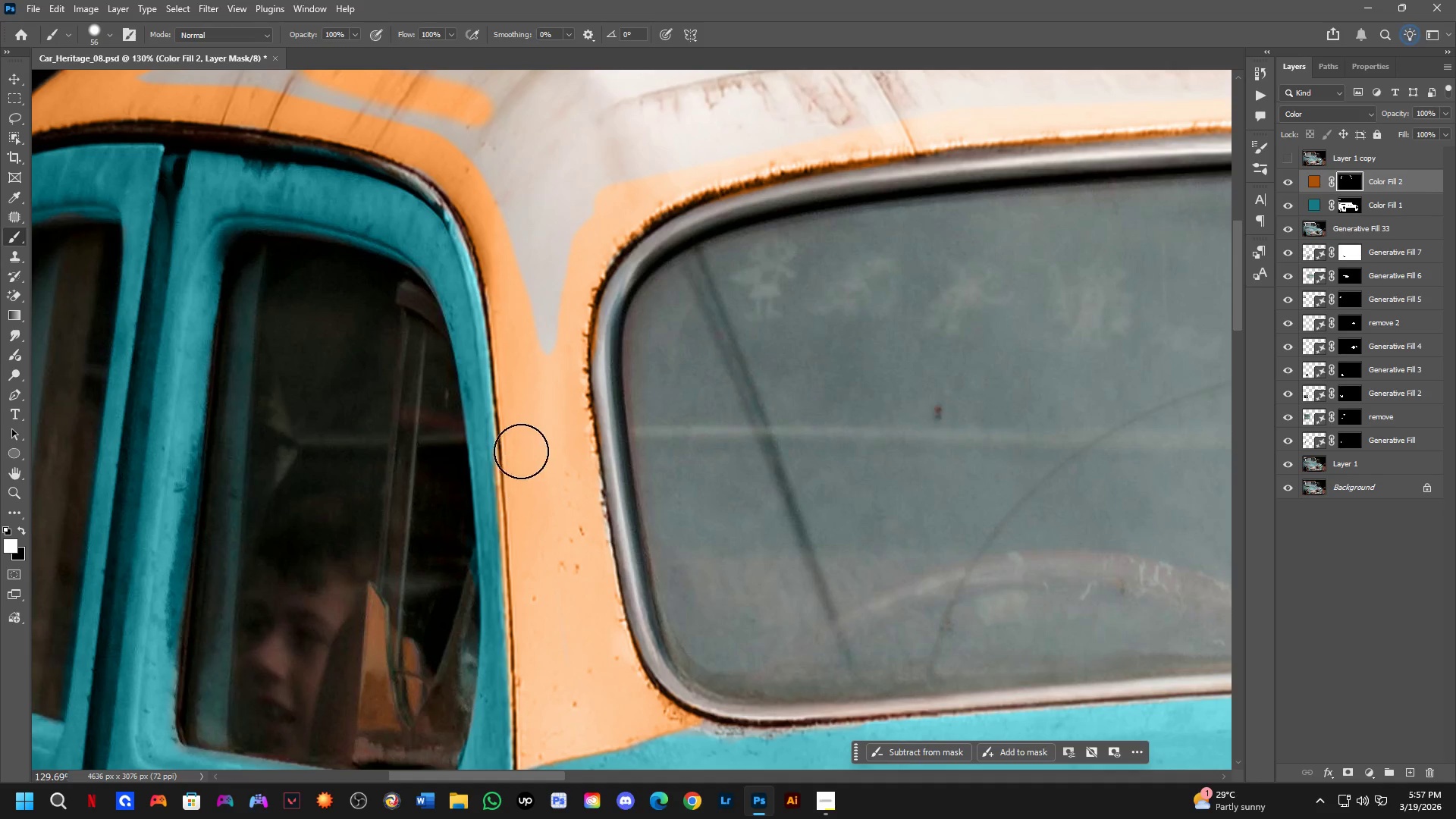 
hold_key(key=Space, duration=0.52)
 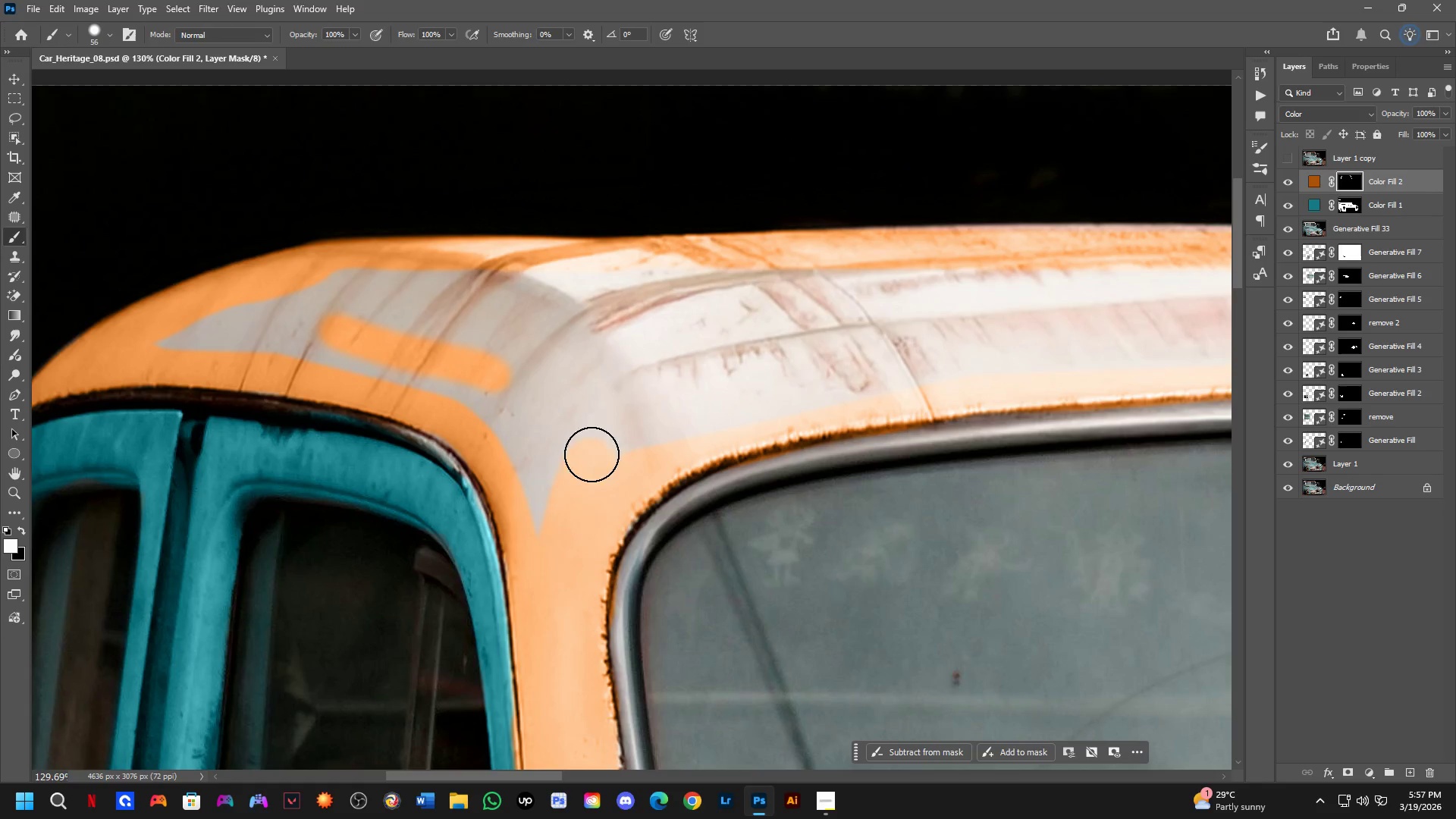 
left_click_drag(start_coordinate=[541, 421], to_coordinate=[559, 687])
 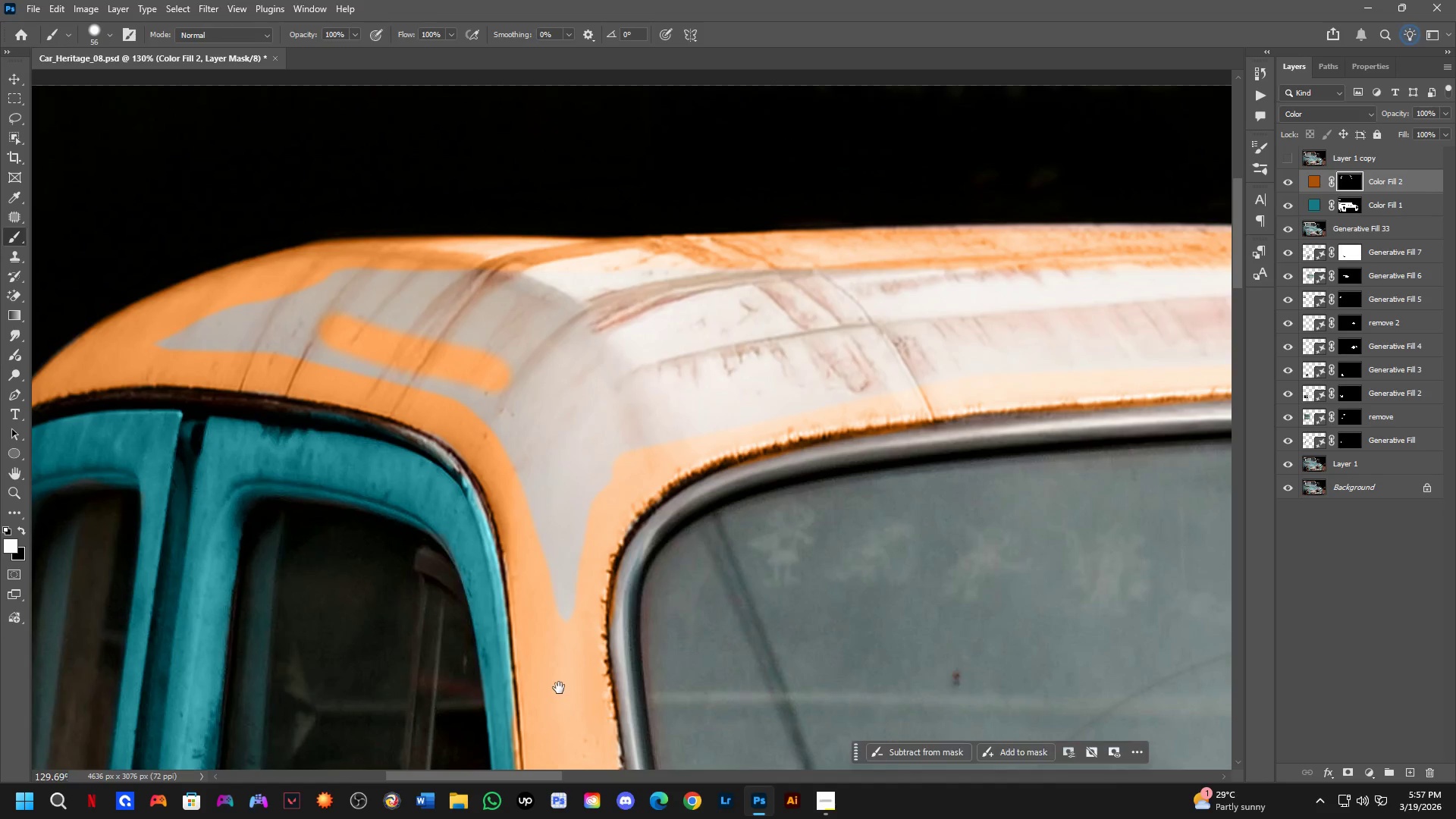 
left_click_drag(start_coordinate=[560, 665], to_coordinate=[399, 285])
 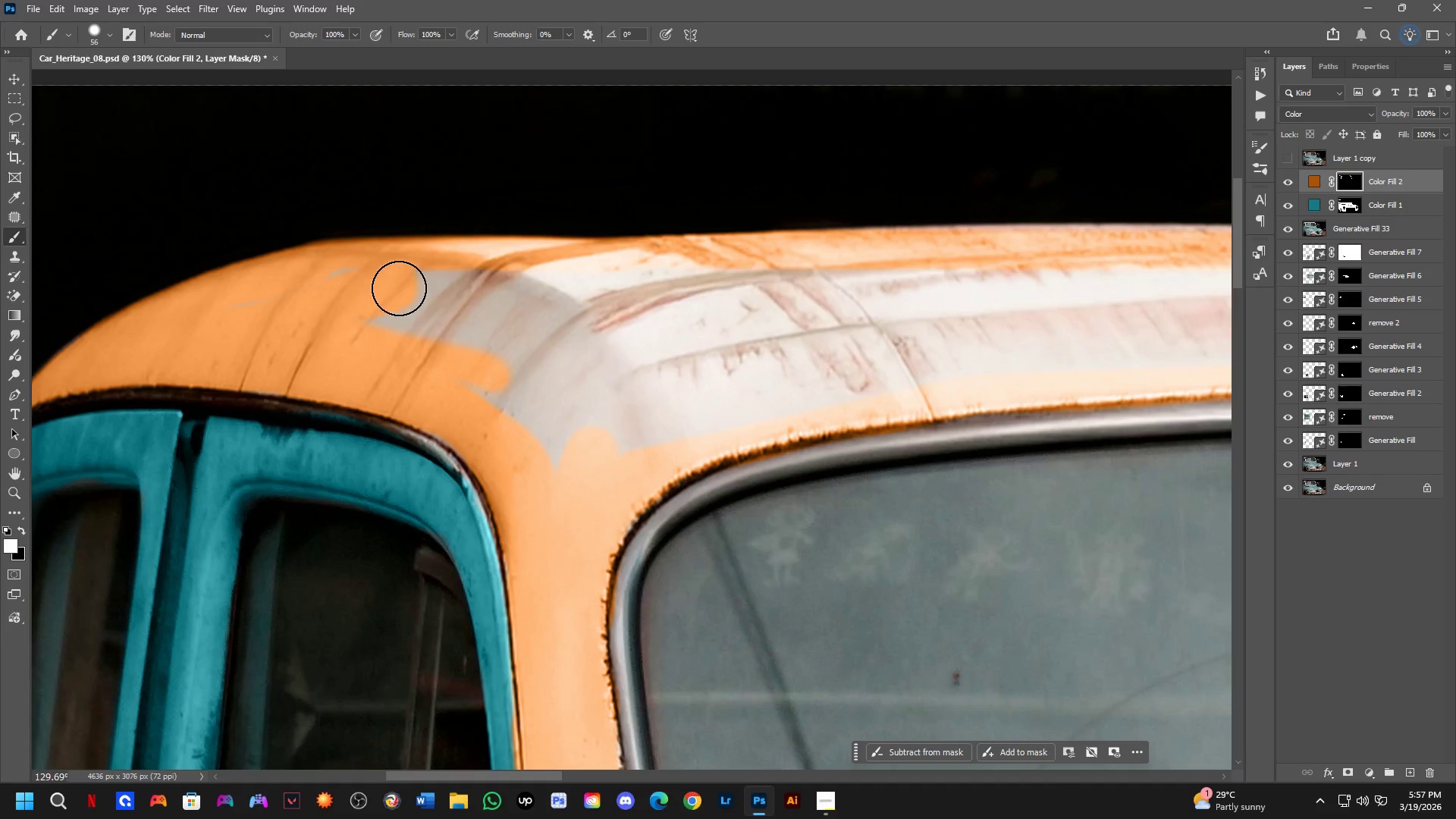 
key(Alt+AltLeft)
 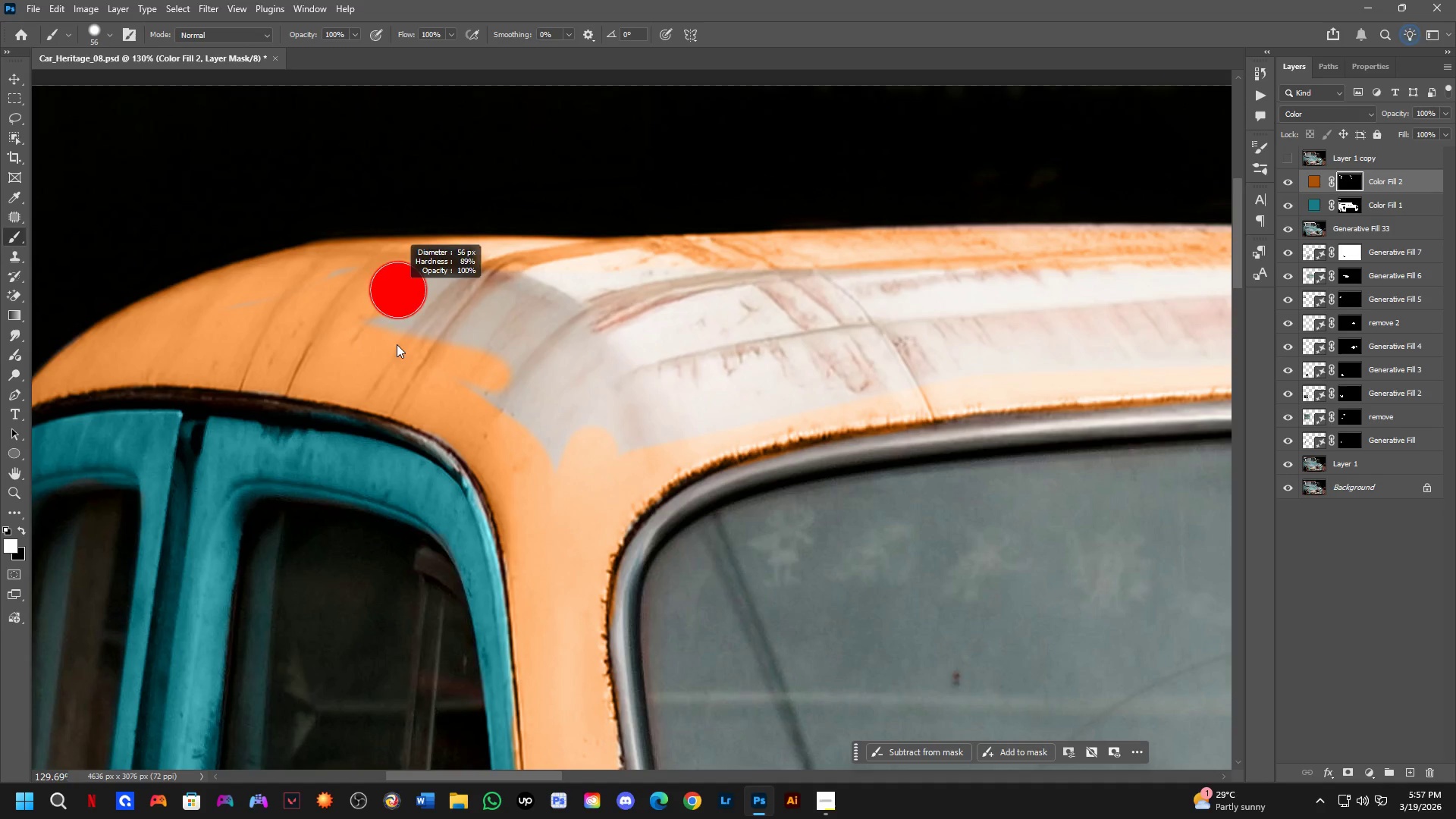 
key(Alt+AltLeft)
 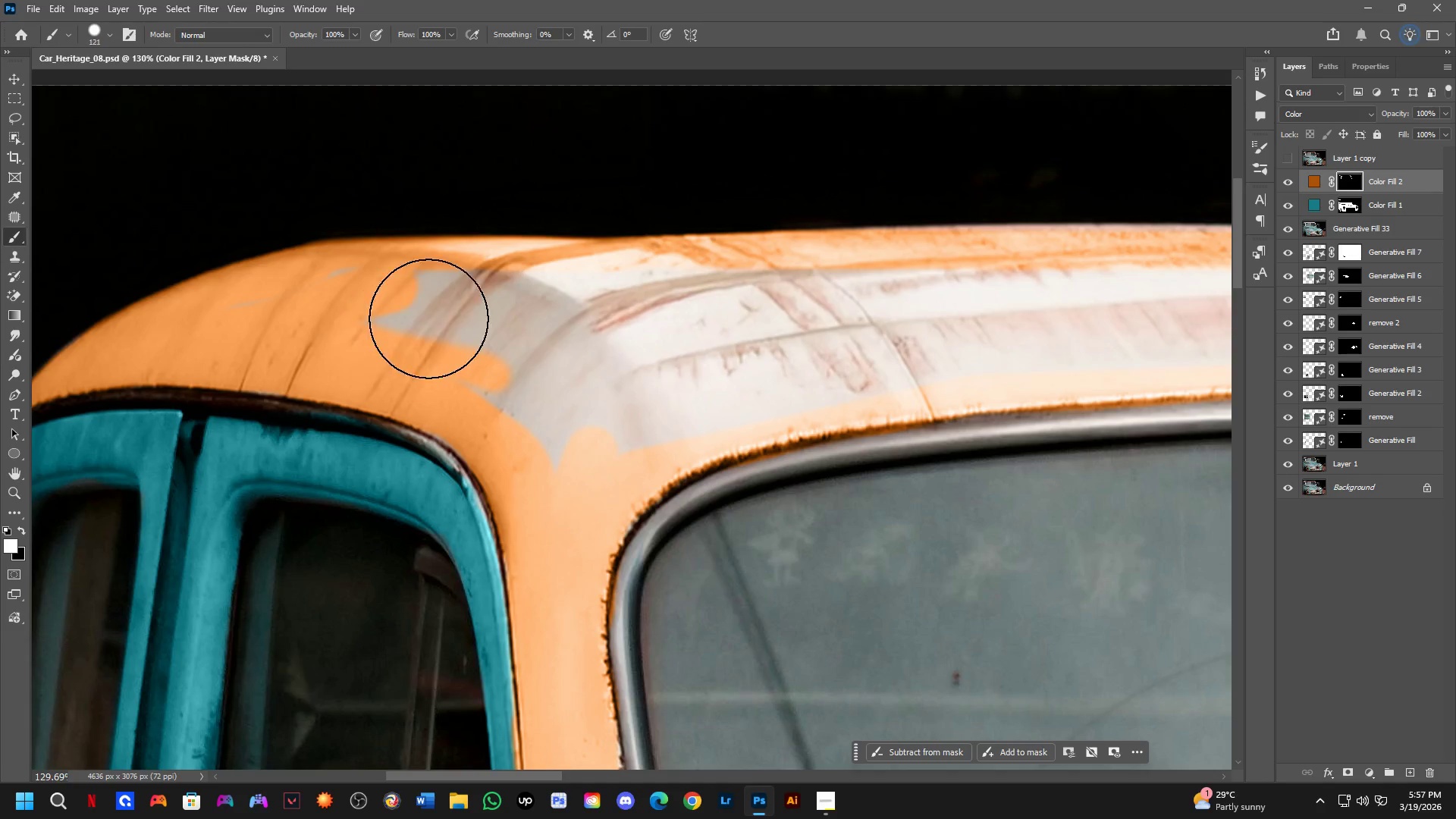 
left_click_drag(start_coordinate=[417, 303], to_coordinate=[325, 303])
 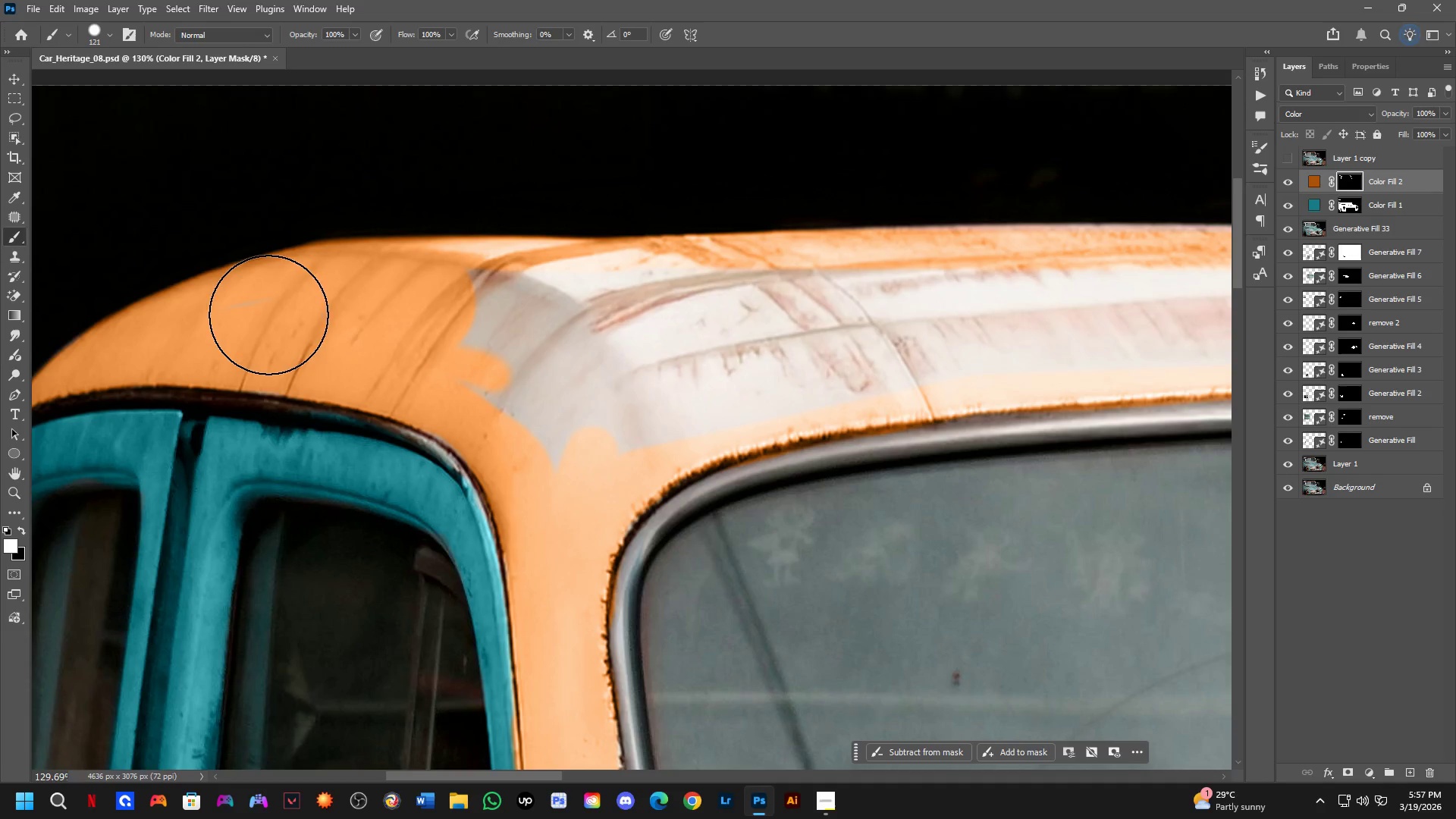 
key(Alt+AltLeft)
 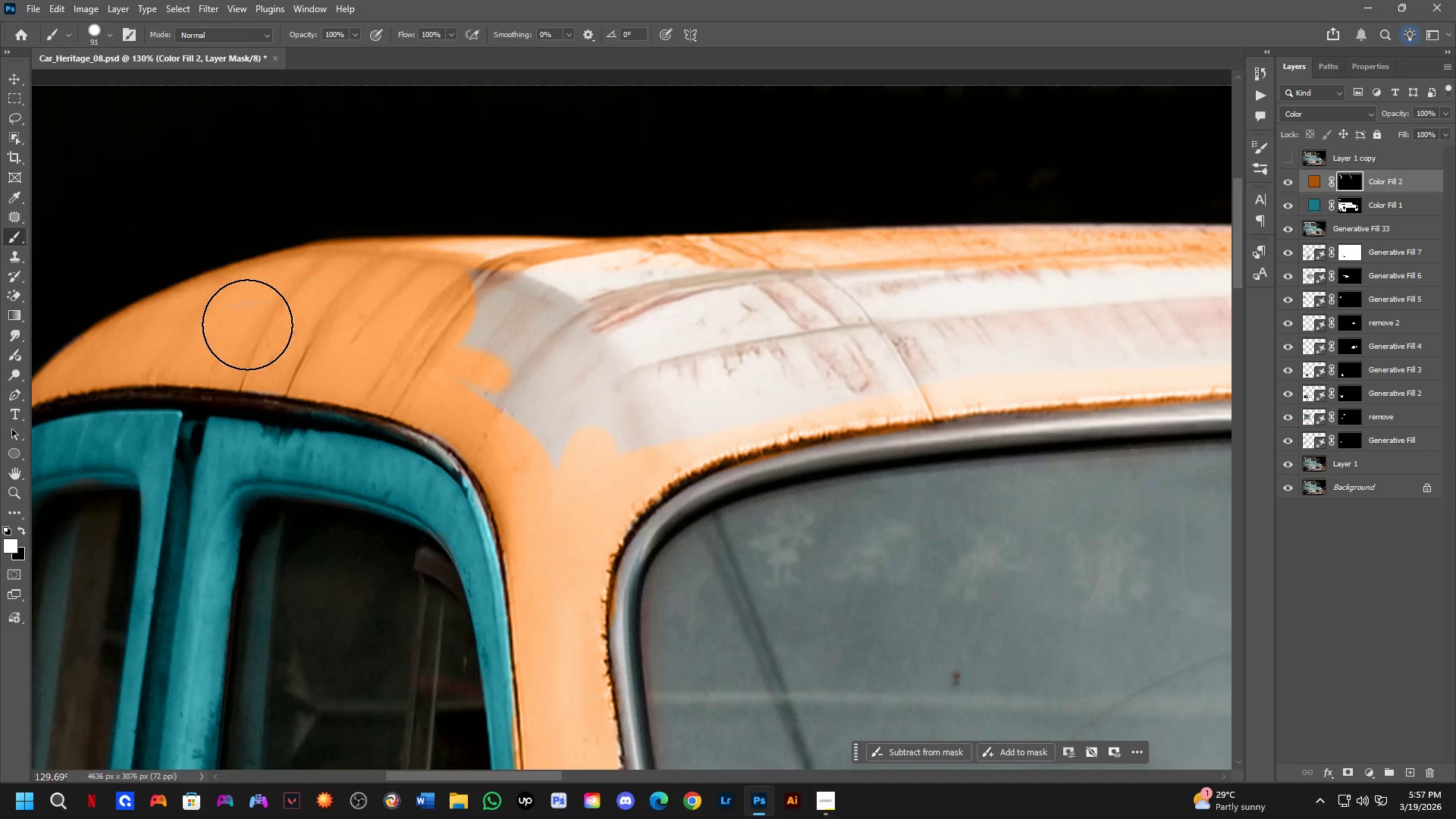 
left_click_drag(start_coordinate=[248, 323], to_coordinate=[271, 313])
 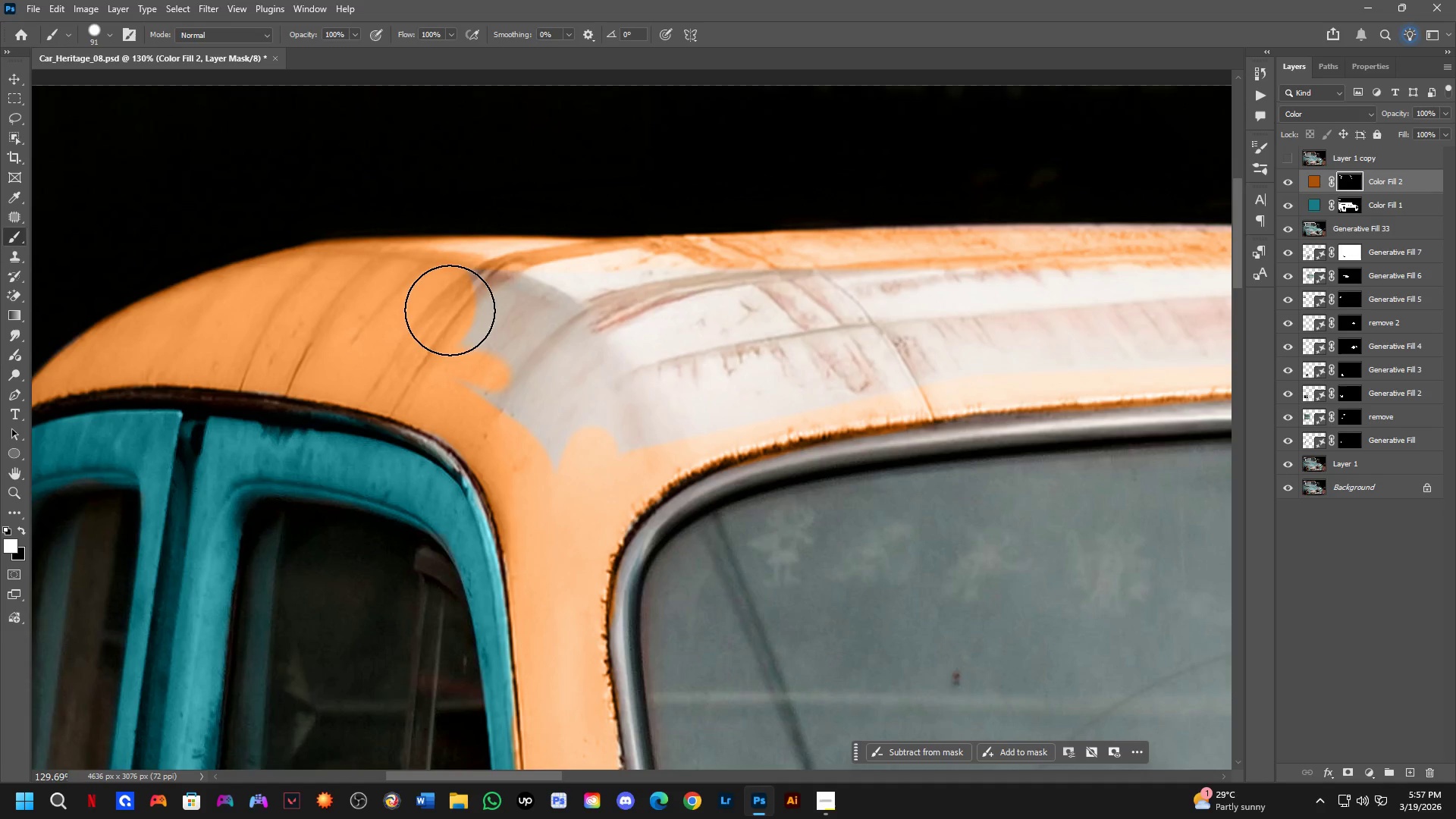 
left_click_drag(start_coordinate=[469, 300], to_coordinate=[557, 439])
 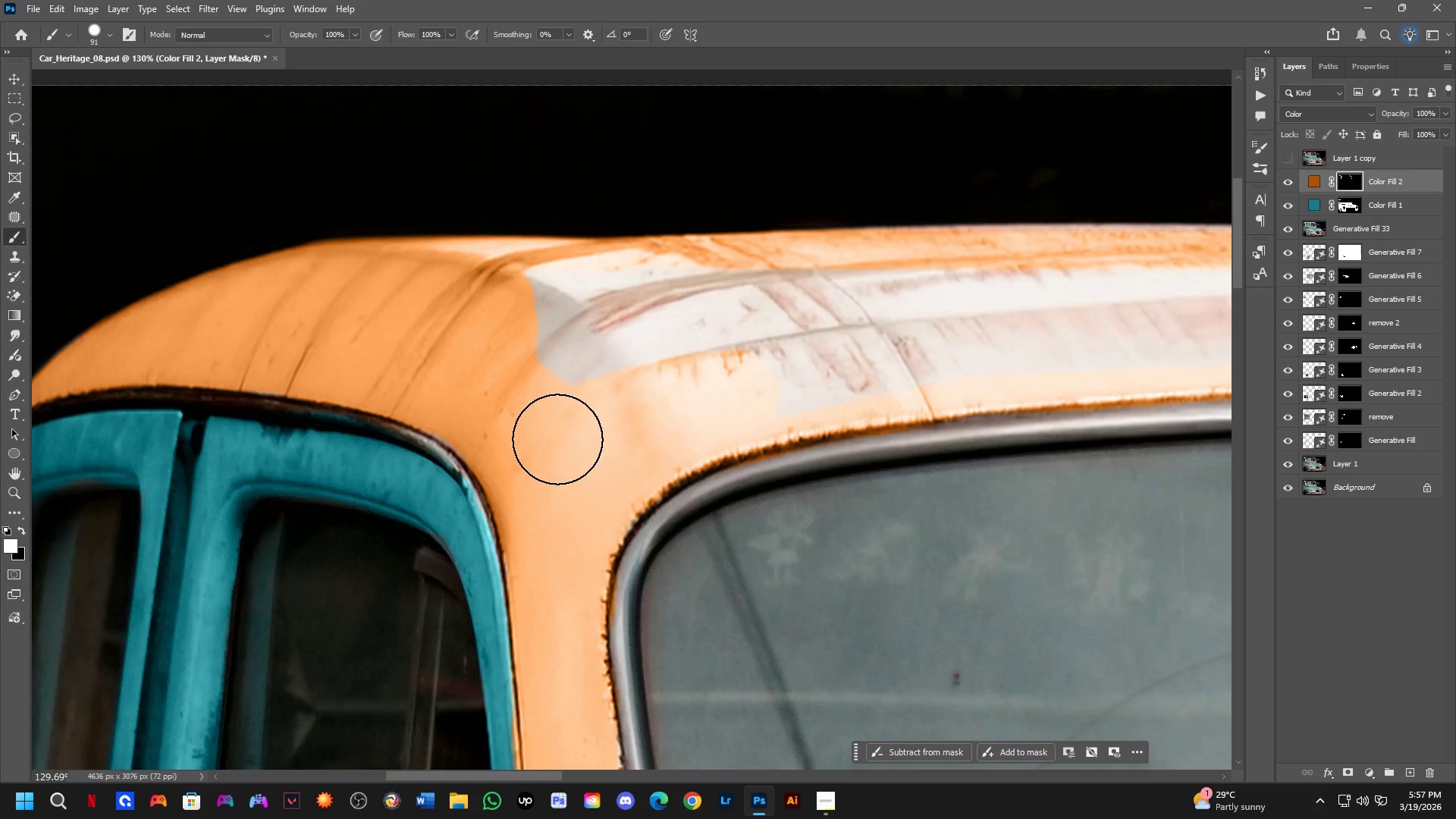 
hold_key(key=Space, duration=0.55)
 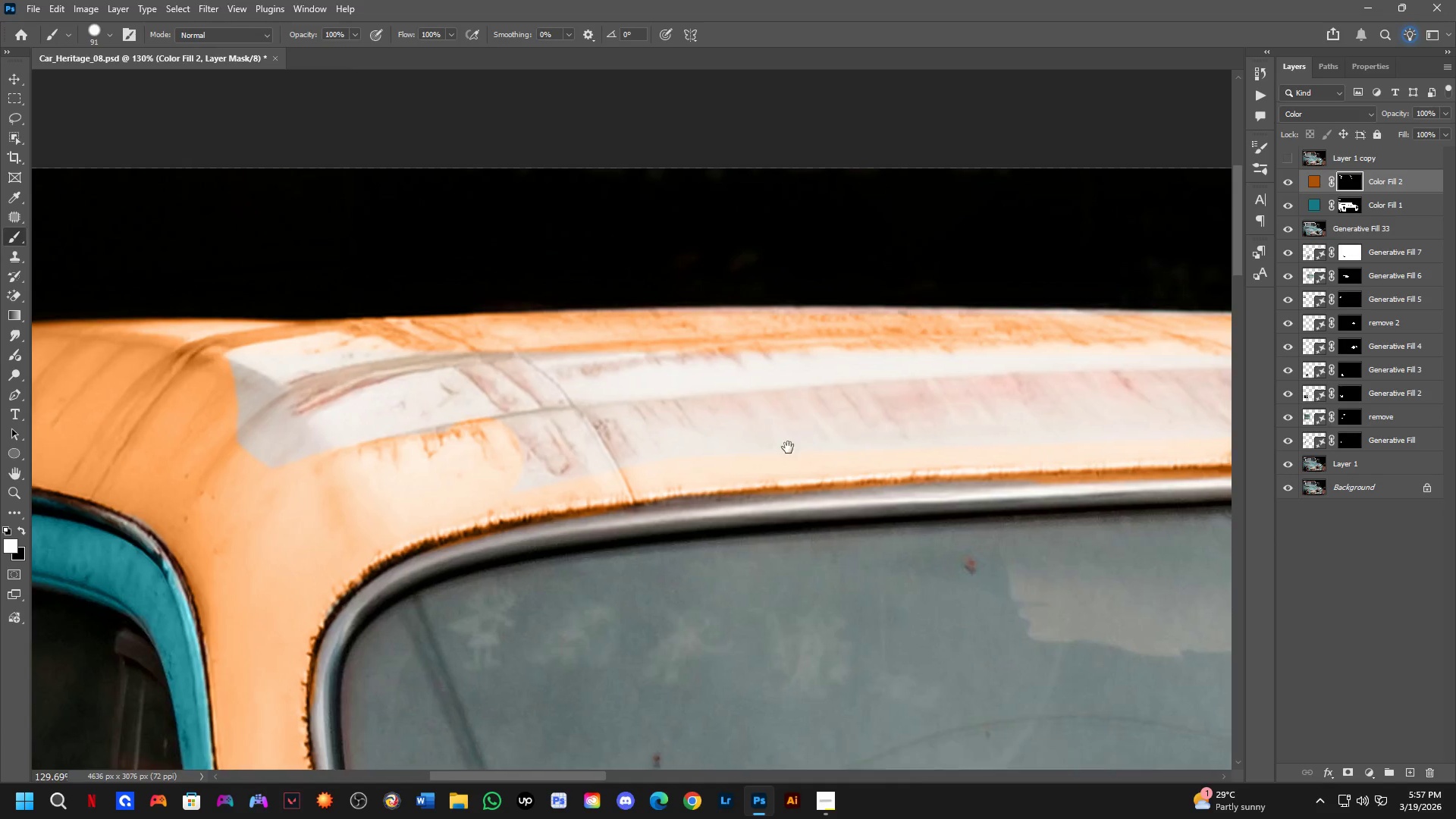 
left_click_drag(start_coordinate=[695, 432], to_coordinate=[397, 515])
 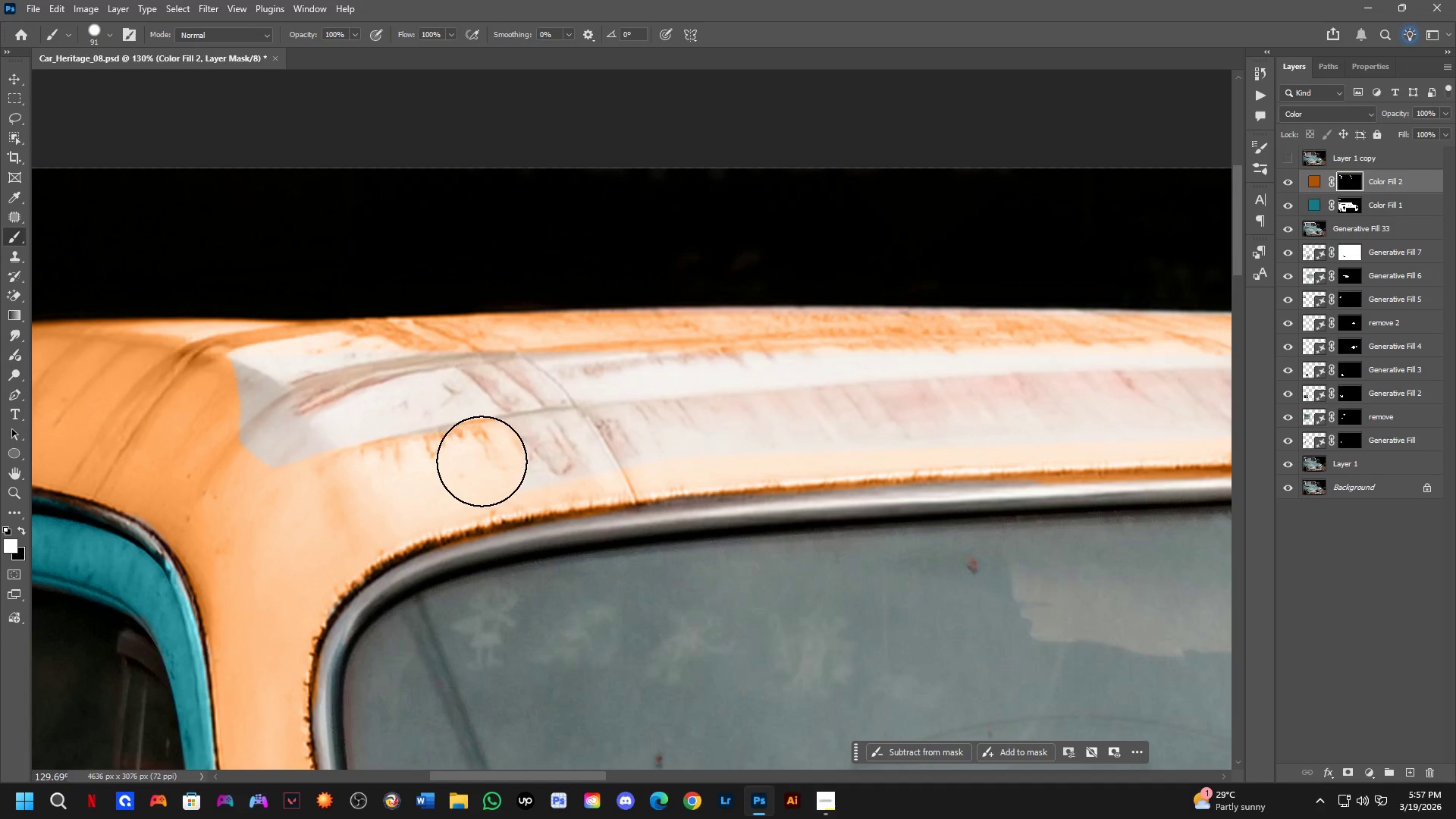 
hold_key(key=Space, duration=0.48)
 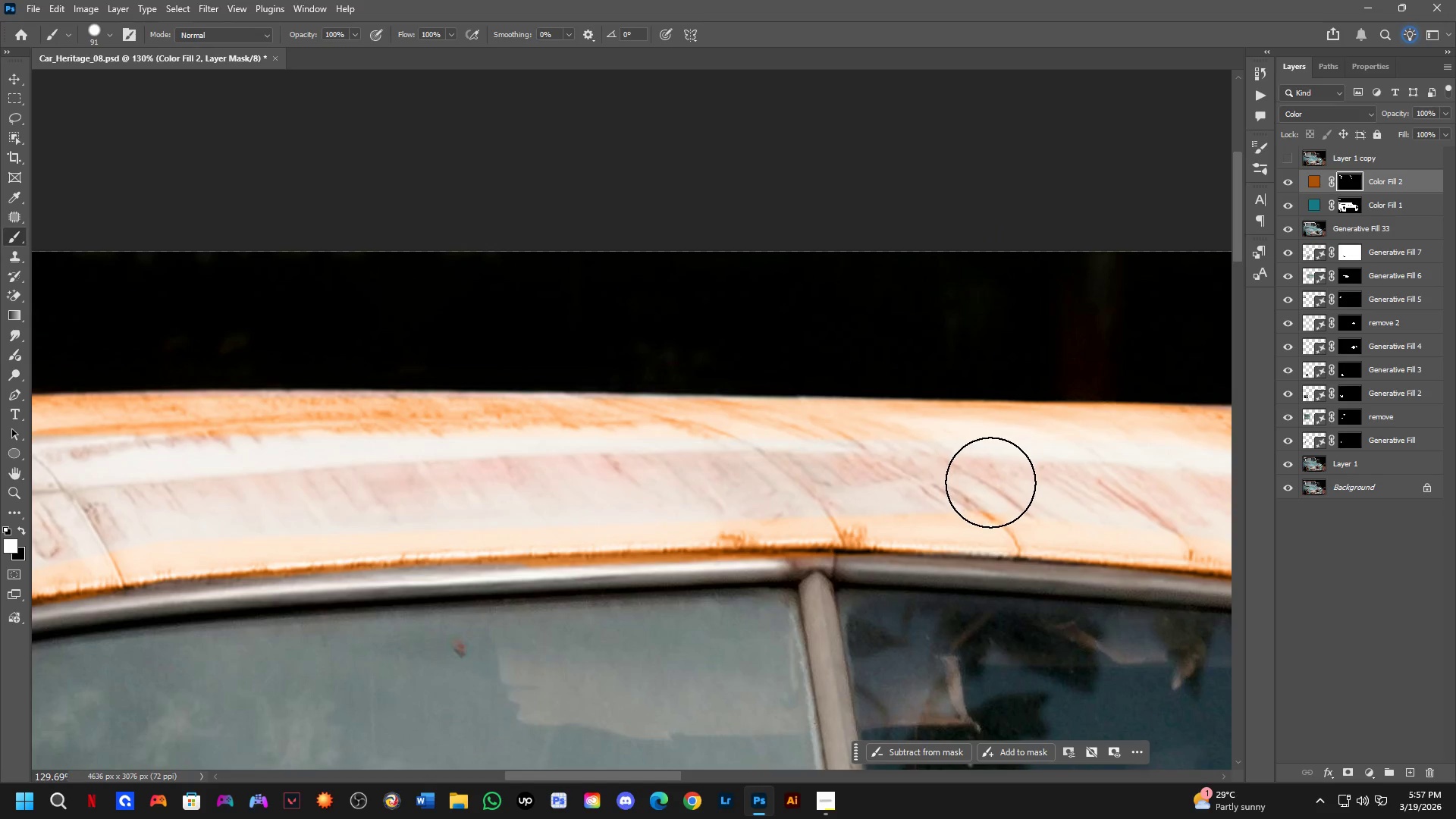 
left_click_drag(start_coordinate=[808, 441], to_coordinate=[295, 524])
 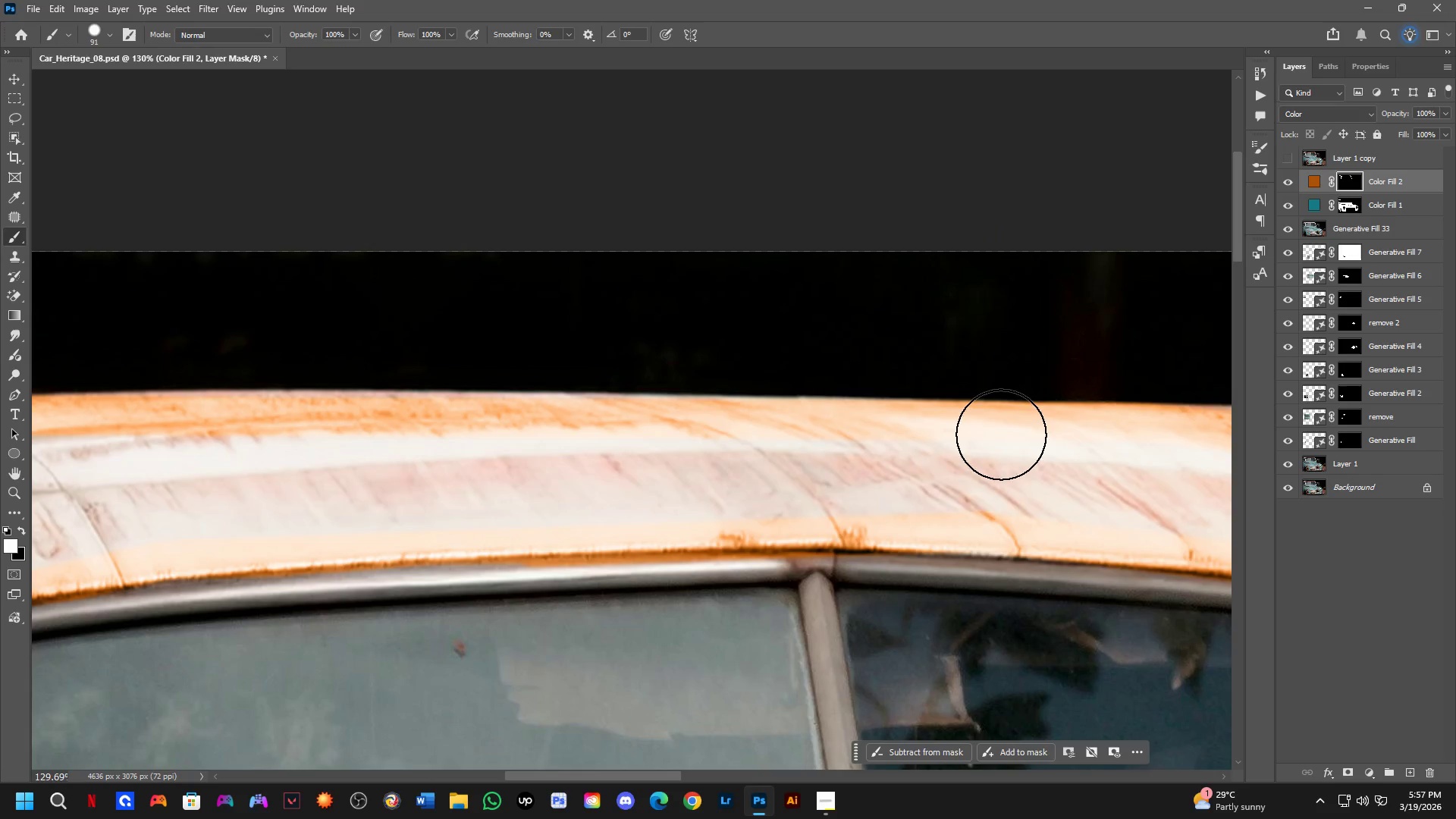 
hold_key(key=ShiftLeft, duration=0.36)
left_click([990, 482])
 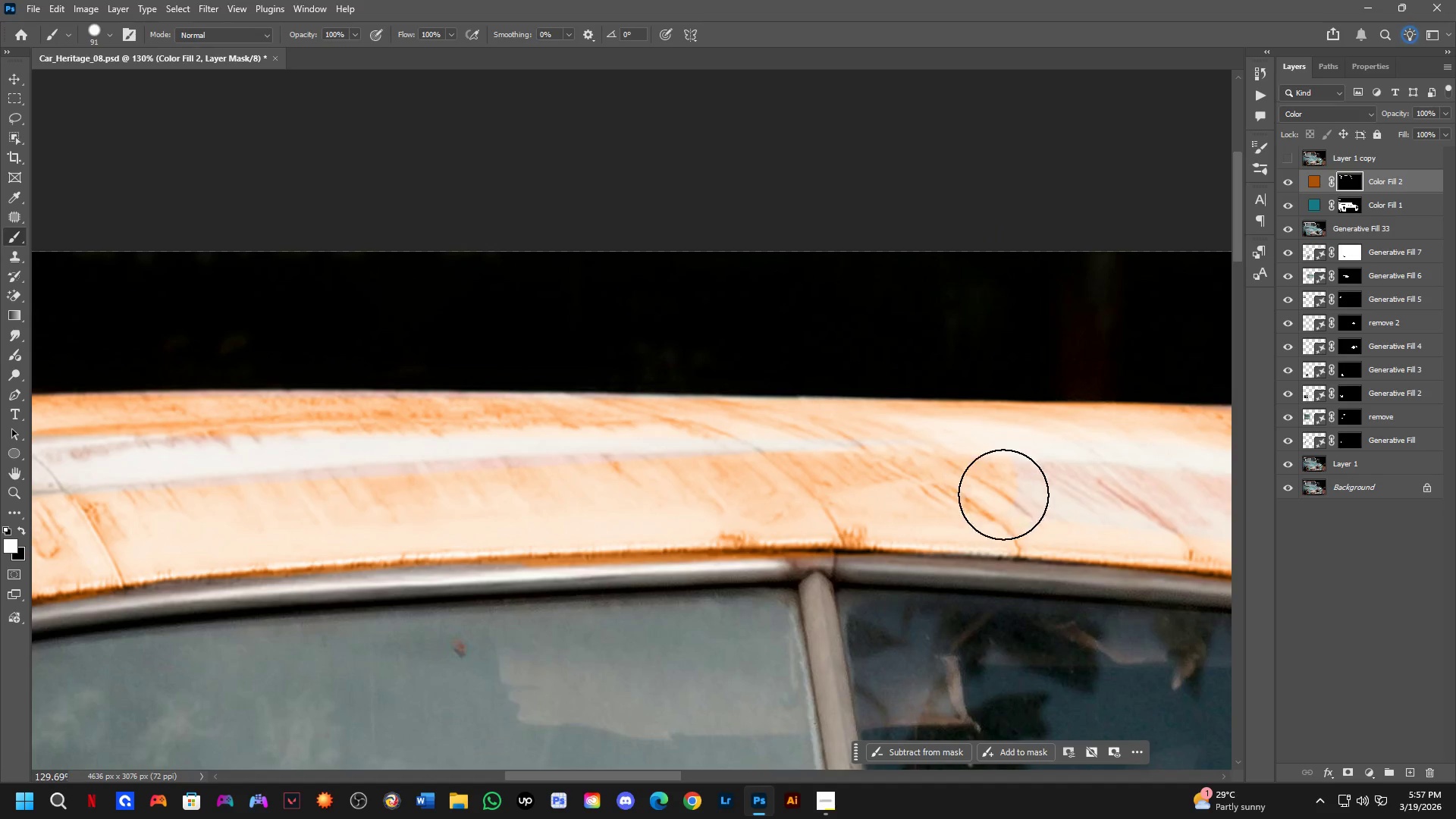 
hold_key(key=Space, duration=0.55)
 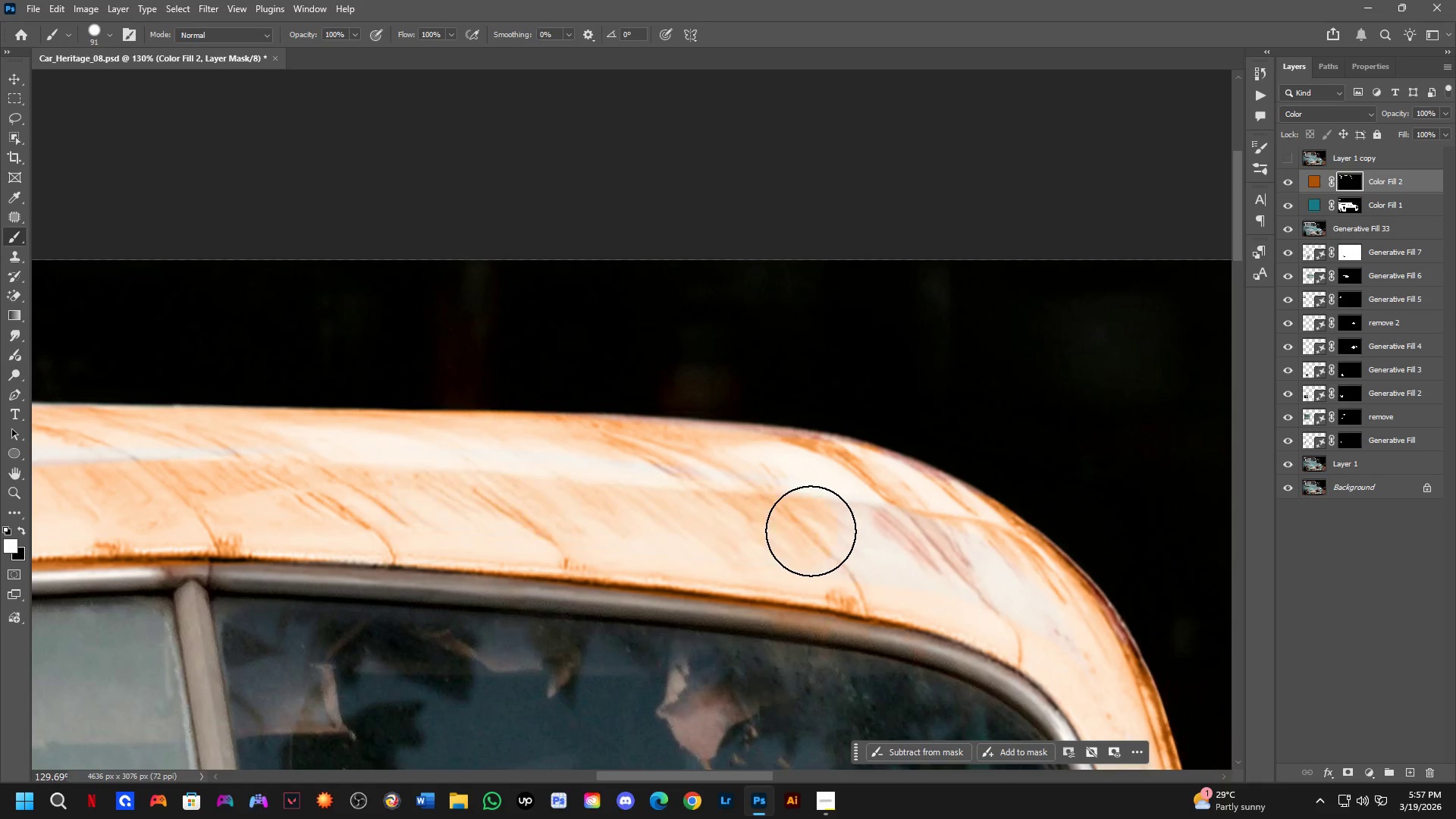 
left_click_drag(start_coordinate=[1016, 507], to_coordinate=[428, 517])
 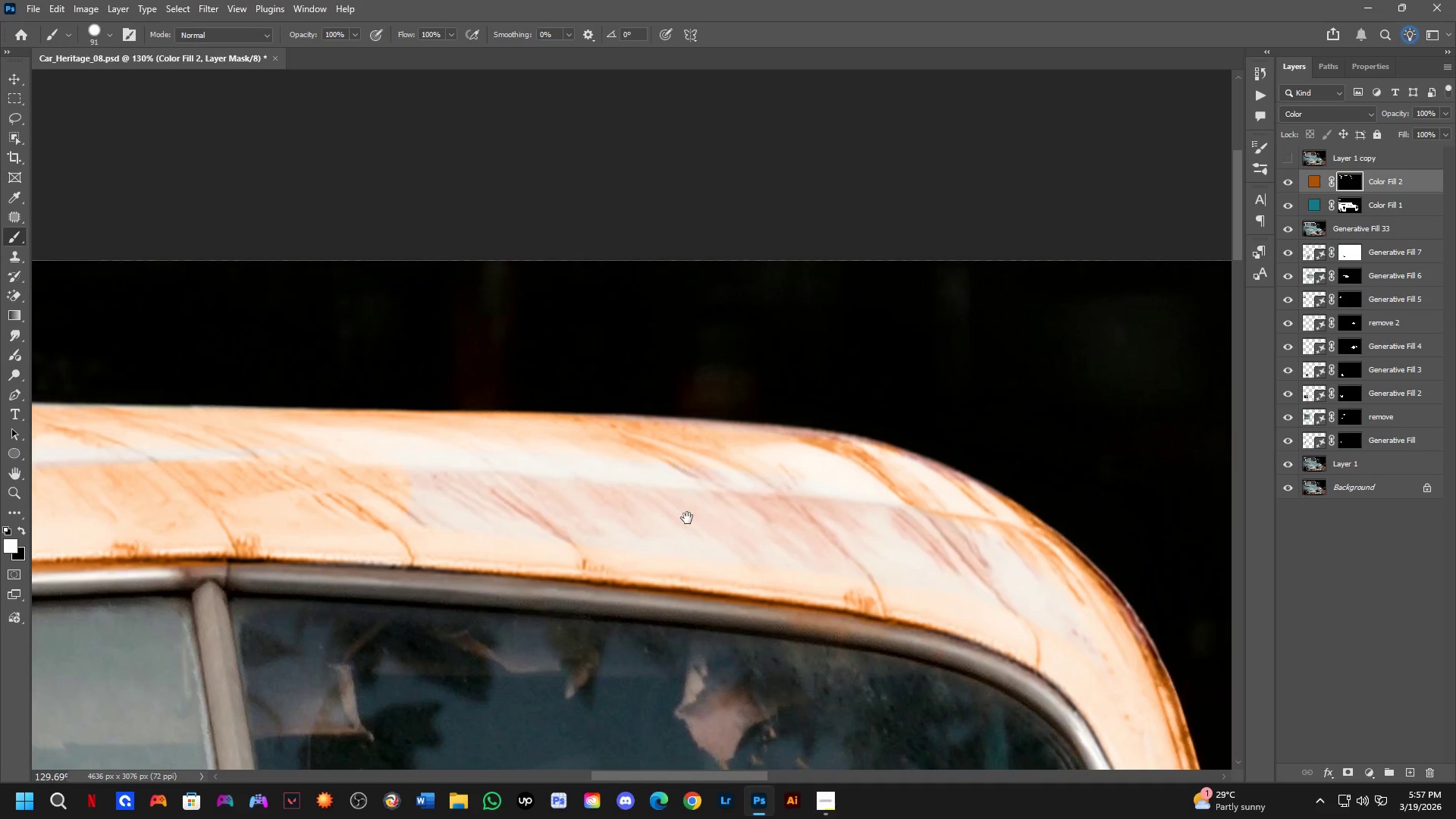 
hold_key(key=ShiftLeft, duration=0.41)
 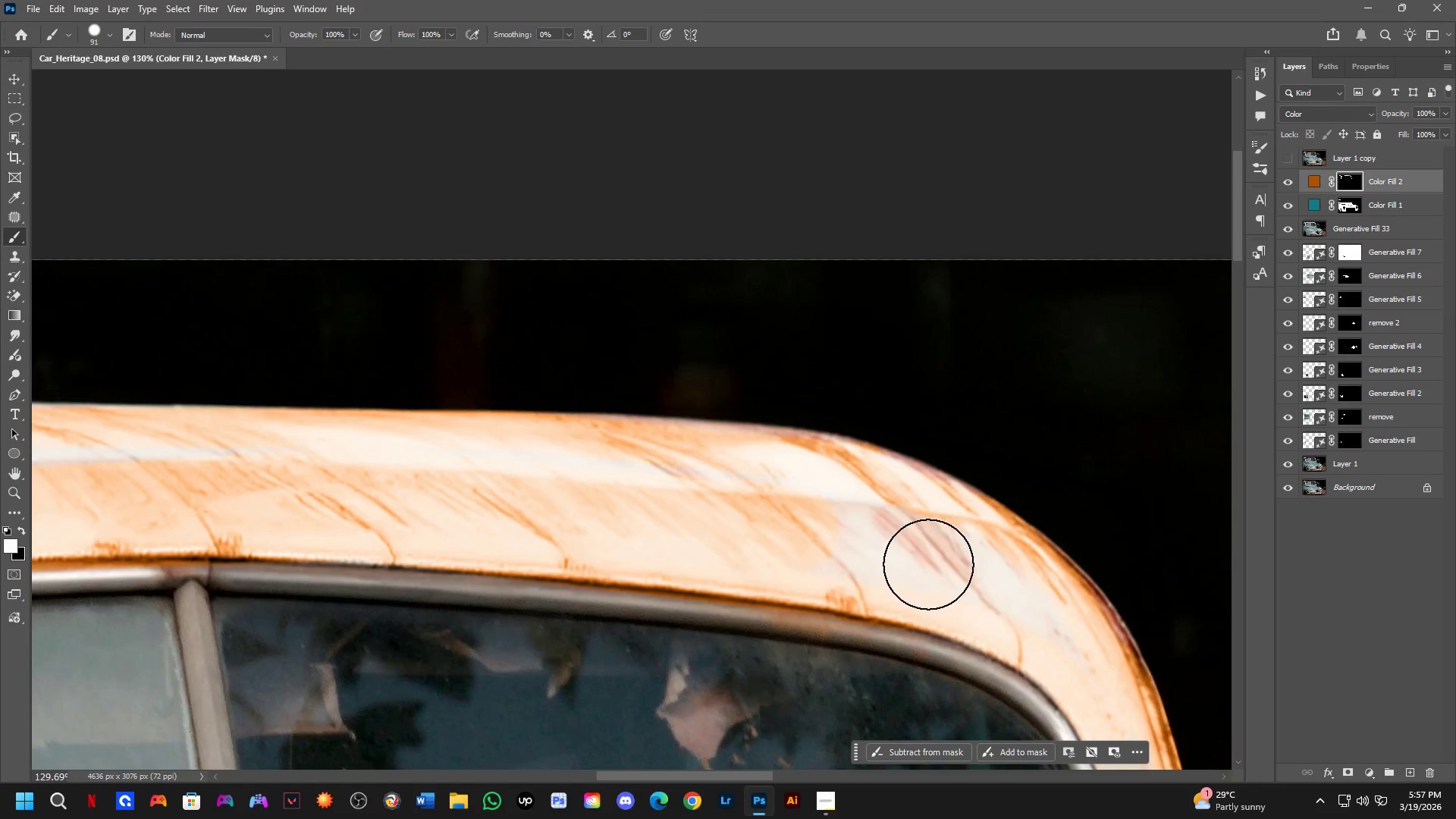 
key(Shift+ShiftLeft)
 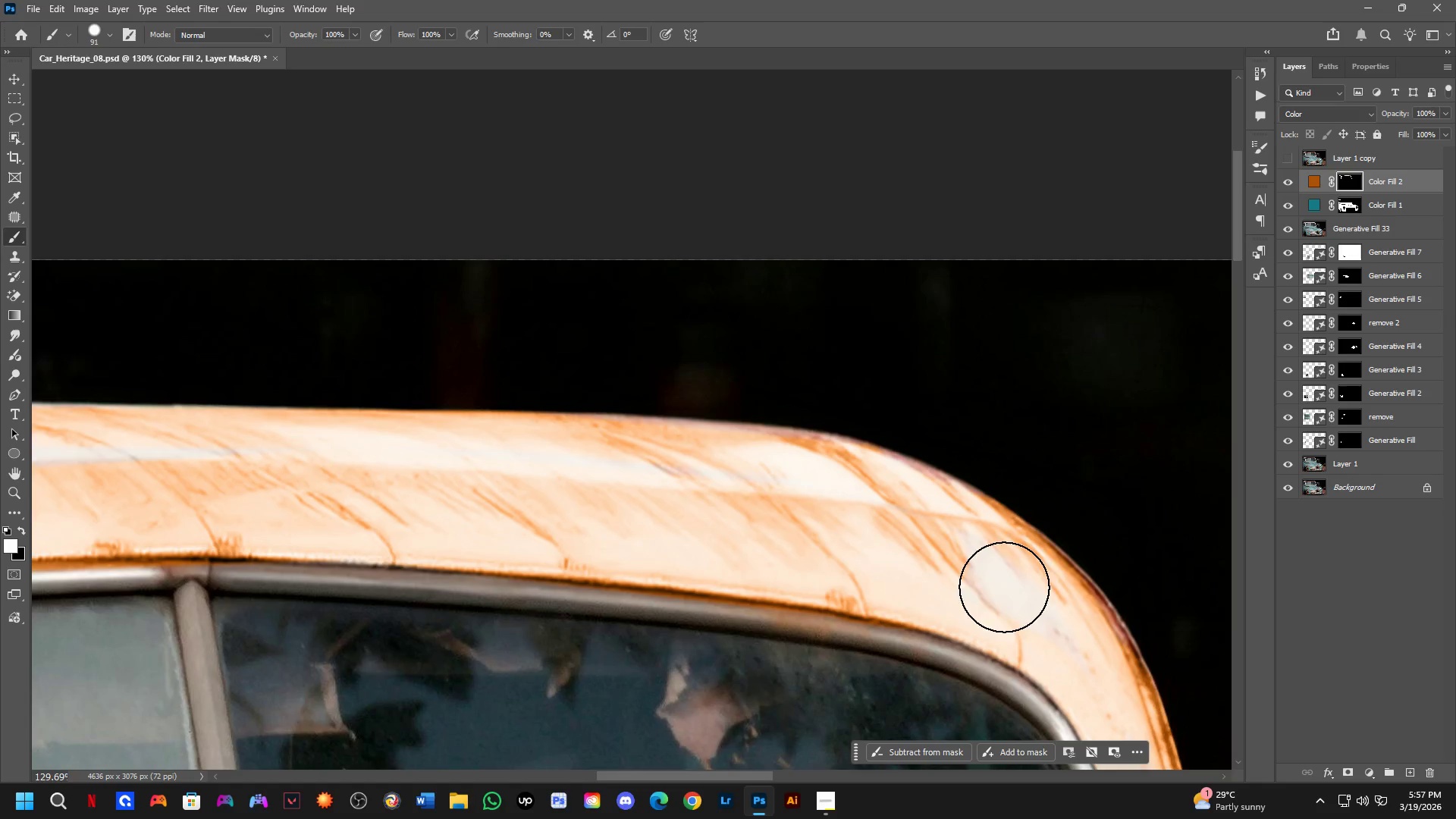 
hold_key(key=Space, duration=0.45)
 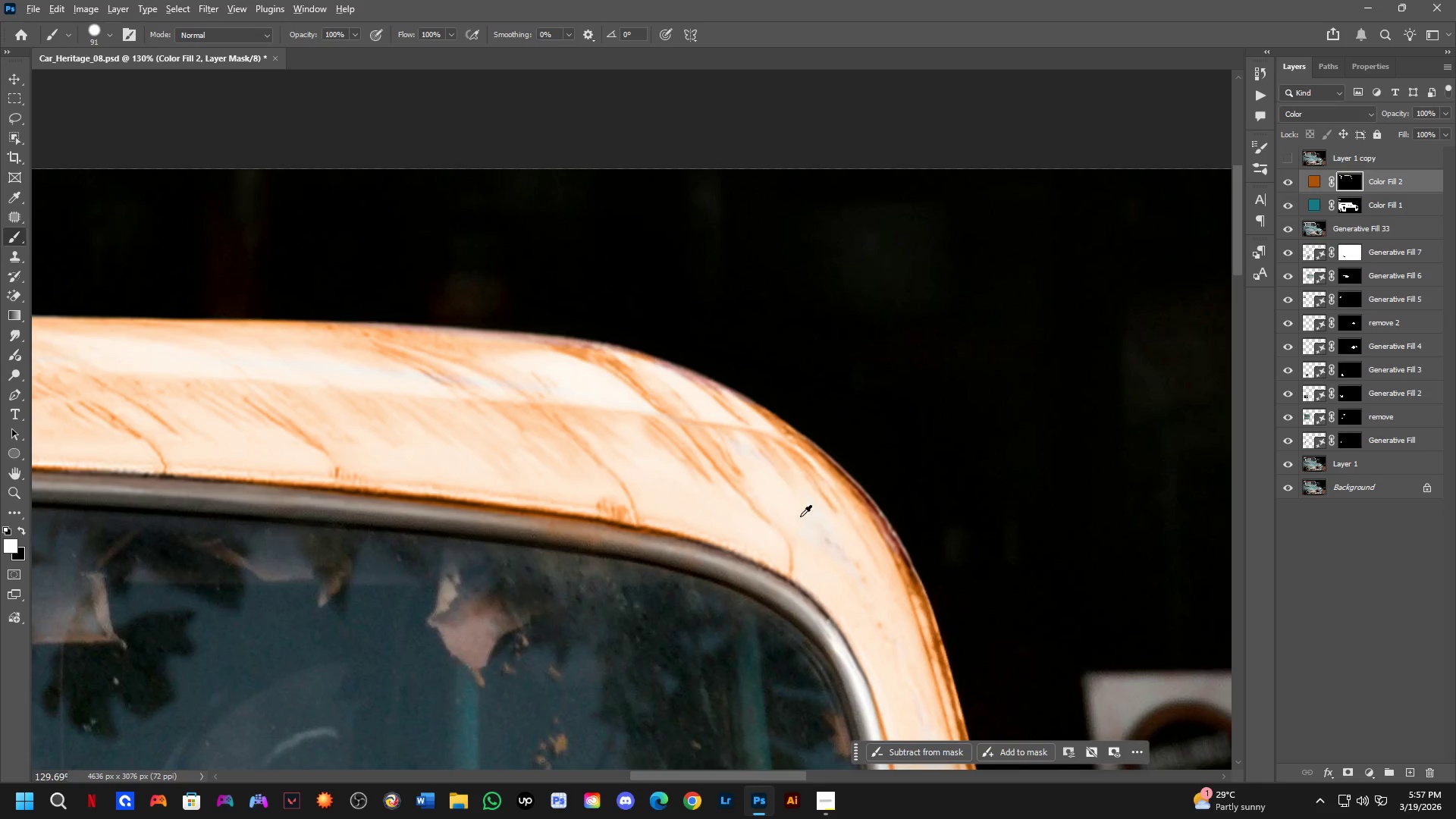 
left_click_drag(start_coordinate=[990, 592], to_coordinate=[761, 501])
 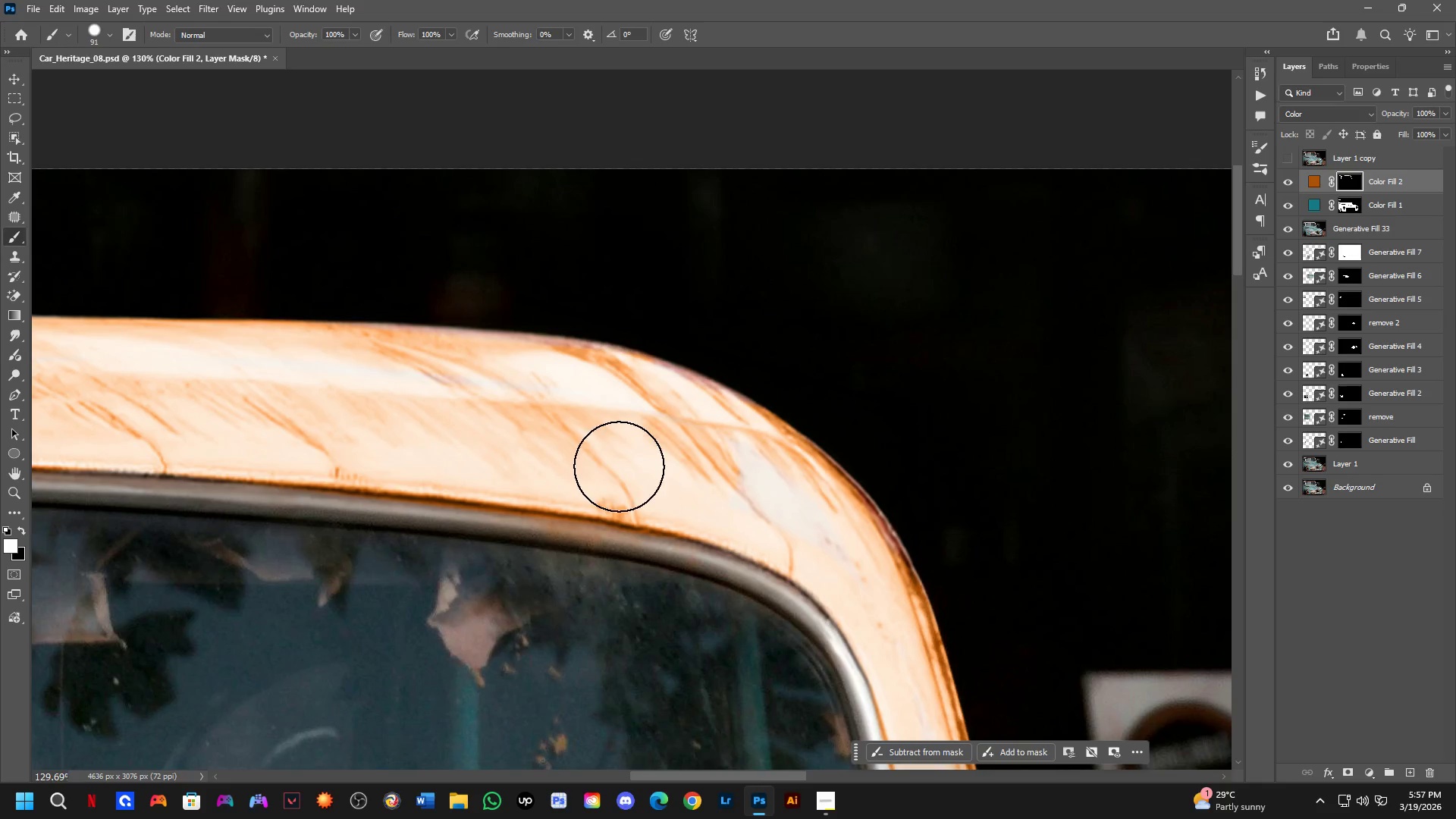 
left_click_drag(start_coordinate=[635, 464], to_coordinate=[783, 511])
 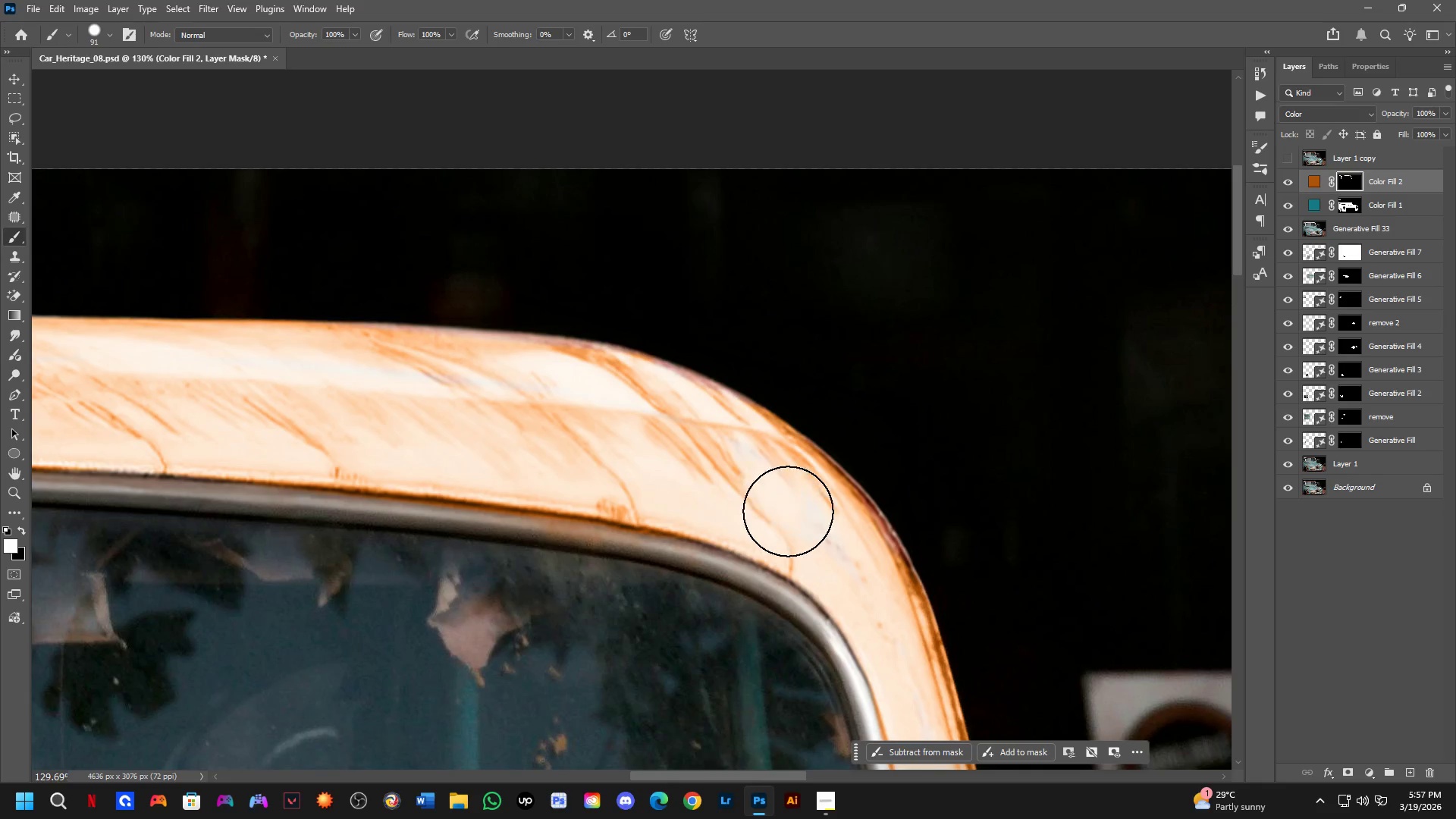 
key(Alt+AltLeft)
 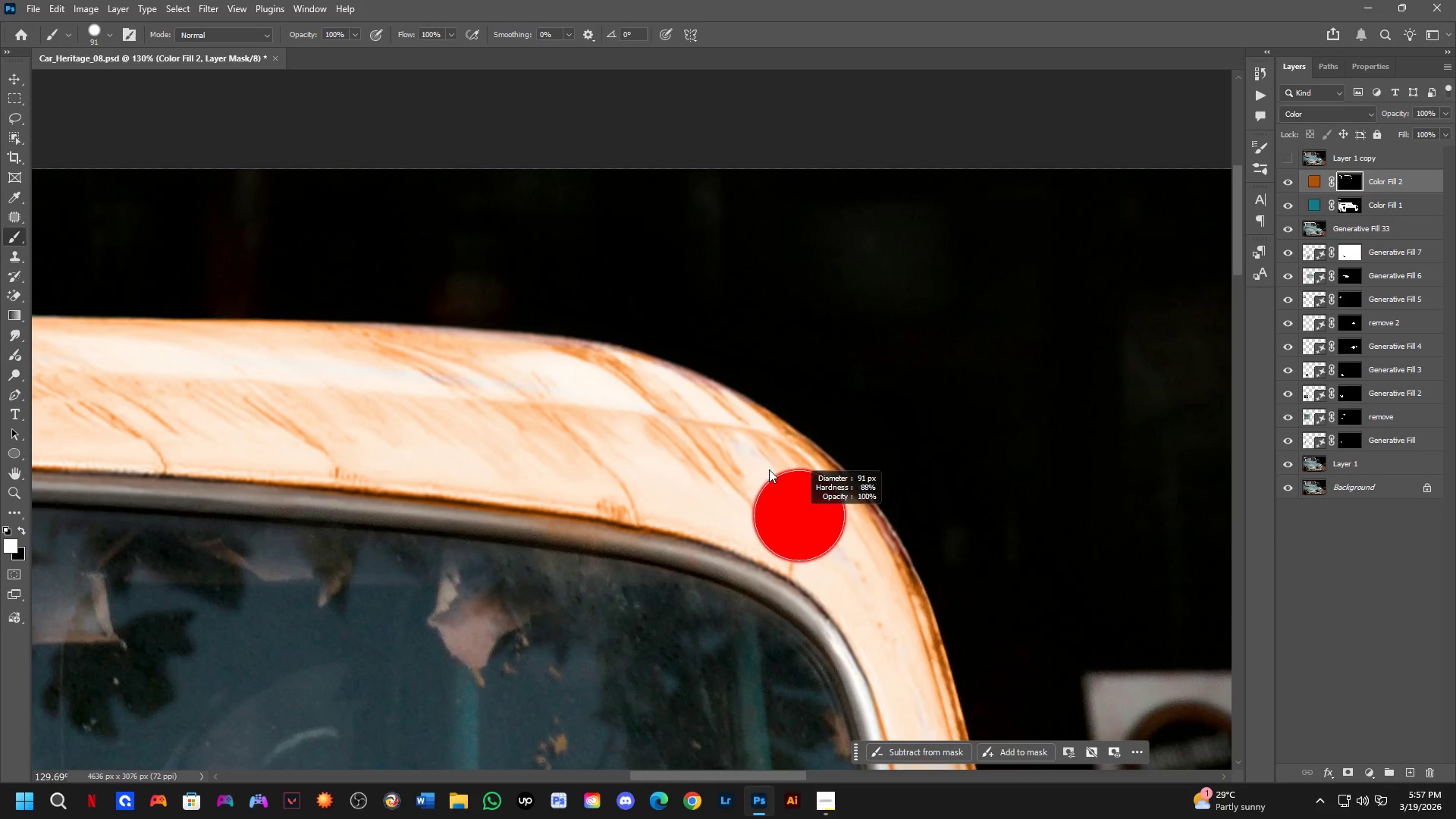 
key(Alt+AltLeft)
 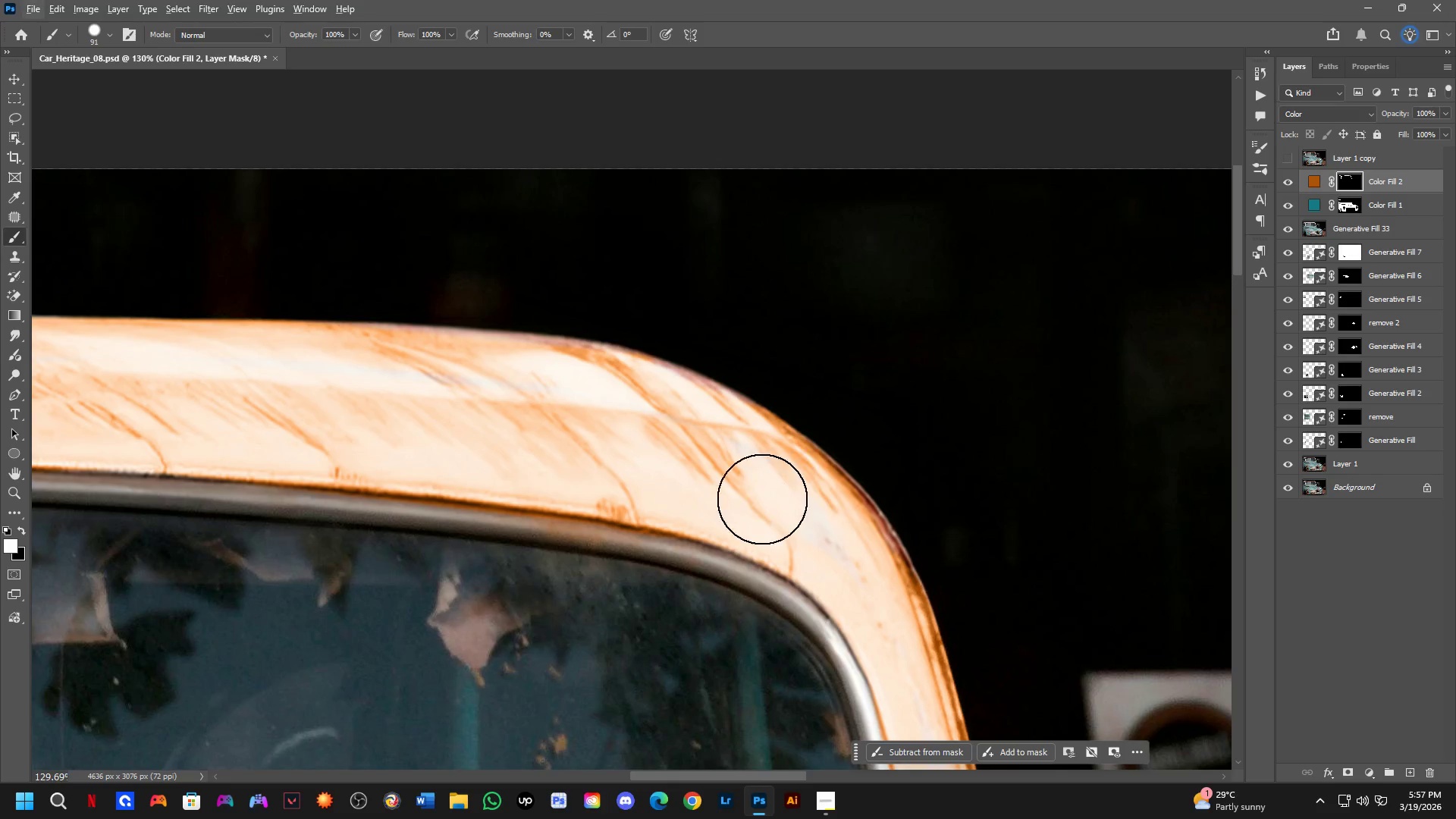 
hold_key(key=AltLeft, duration=0.41)
 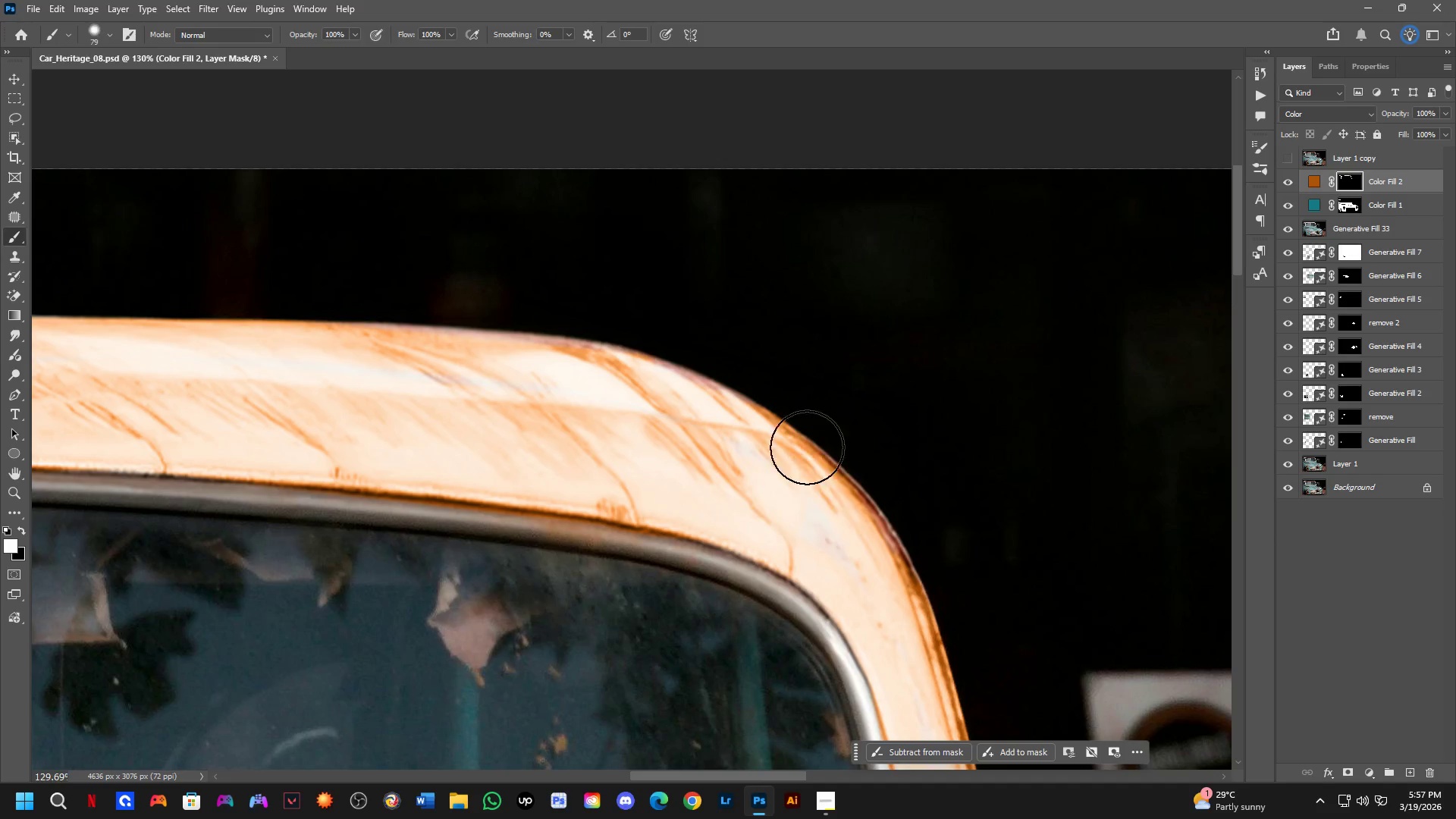 
key(Alt+AltLeft)
 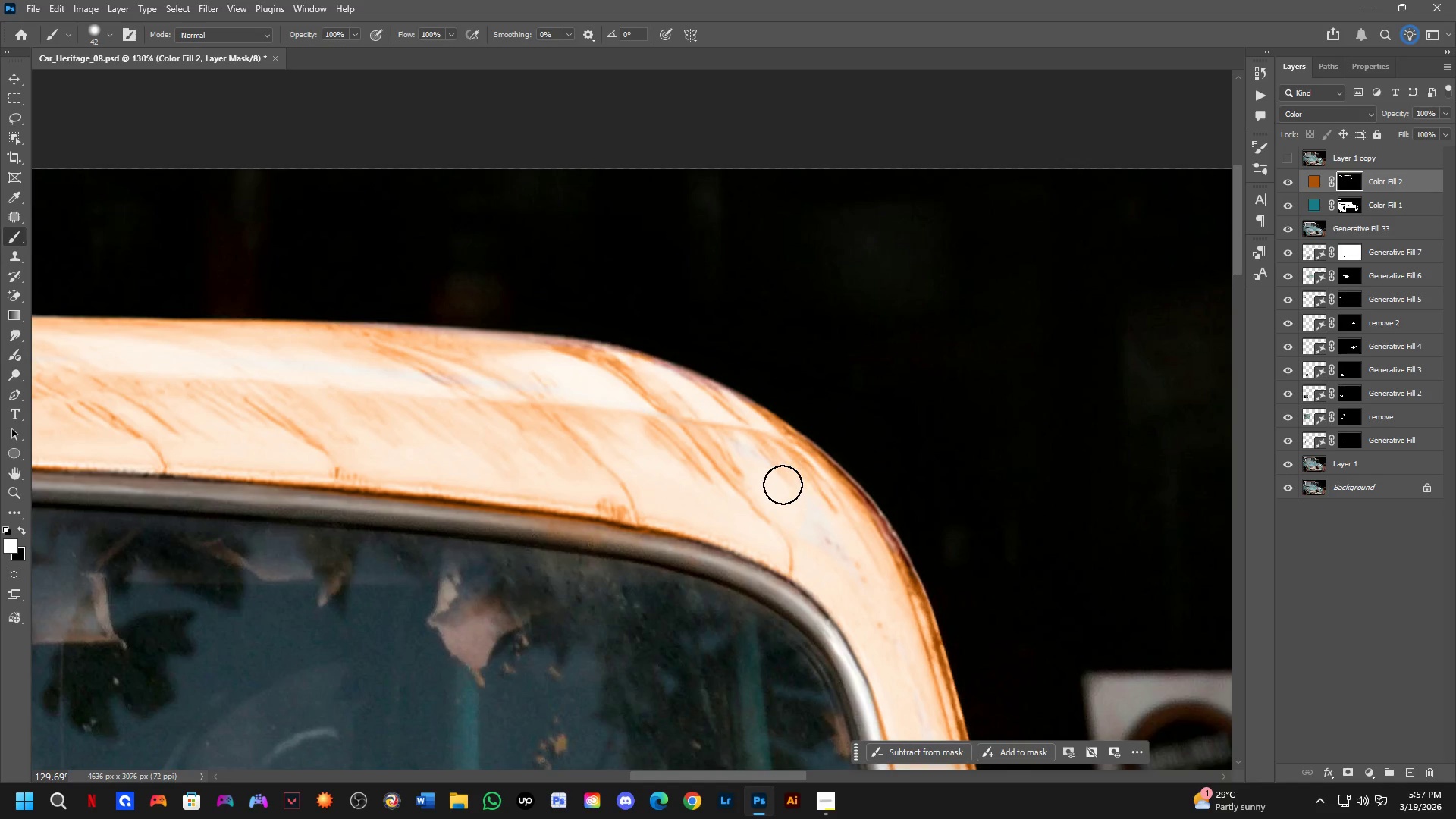 
left_click_drag(start_coordinate=[788, 489], to_coordinate=[886, 621])
 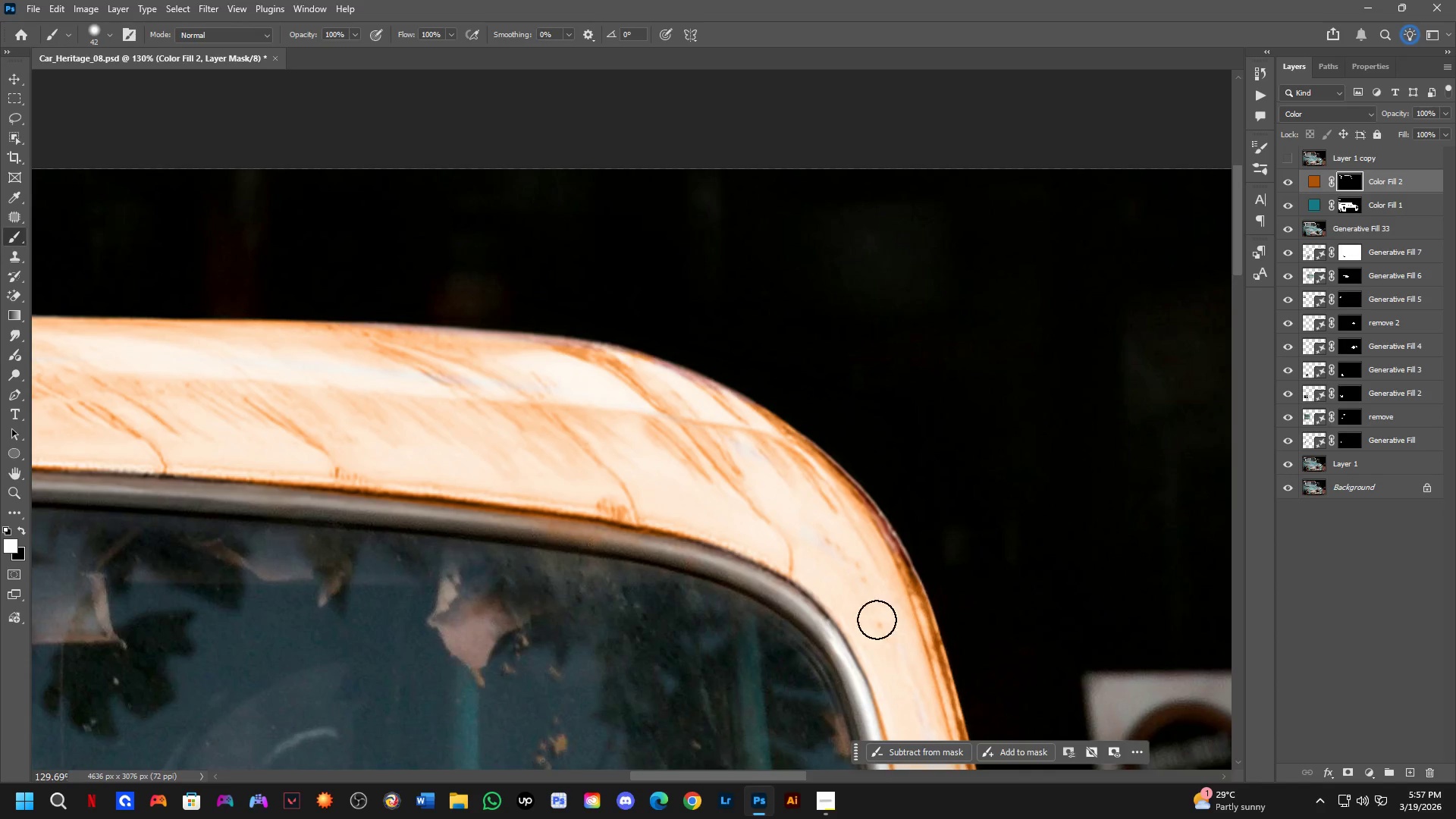 
hold_key(key=Space, duration=0.44)
 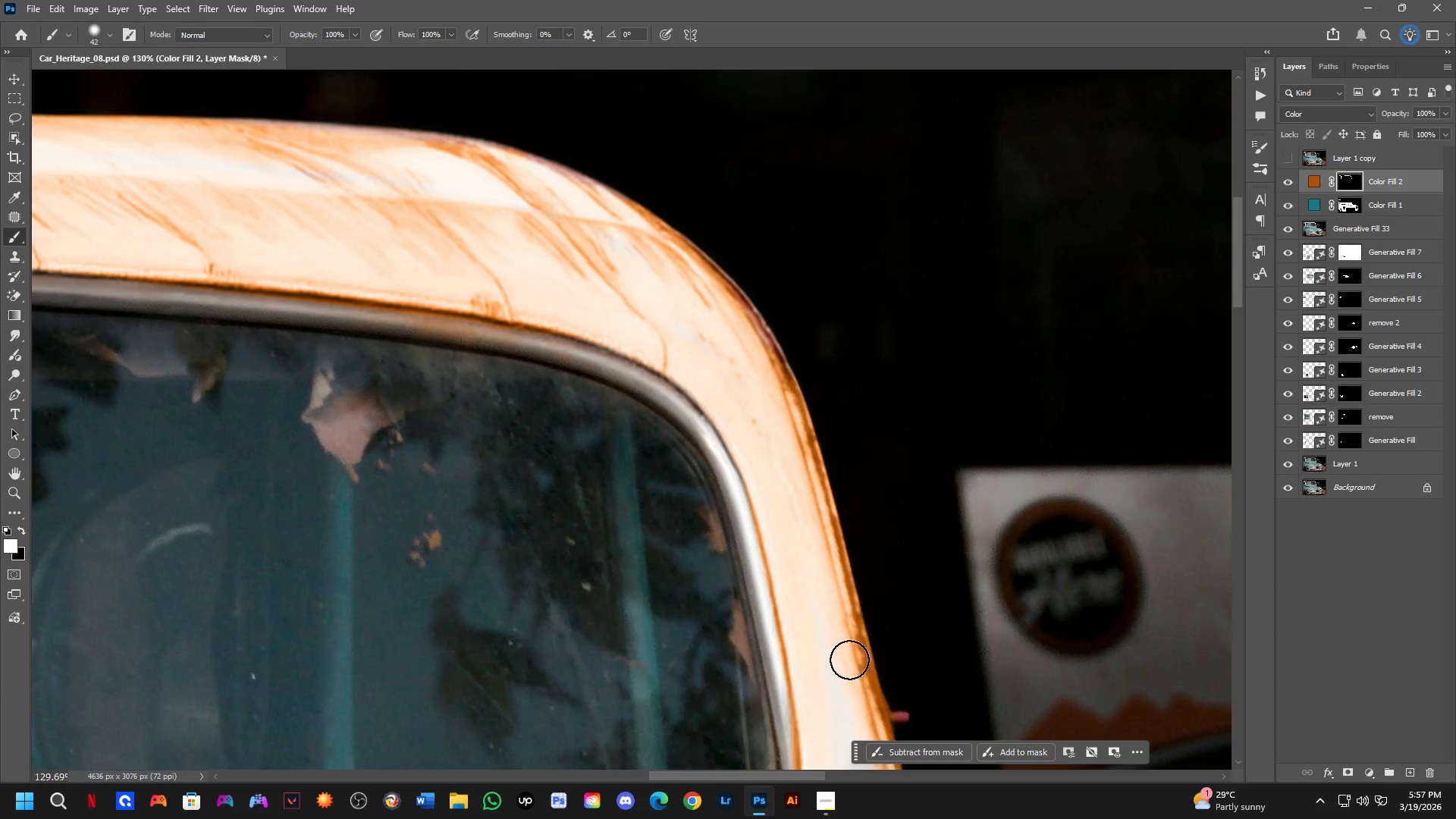 
left_click_drag(start_coordinate=[865, 610], to_coordinate=[739, 406])
 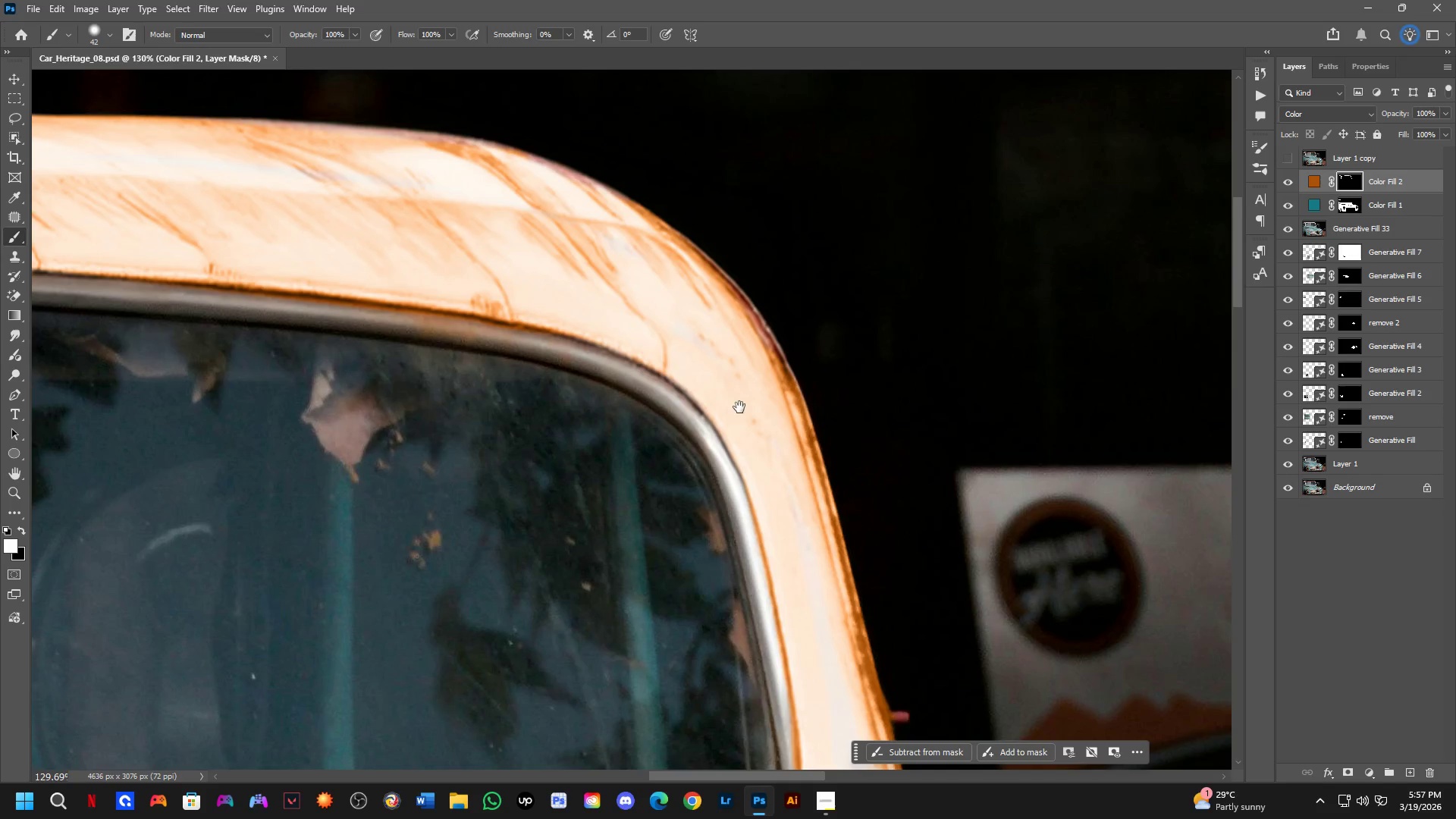 
left_click_drag(start_coordinate=[758, 438], to_coordinate=[852, 662])
 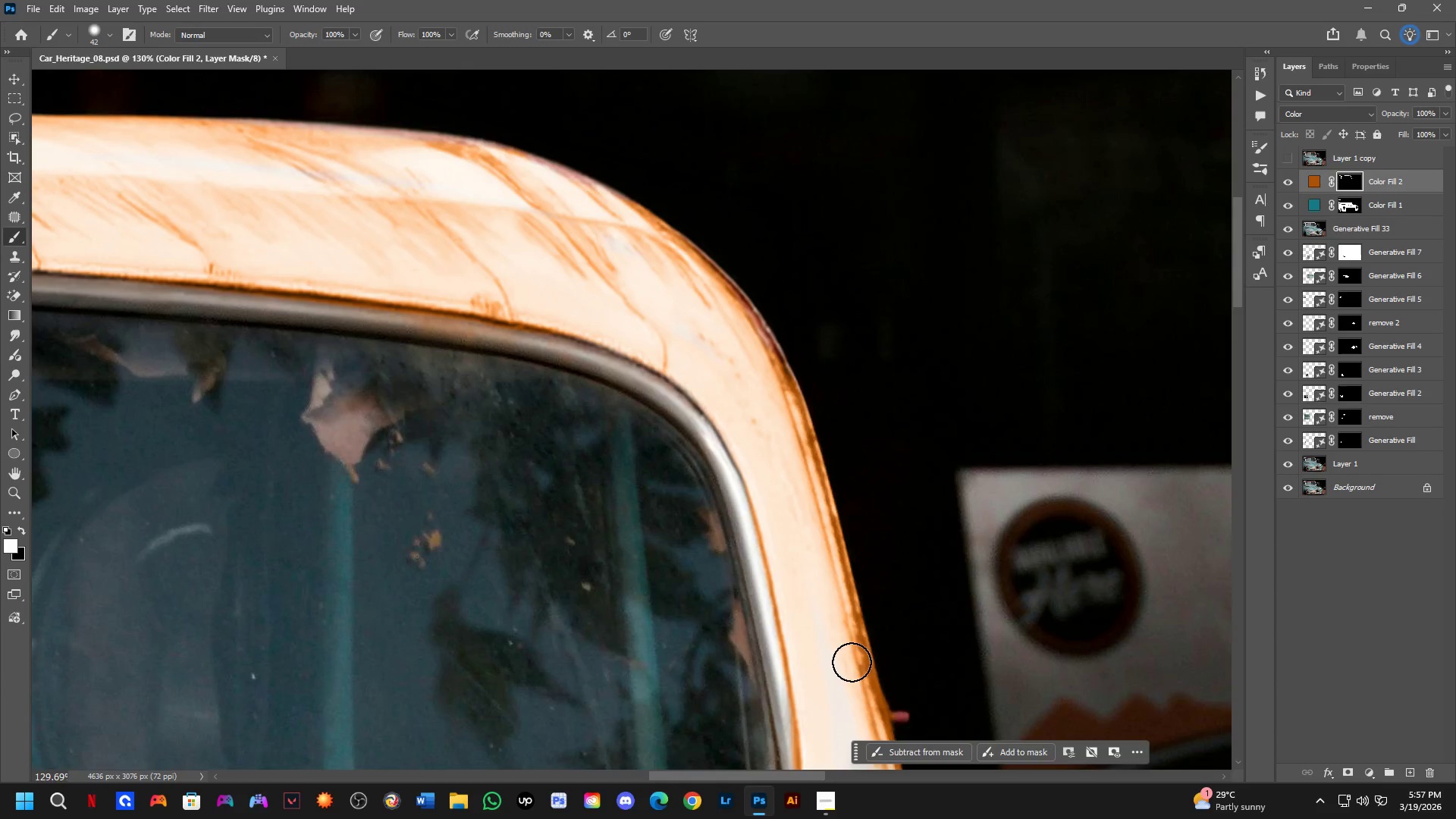 
hold_key(key=Space, duration=0.5)
 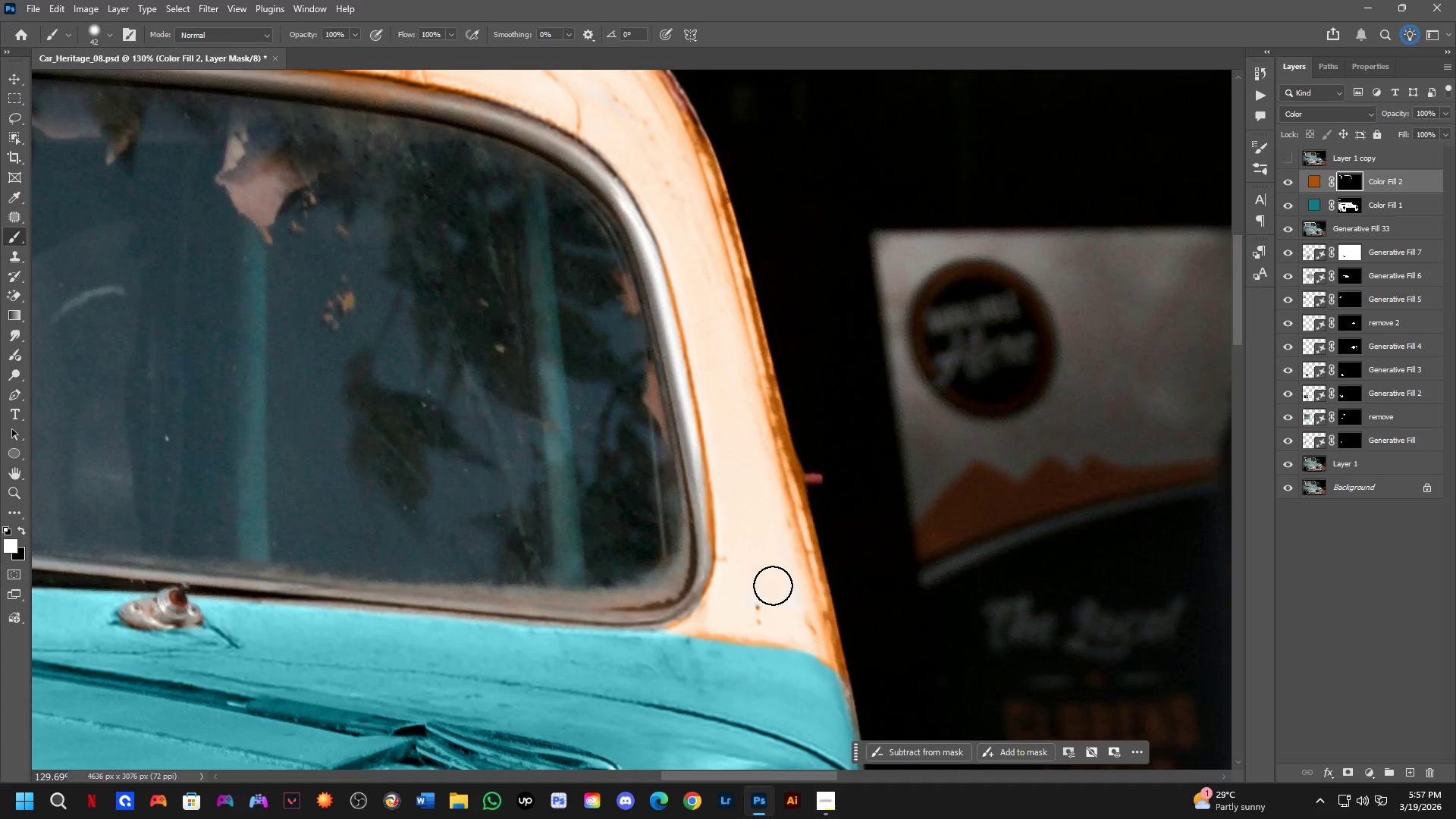 
left_click_drag(start_coordinate=[824, 616], to_coordinate=[739, 380])
 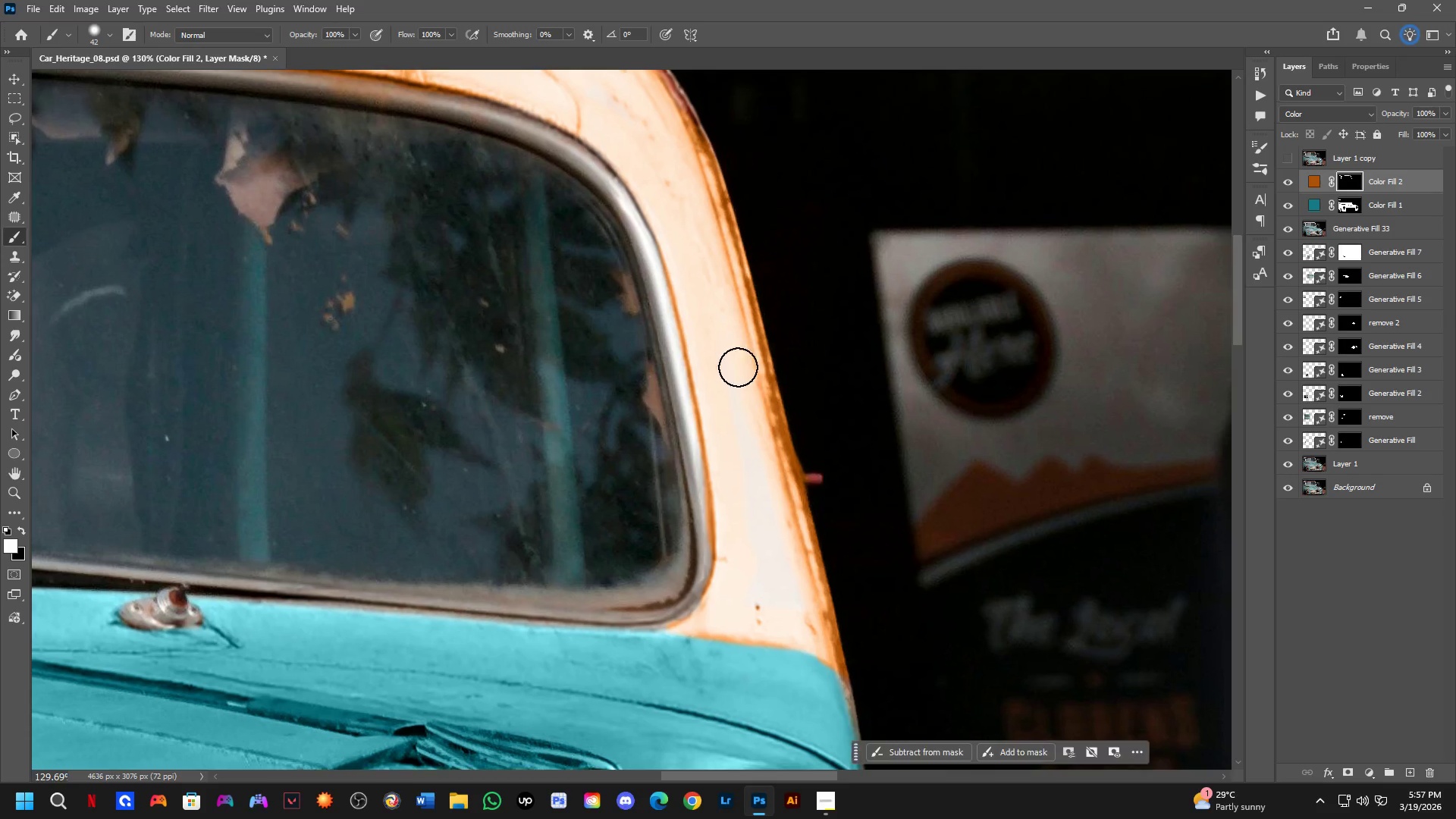 
left_click_drag(start_coordinate=[738, 371], to_coordinate=[773, 589])
 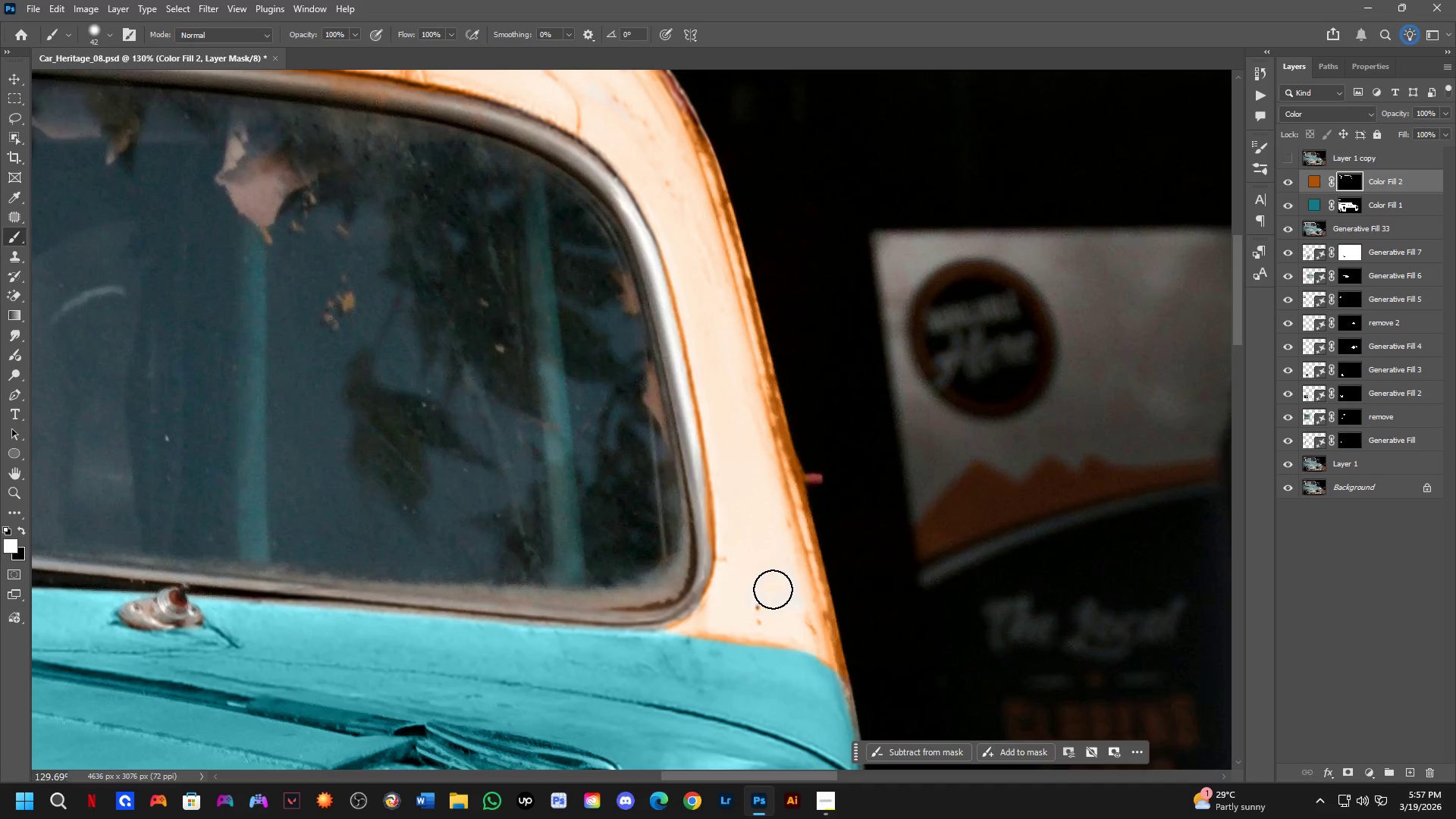 
key(Alt+AltLeft)
 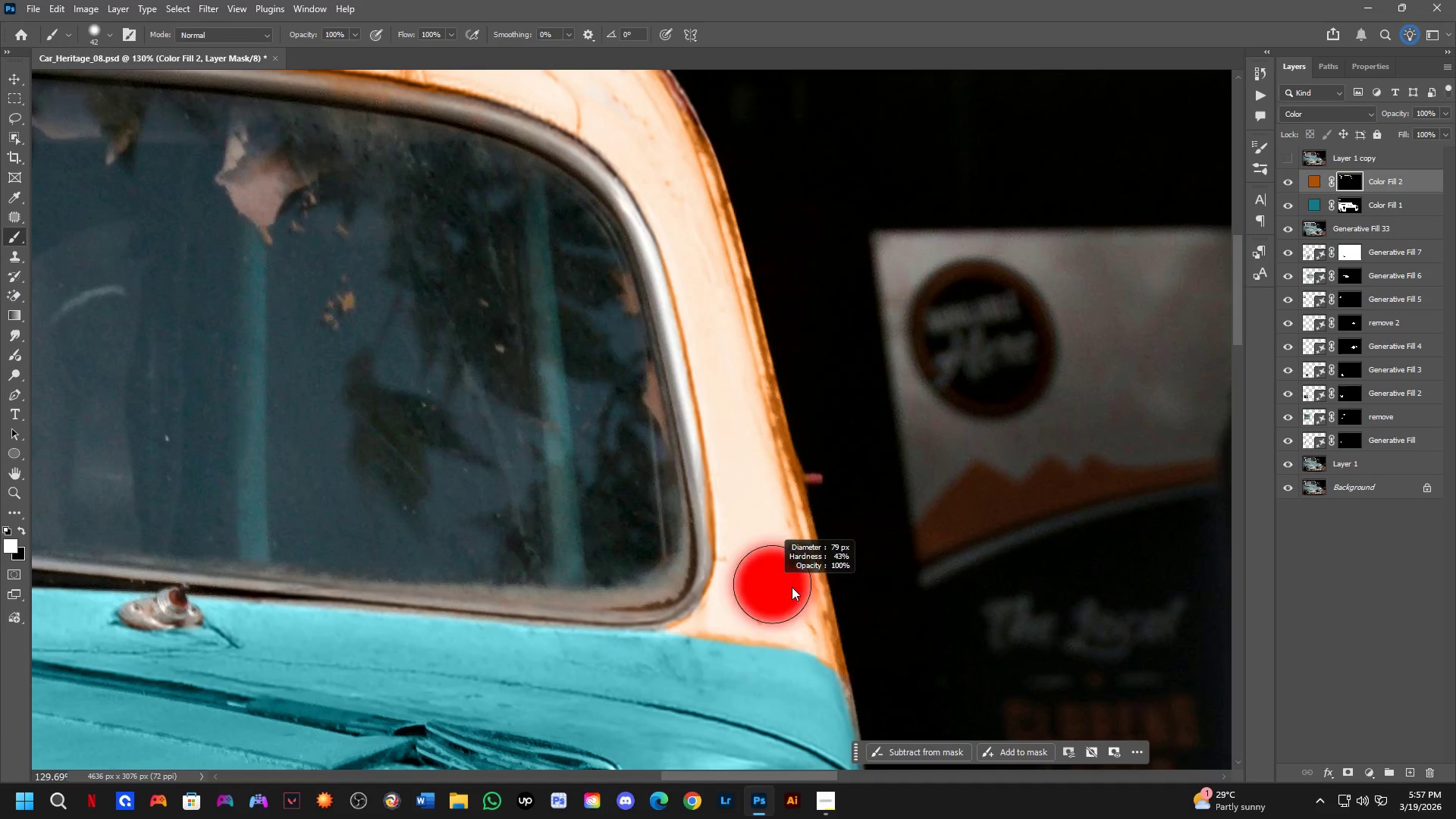 
left_click_drag(start_coordinate=[792, 587], to_coordinate=[752, 499])
 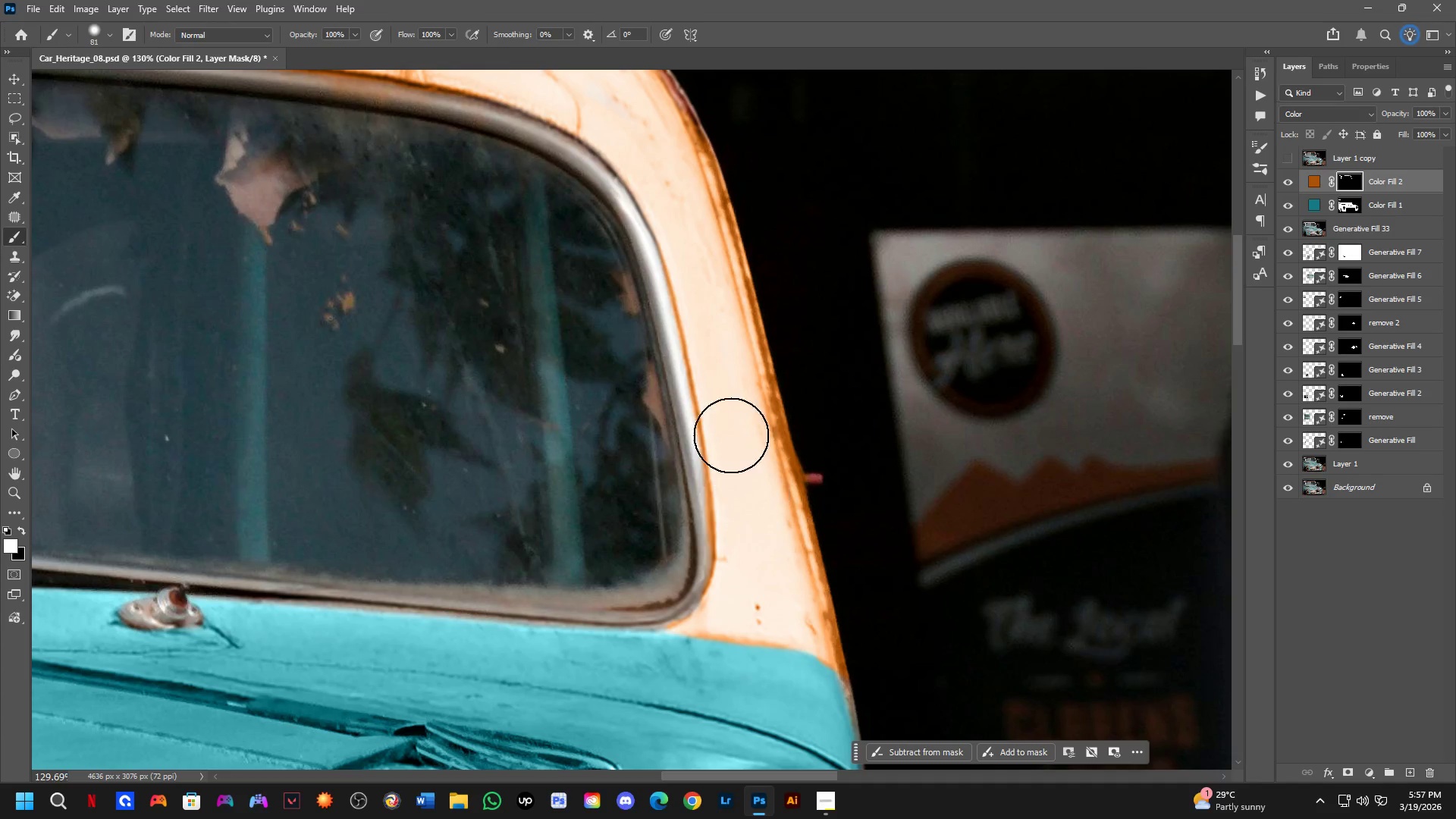 
hold_key(key=Space, duration=0.52)
 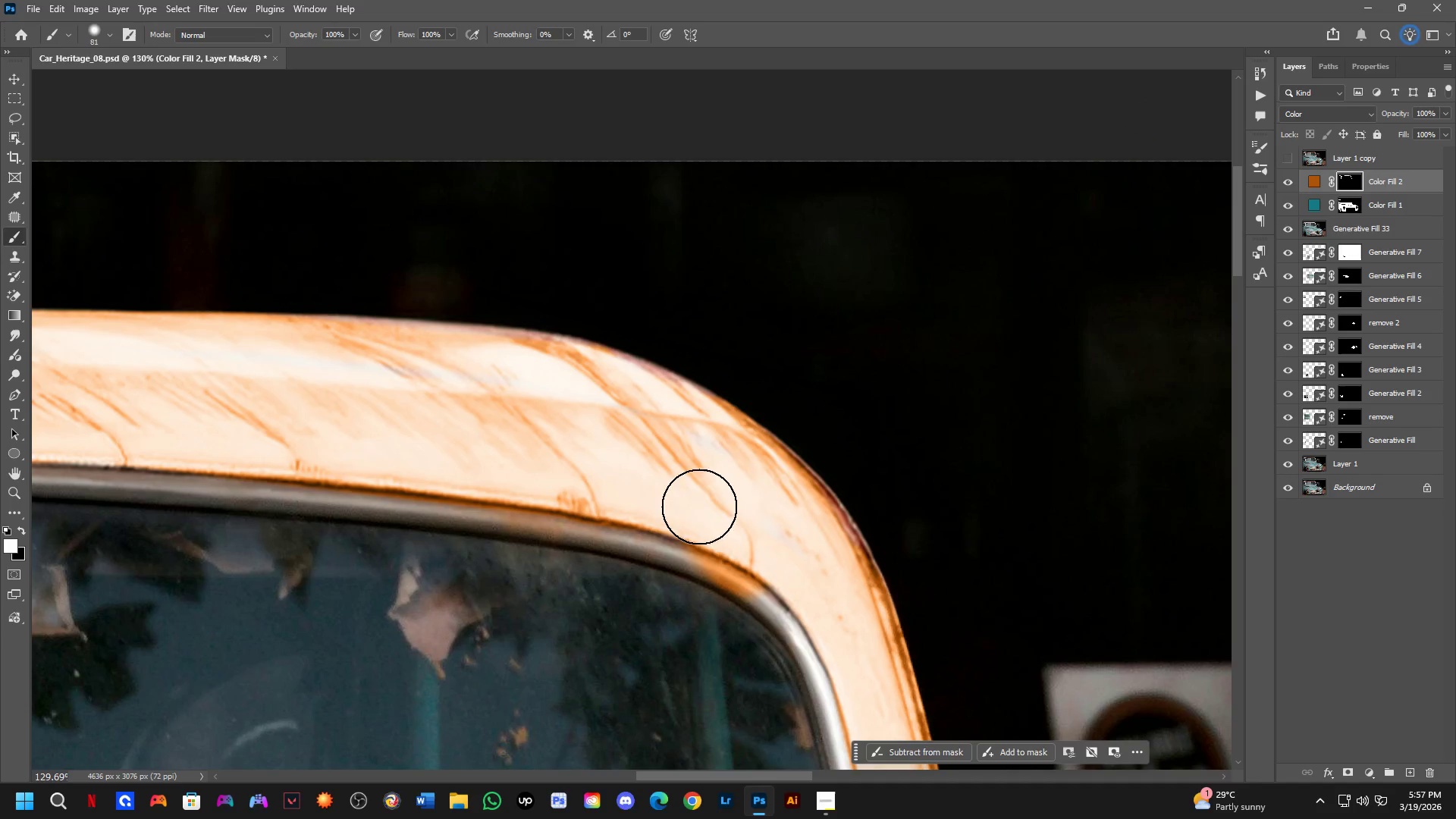 
left_click_drag(start_coordinate=[678, 289], to_coordinate=[851, 723])
 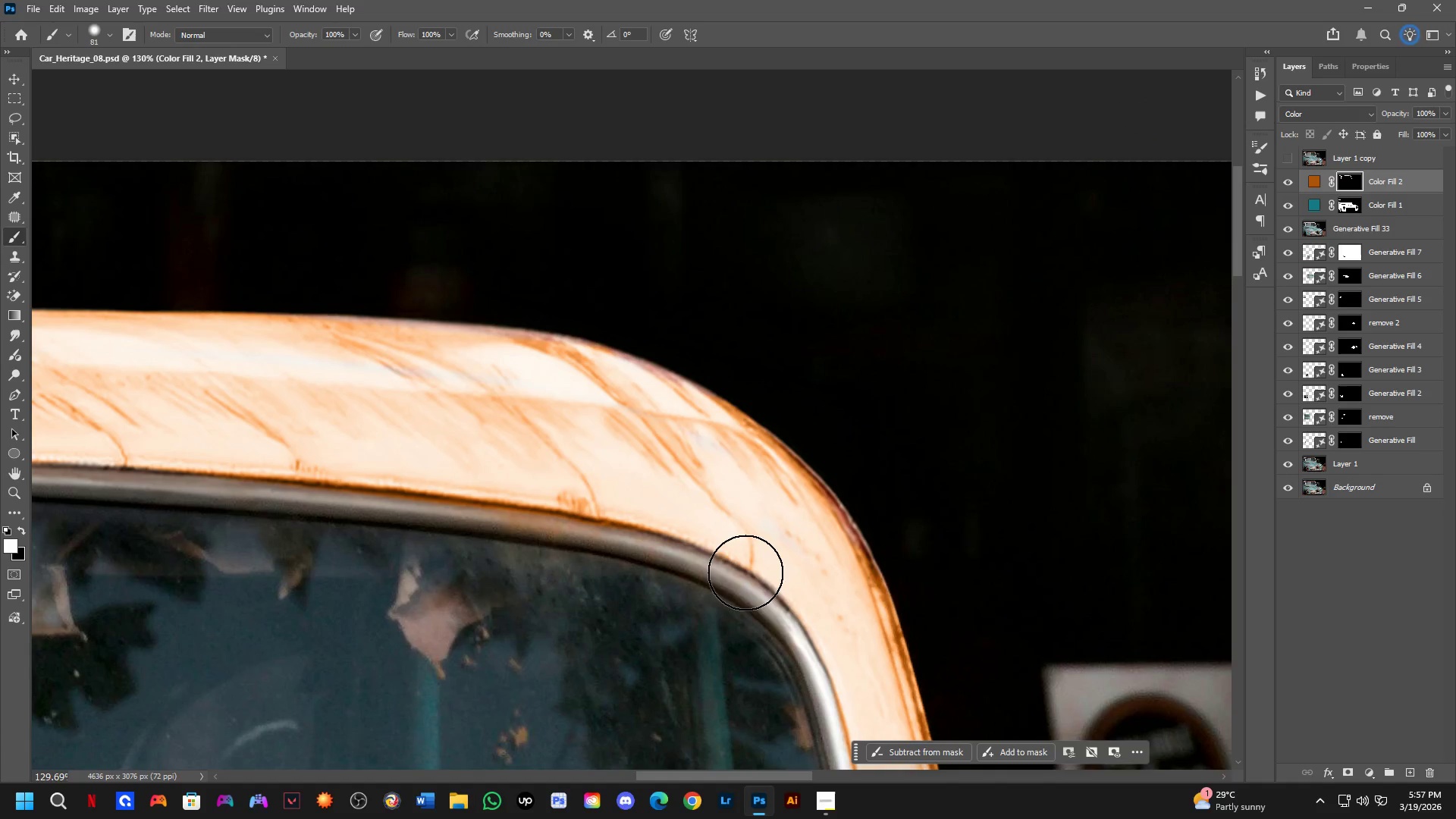 
left_click_drag(start_coordinate=[742, 564], to_coordinate=[699, 507])
 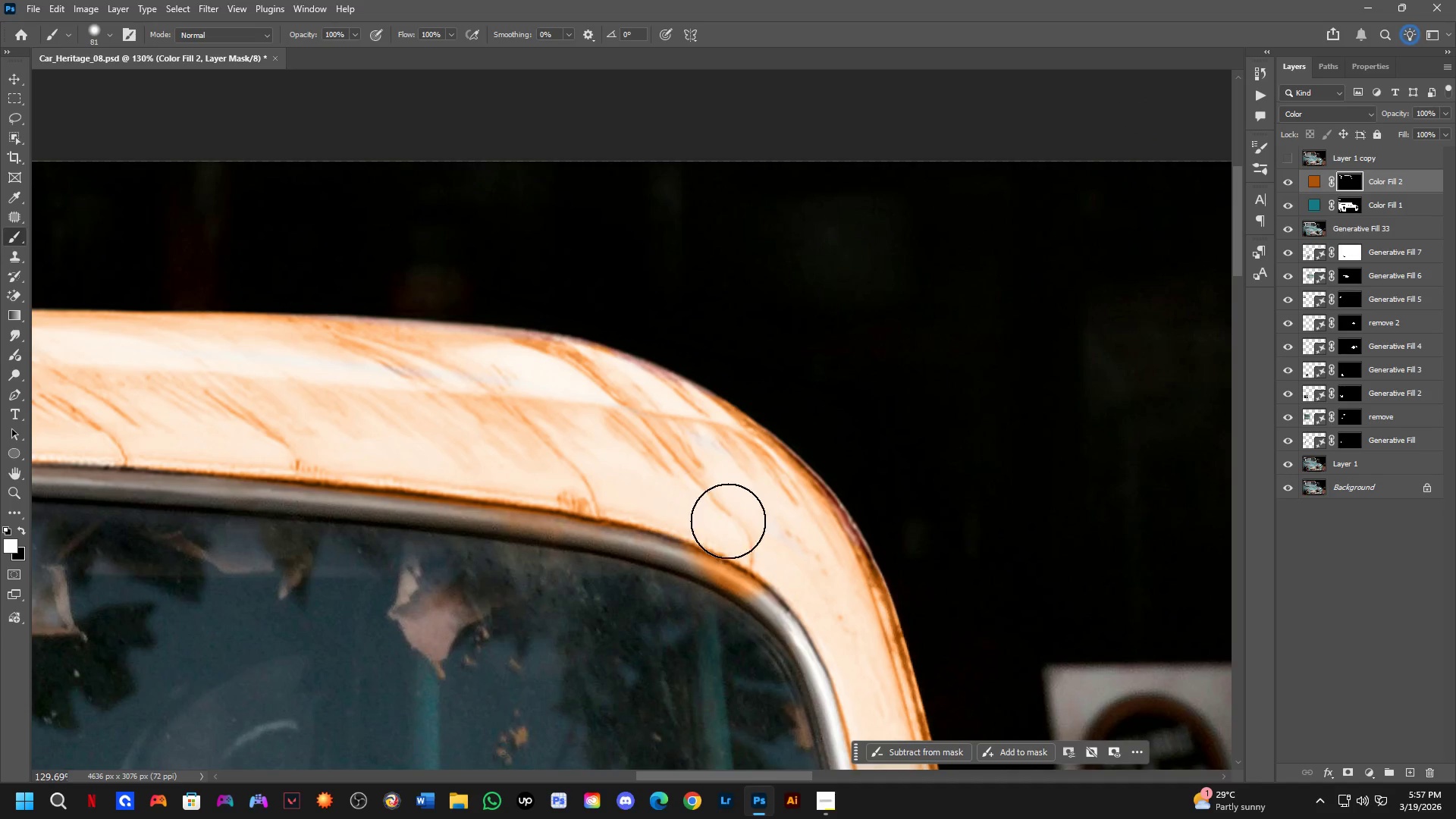 
key(Control+ControlLeft)
 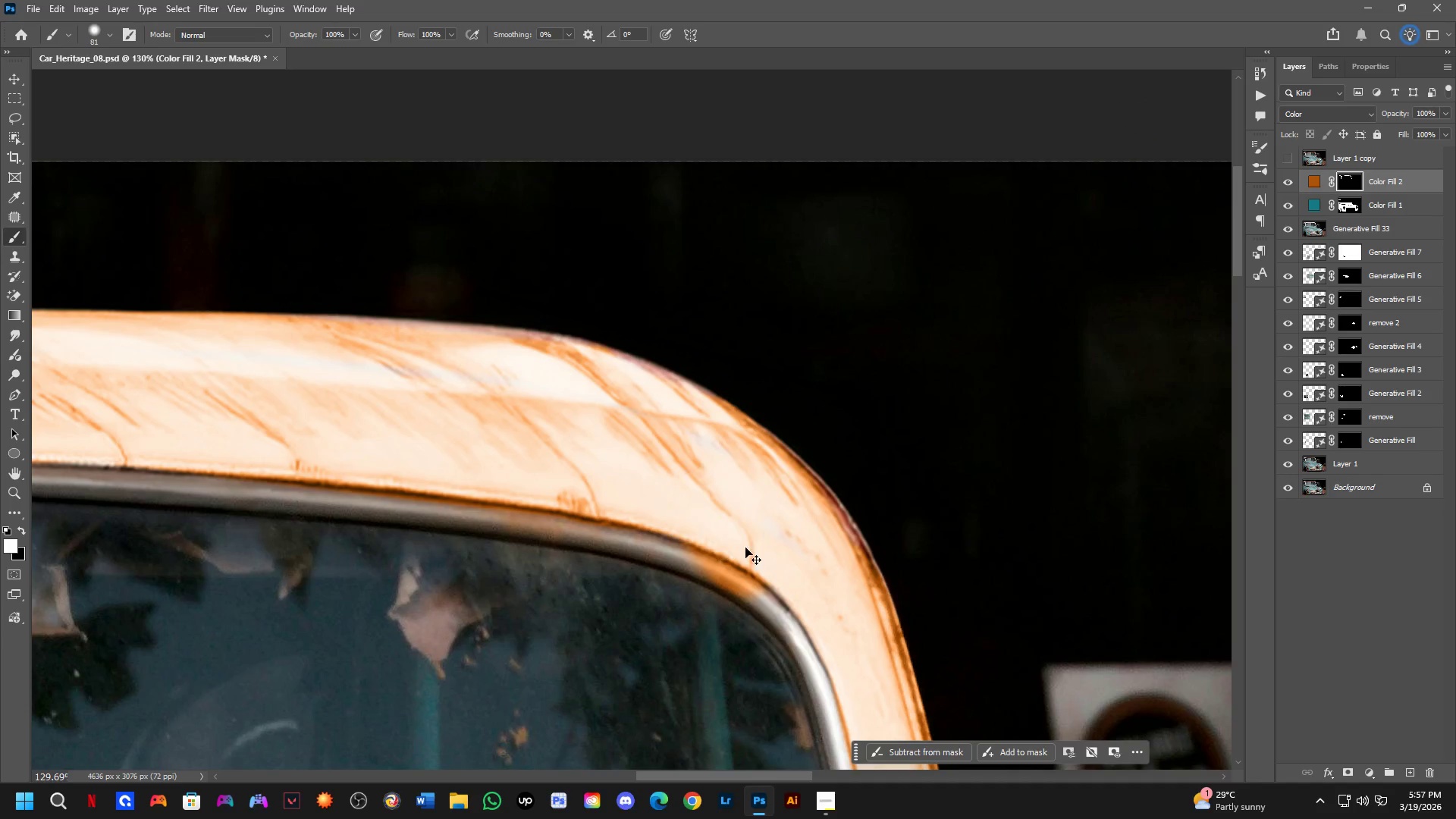 
key(Control+Z)
 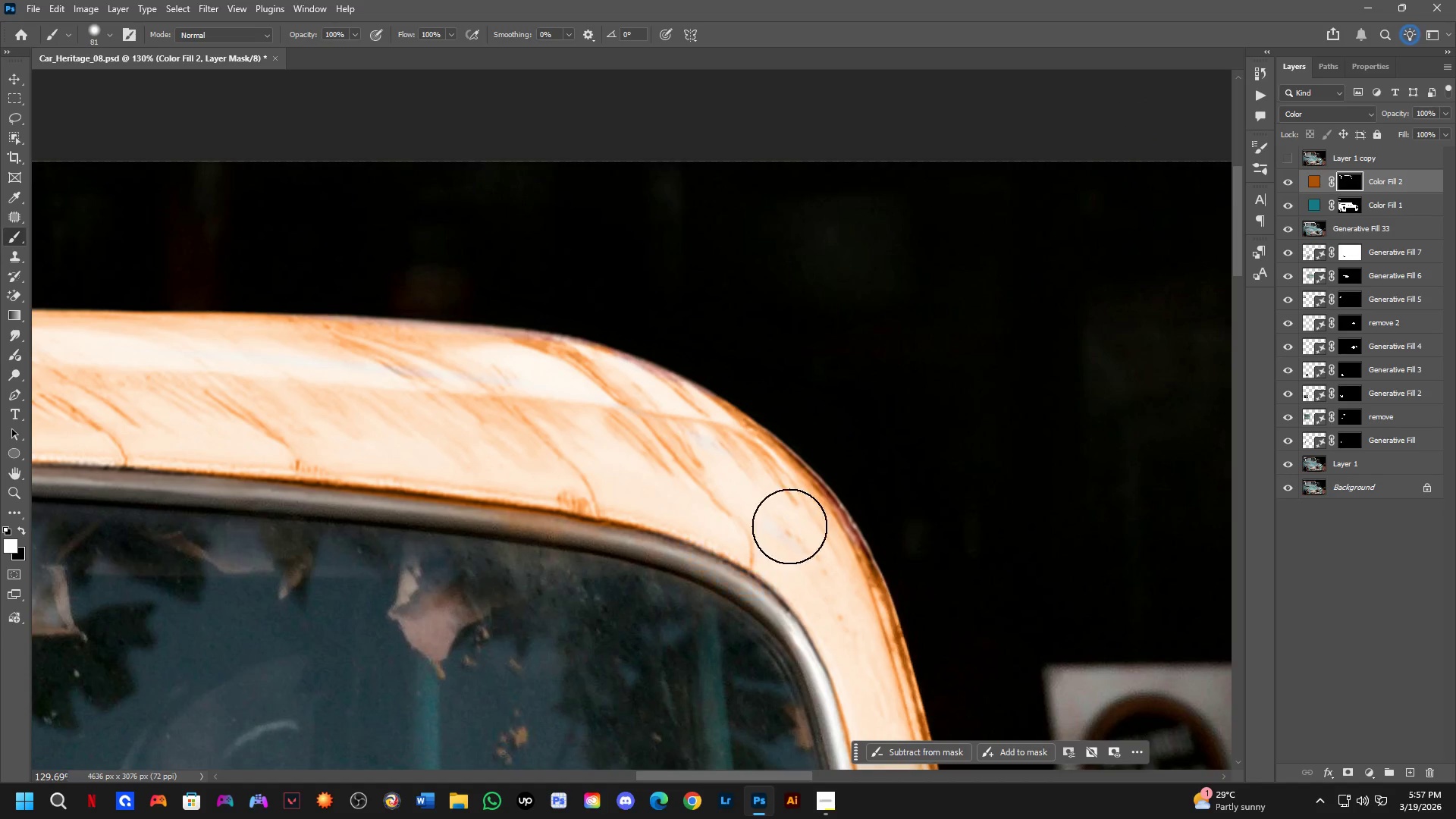 
left_click_drag(start_coordinate=[783, 511], to_coordinate=[204, 378])
 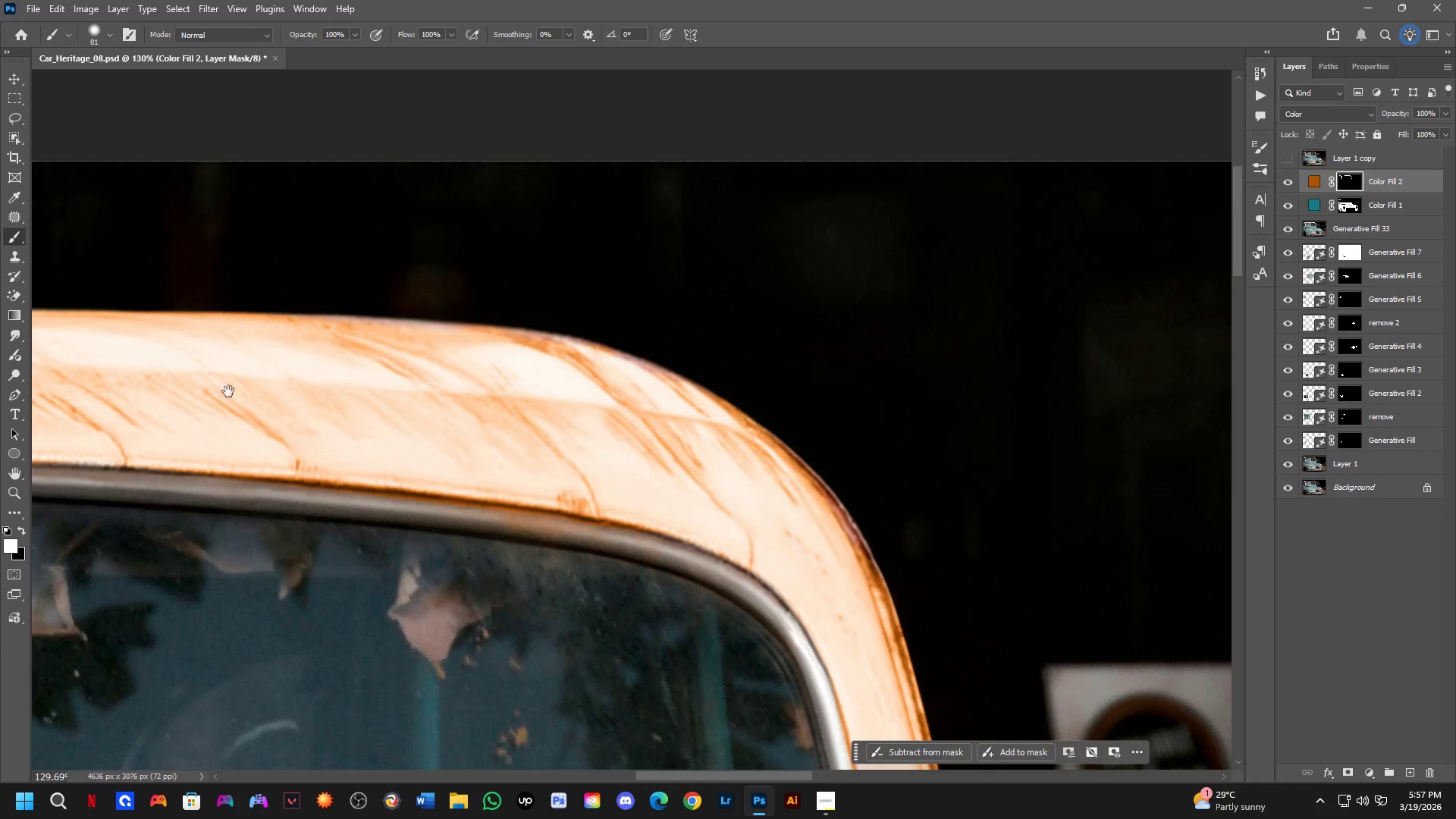 
hold_key(key=Space, duration=0.5)
 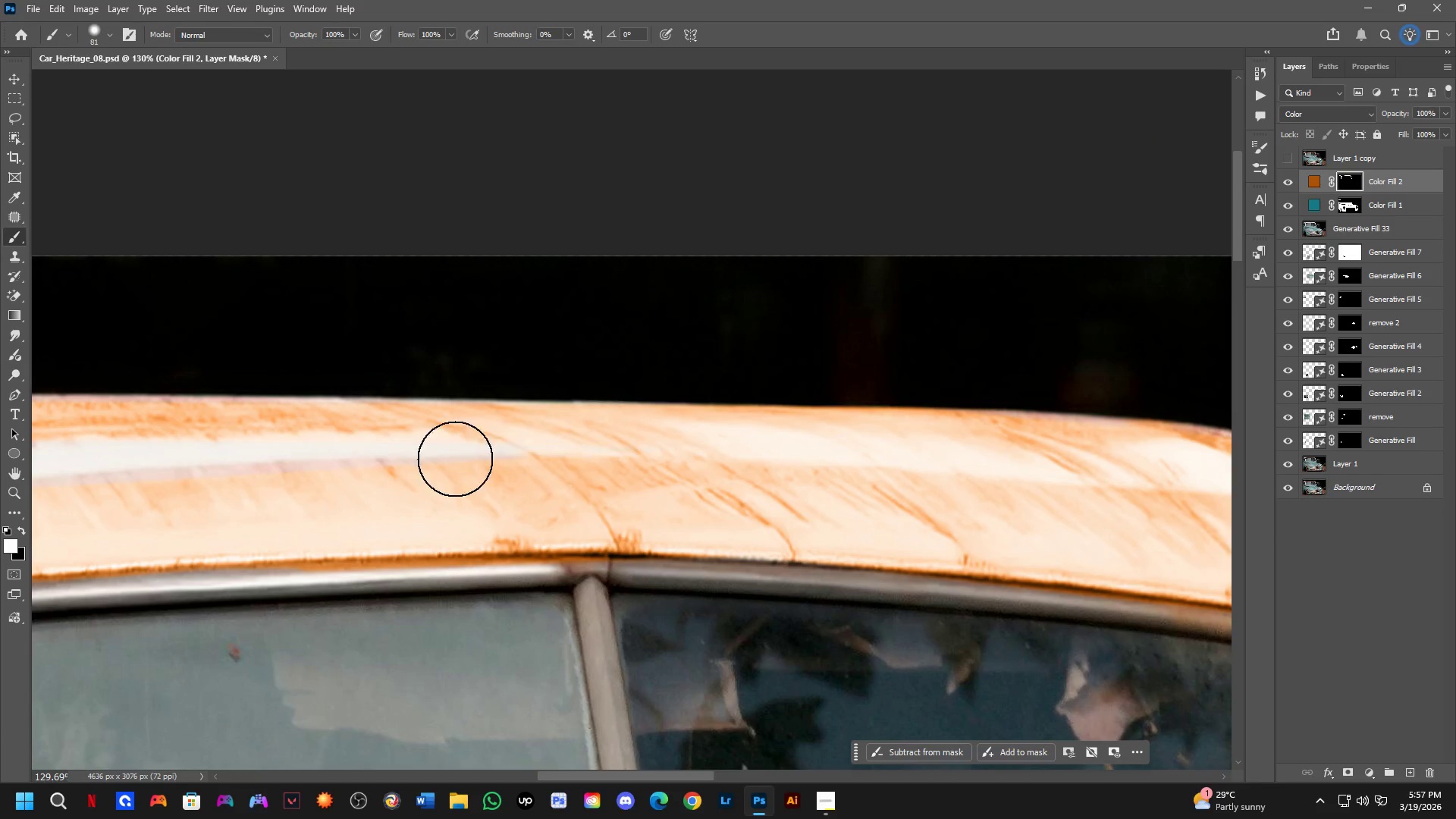 
left_click_drag(start_coordinate=[243, 401], to_coordinate=[912, 496])
 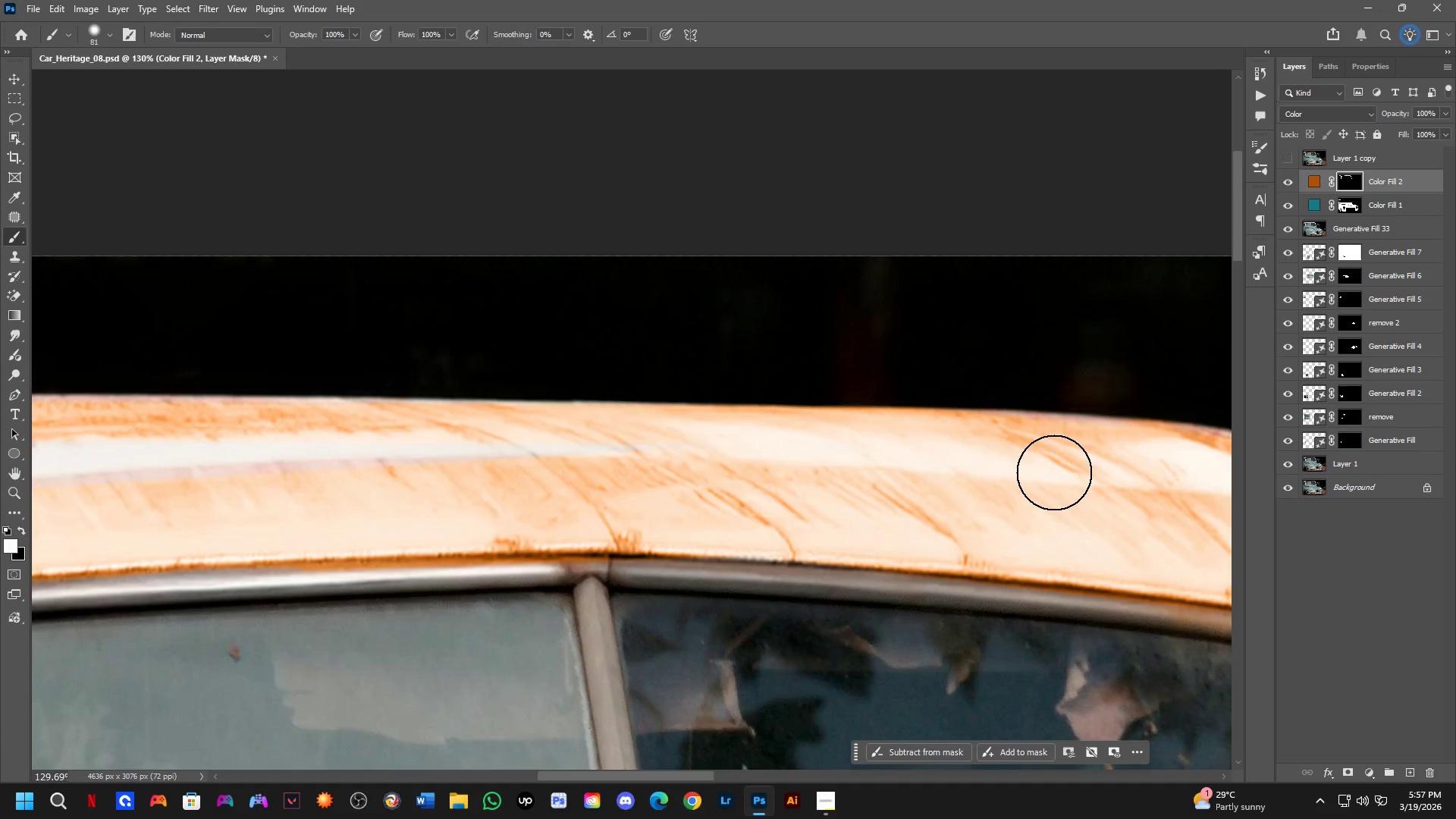 
left_click_drag(start_coordinate=[1052, 472], to_coordinate=[206, 491])
 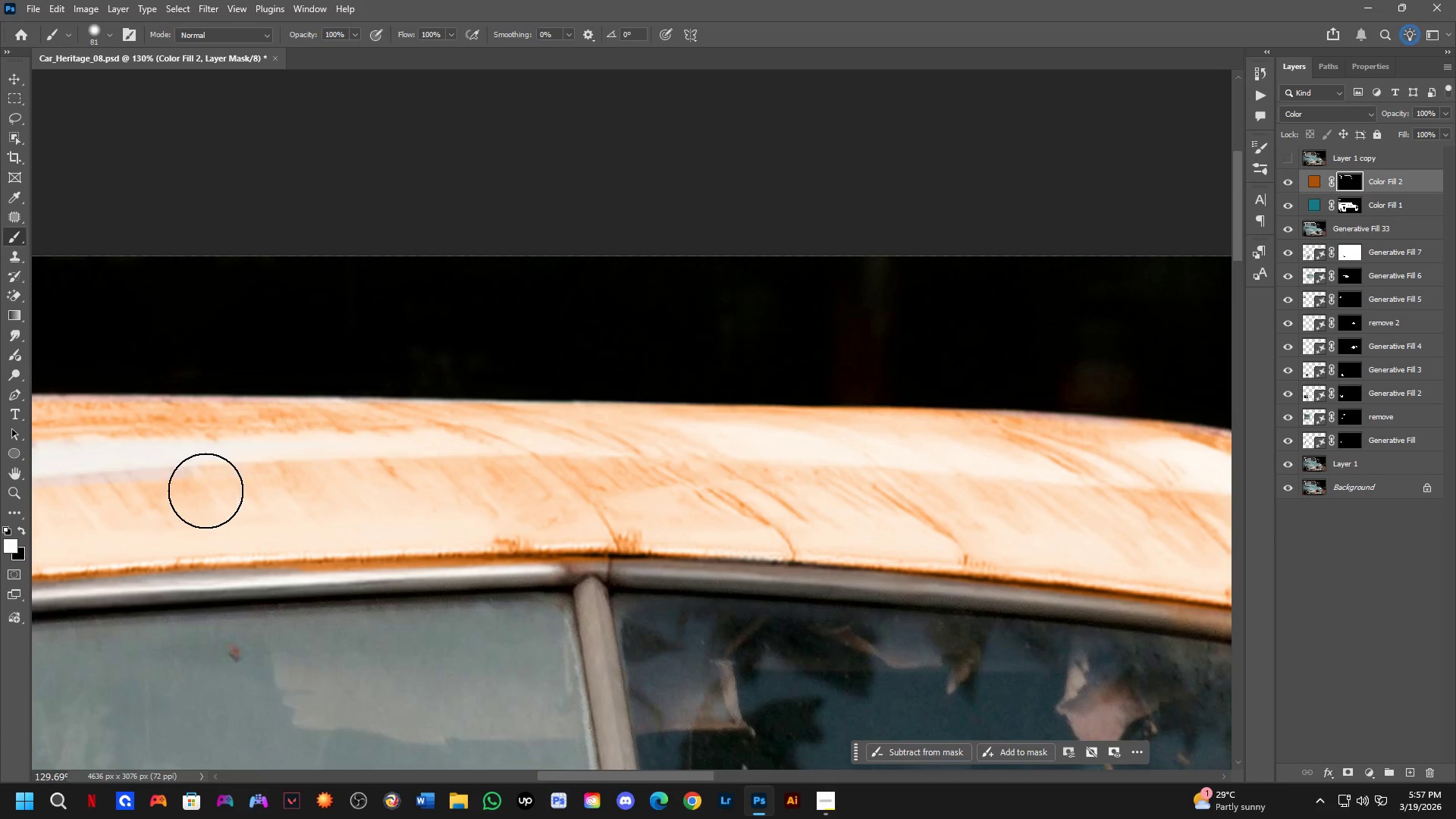 
hold_key(key=Space, duration=0.52)
 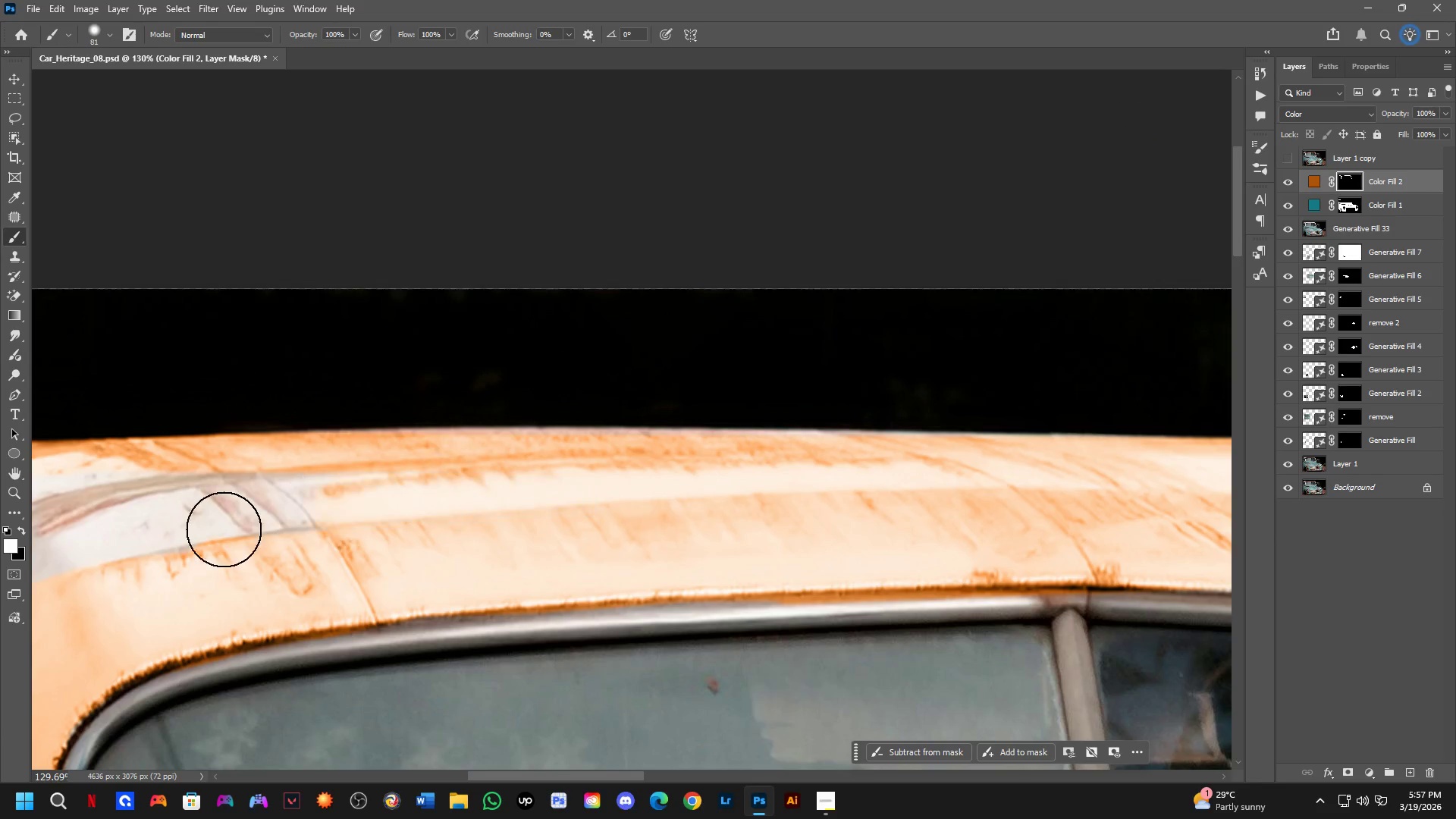 
left_click_drag(start_coordinate=[222, 491], to_coordinate=[701, 523])
 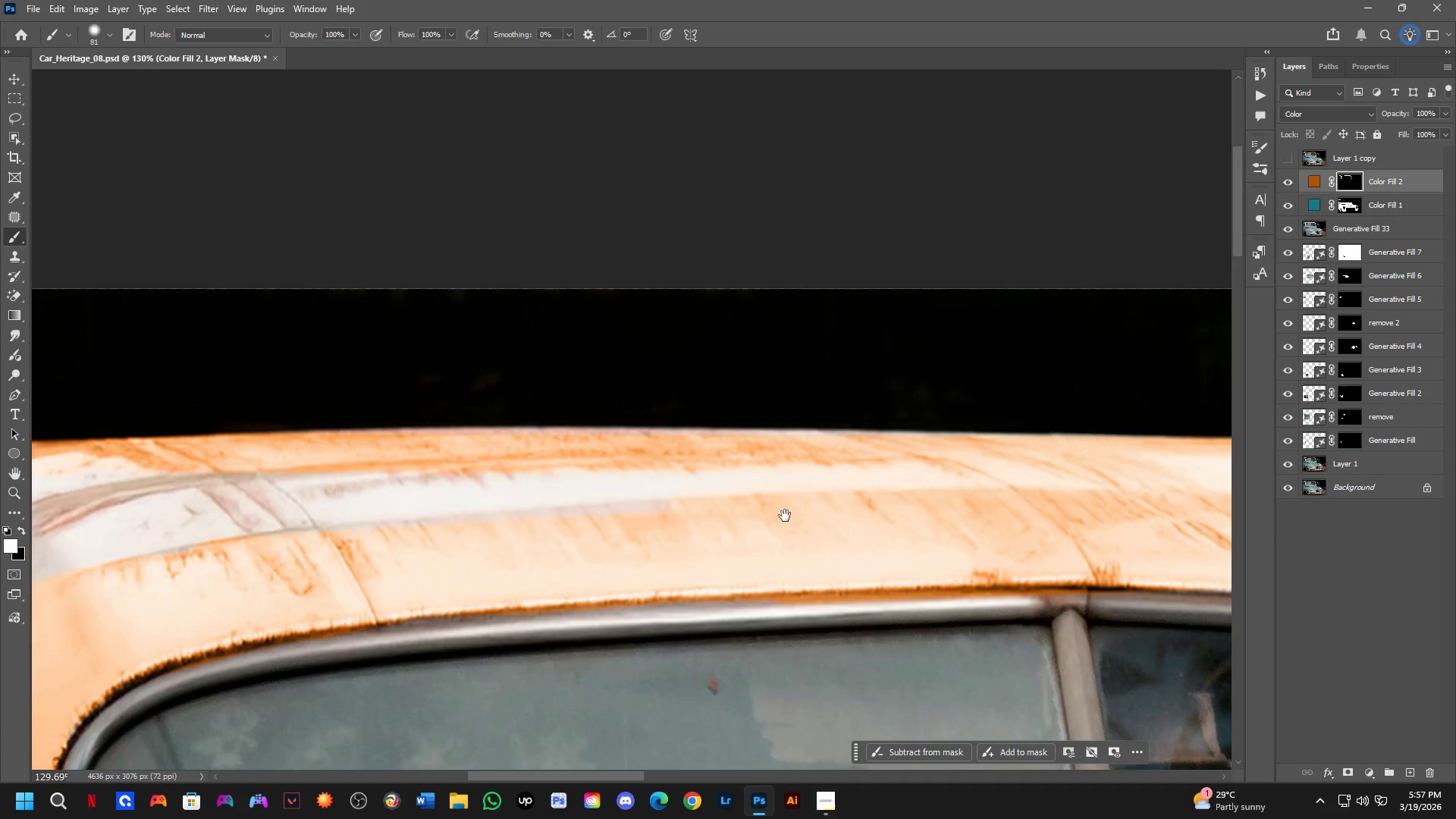 
hold_key(key=Space, duration=1.74)
 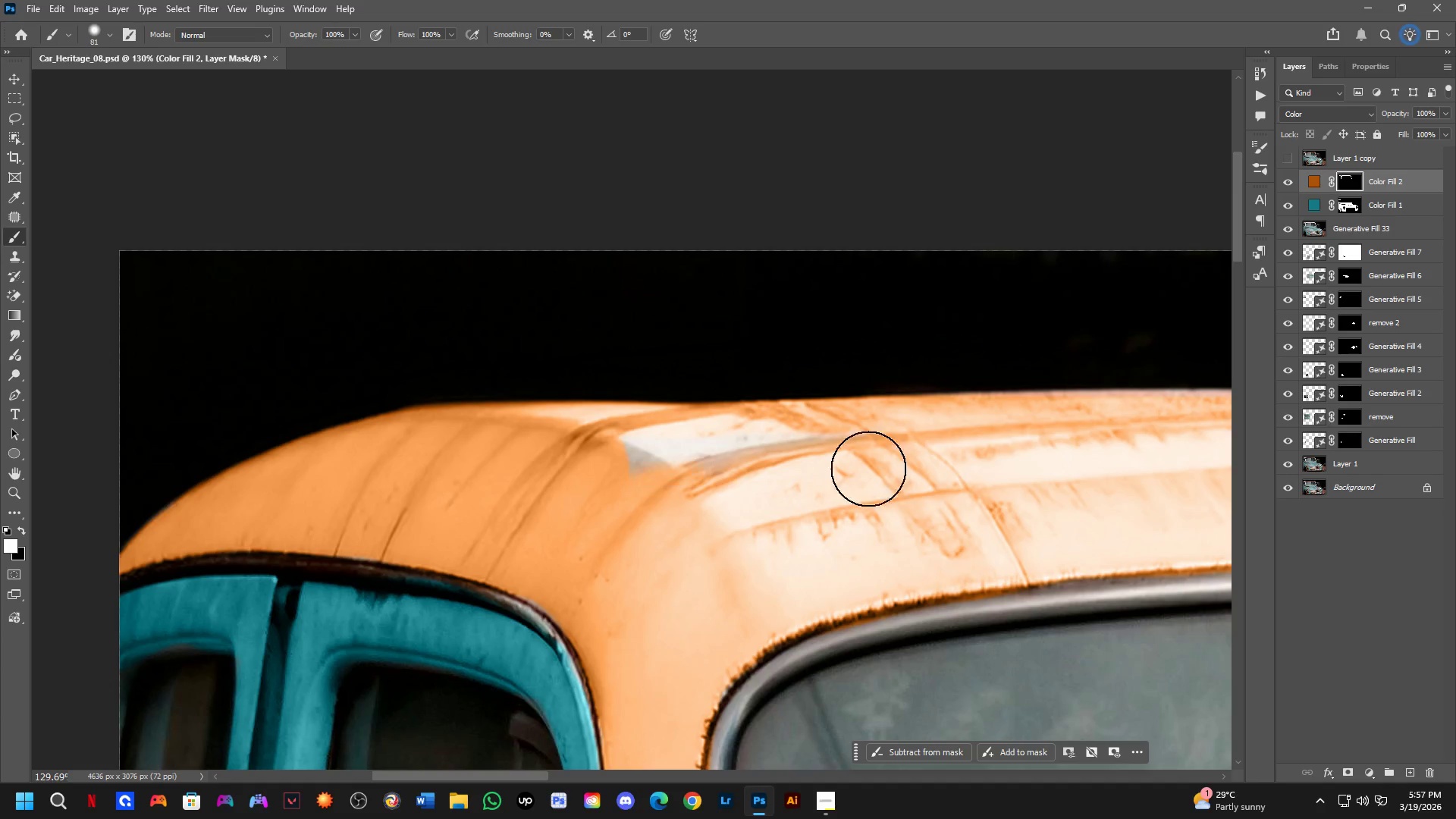 
left_click_drag(start_coordinate=[882, 503], to_coordinate=[99, 532])
 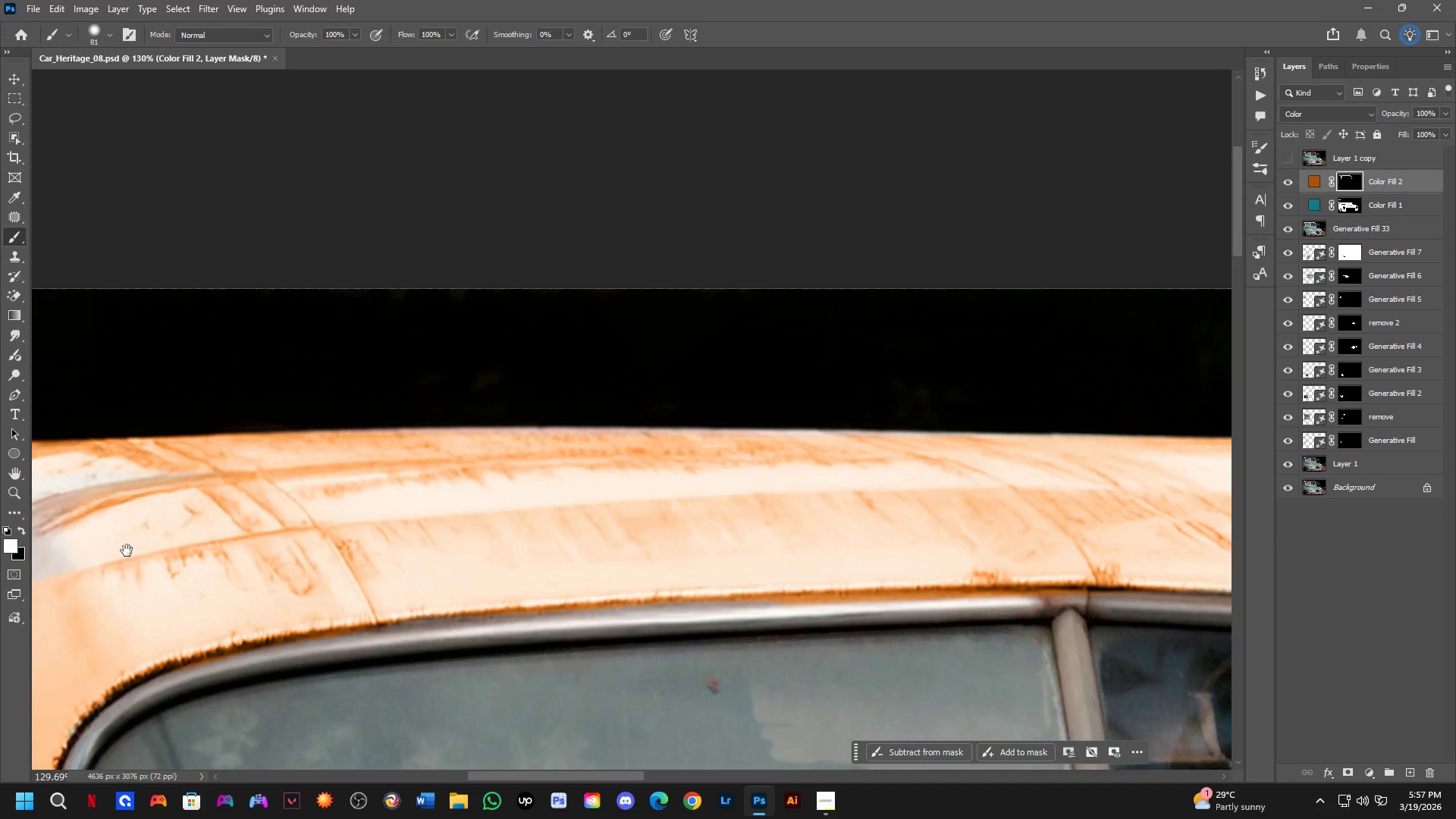 
left_click_drag(start_coordinate=[147, 562], to_coordinate=[771, 527])
 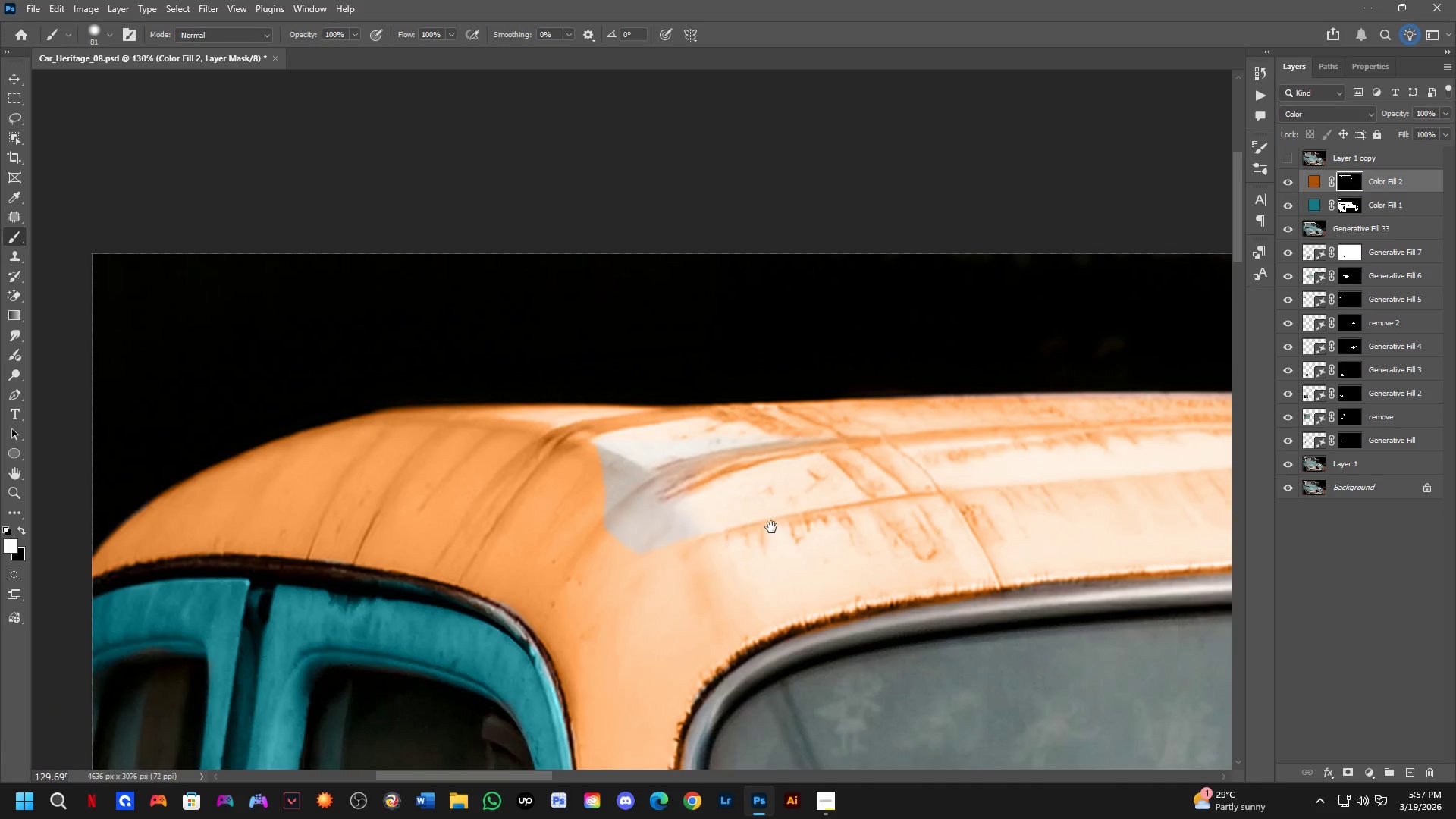 
key(Space)
 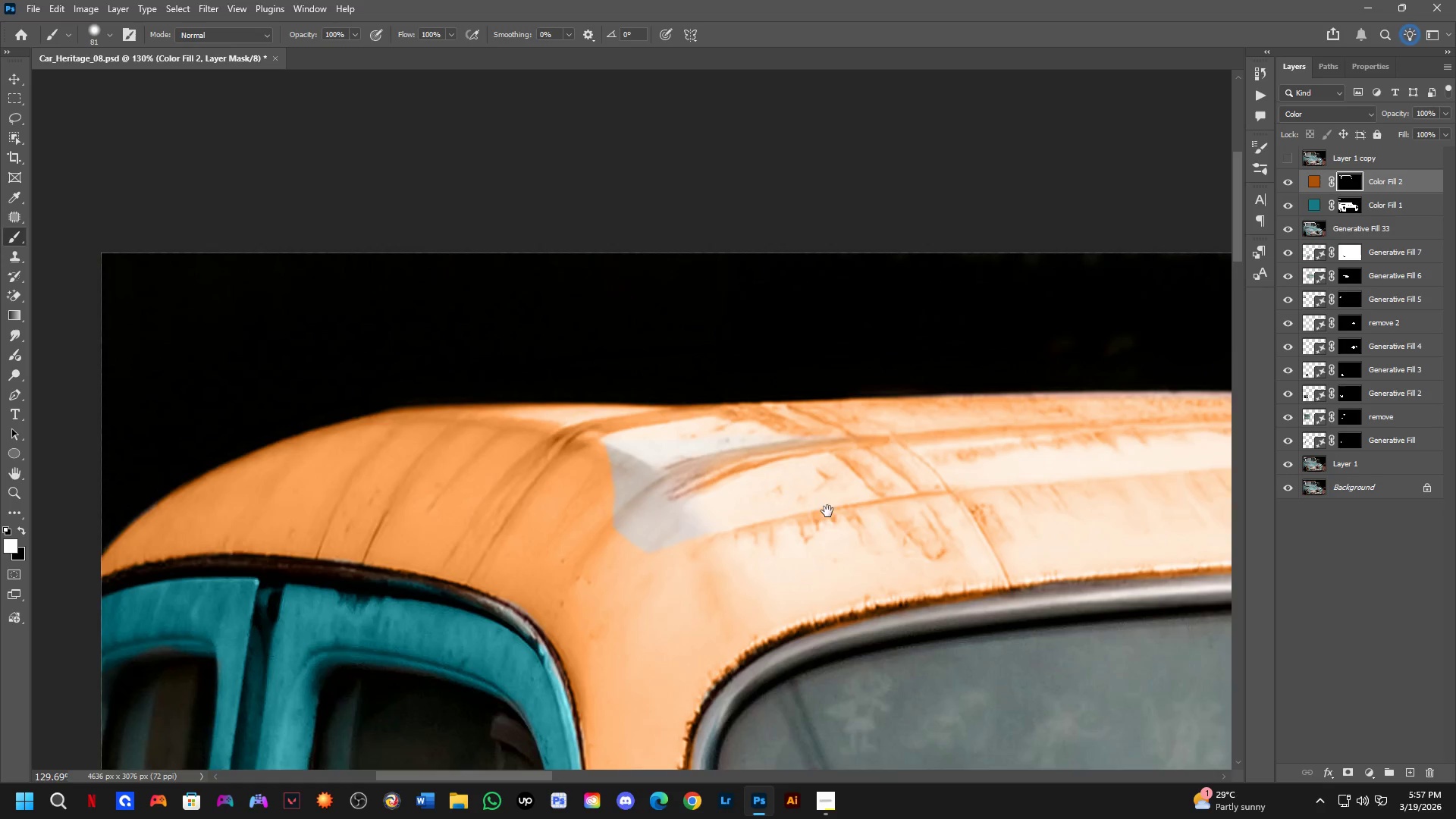 
key(Space)
 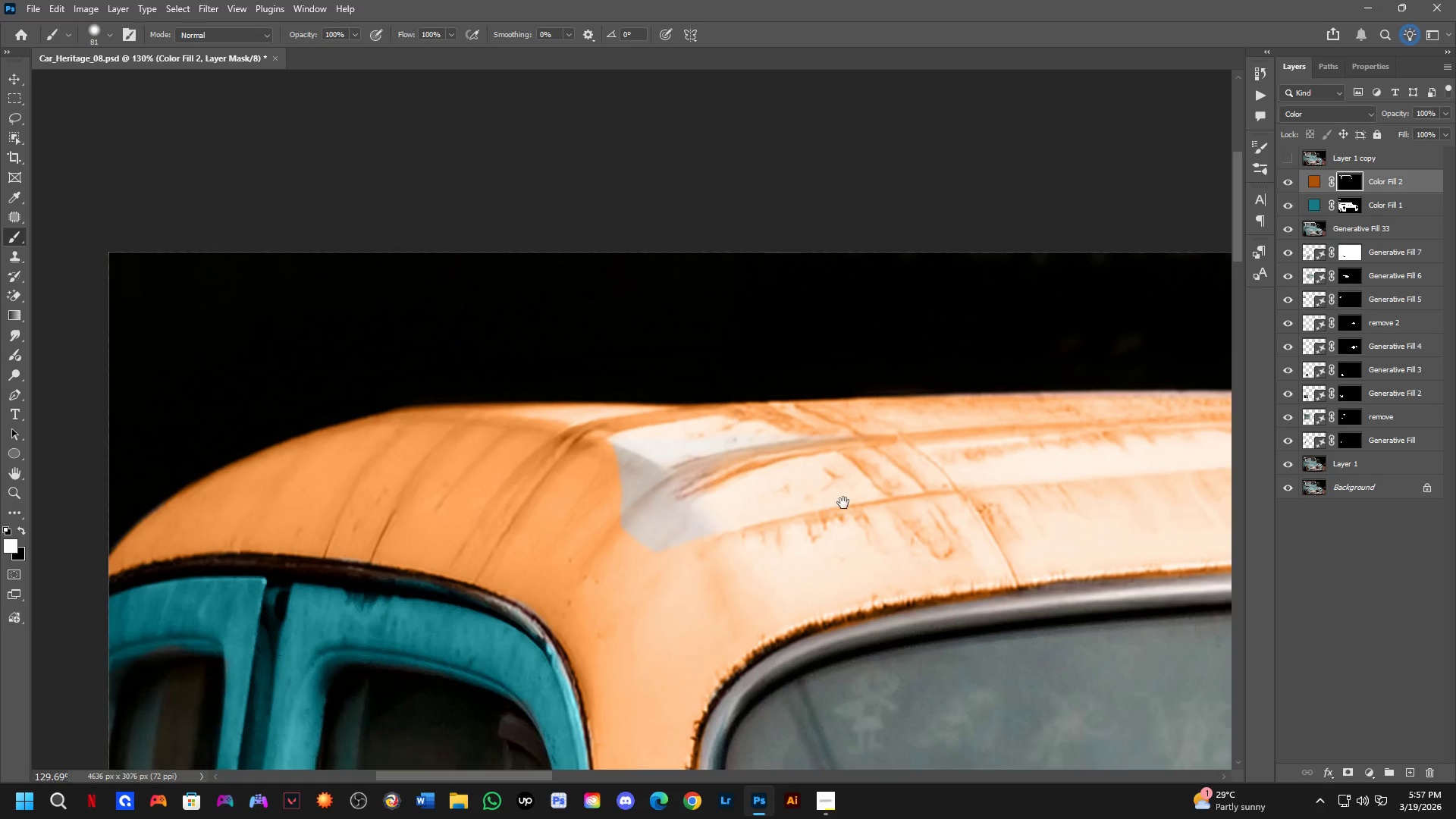 
left_click_drag(start_coordinate=[805, 499], to_coordinate=[773, 467])
 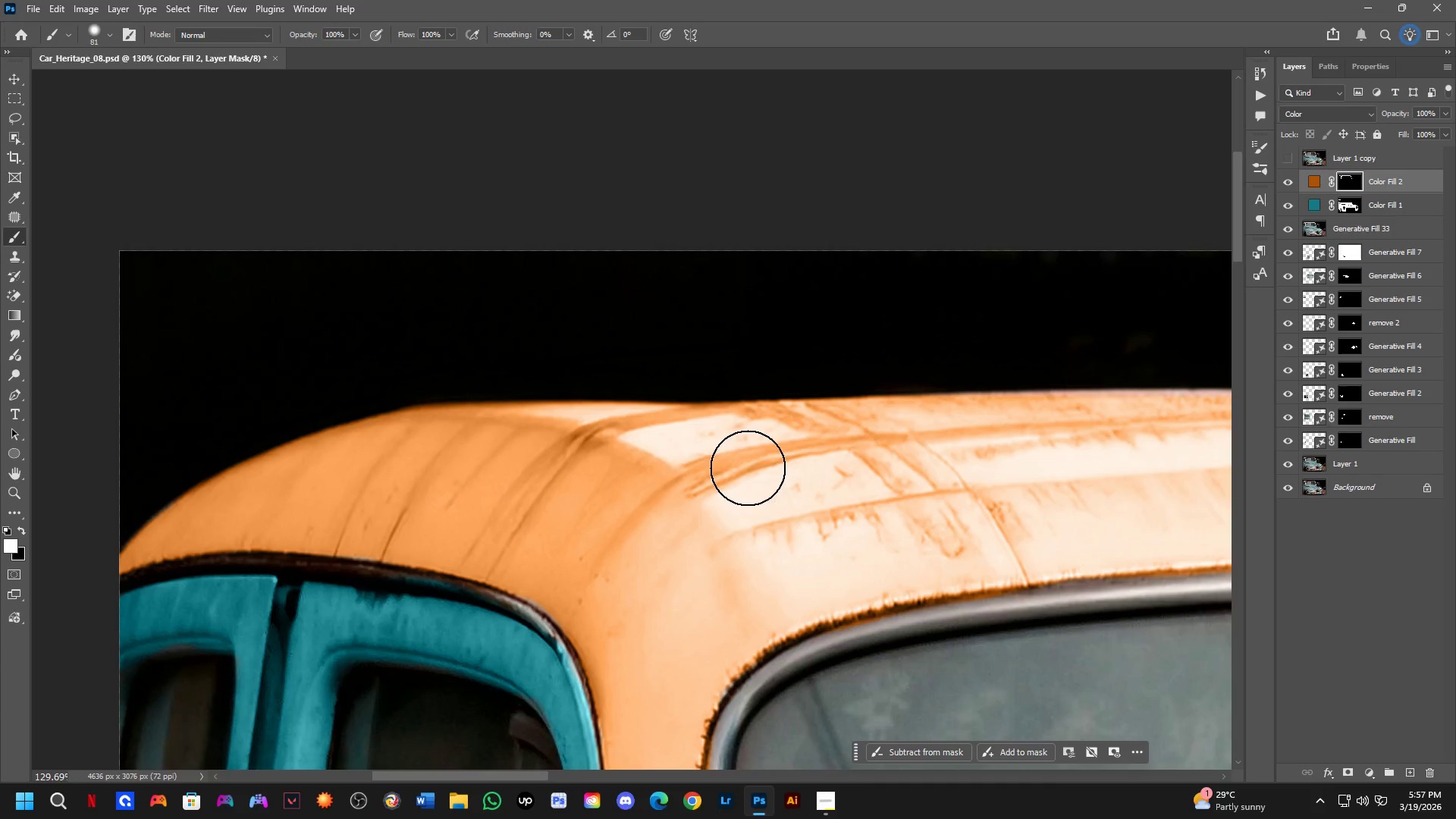 
key(Shift+ShiftLeft)
 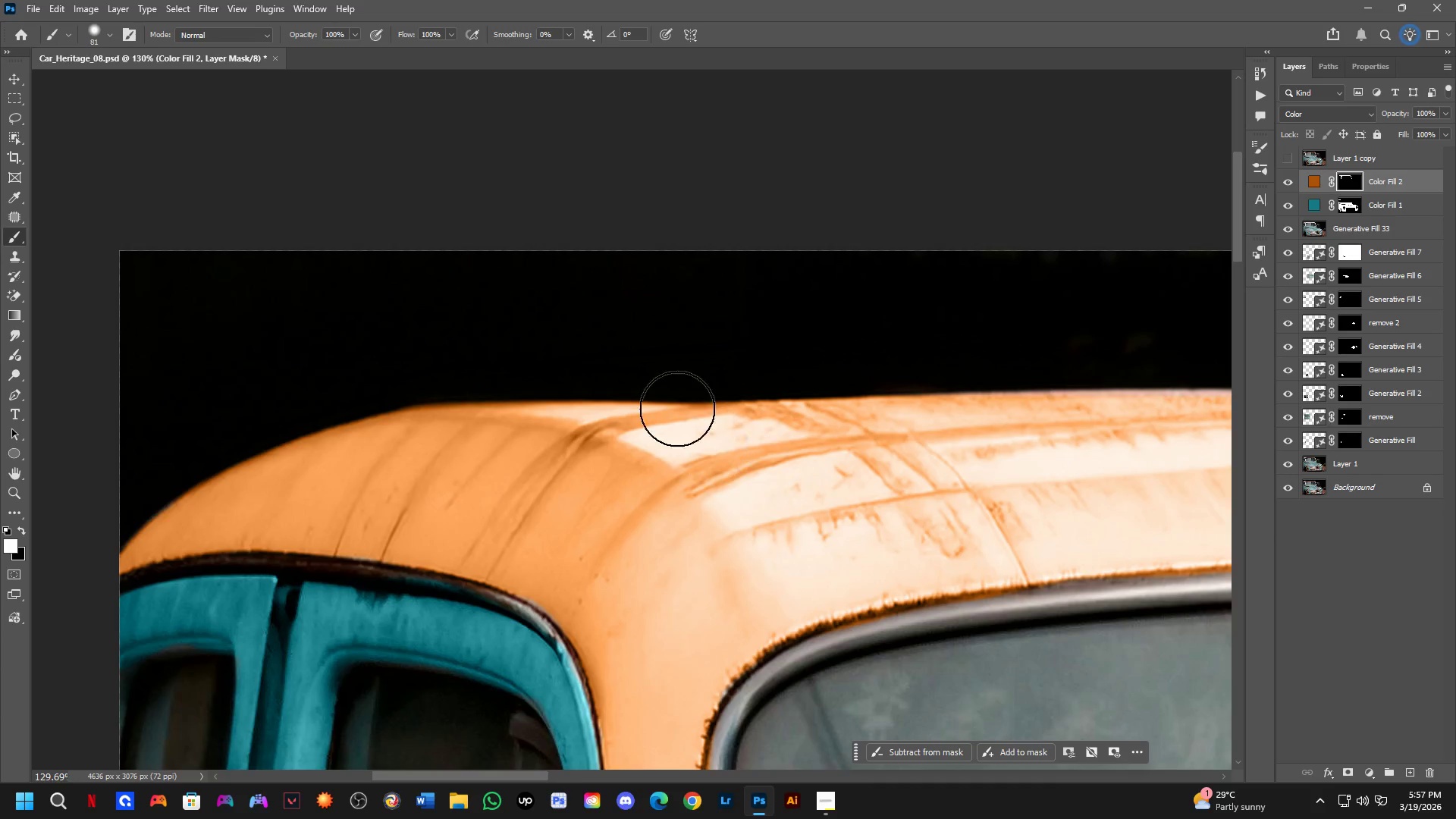 
hold_key(key=Space, duration=0.52)
 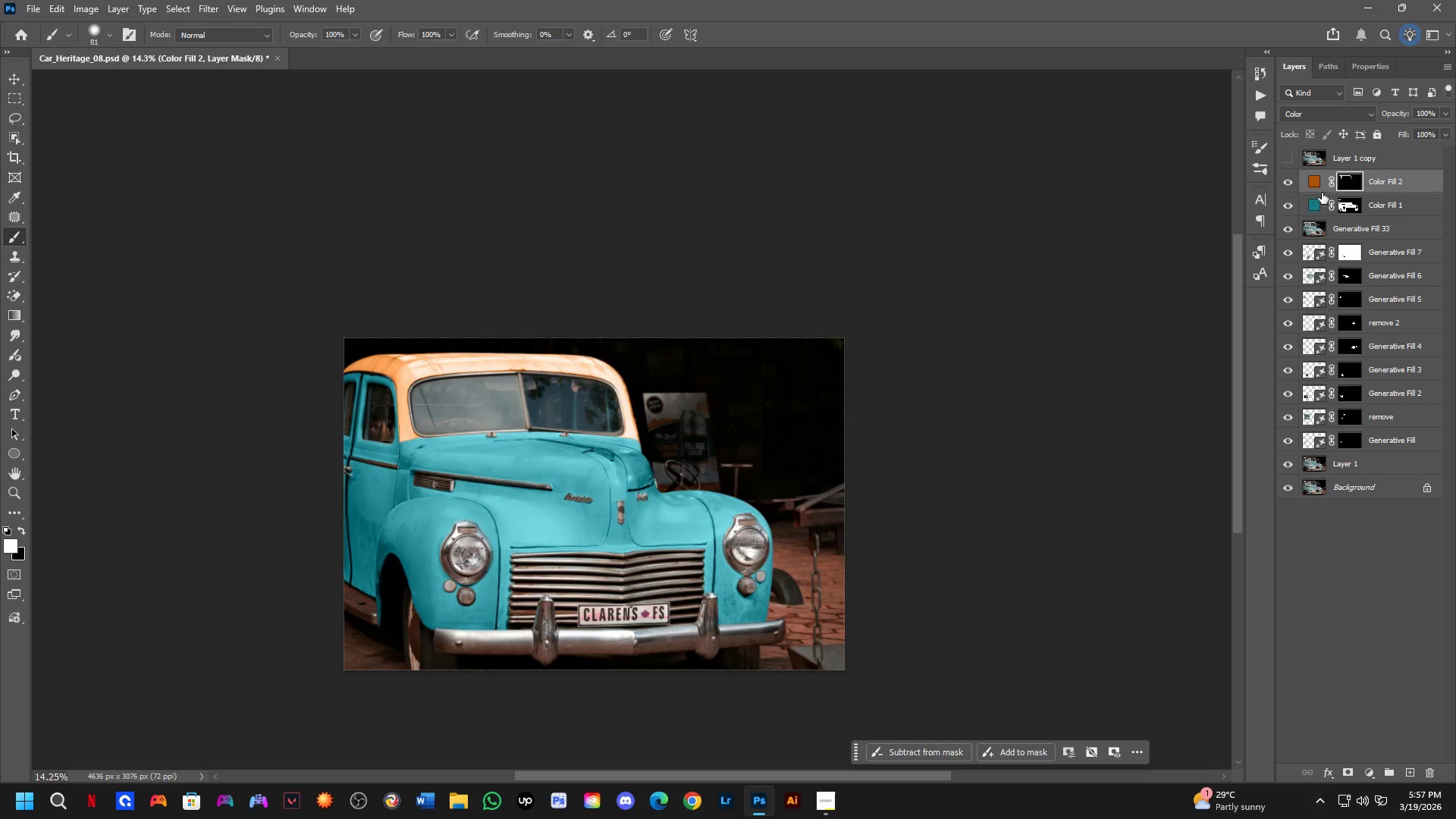 
left_click_drag(start_coordinate=[930, 517], to_coordinate=[581, 449])
 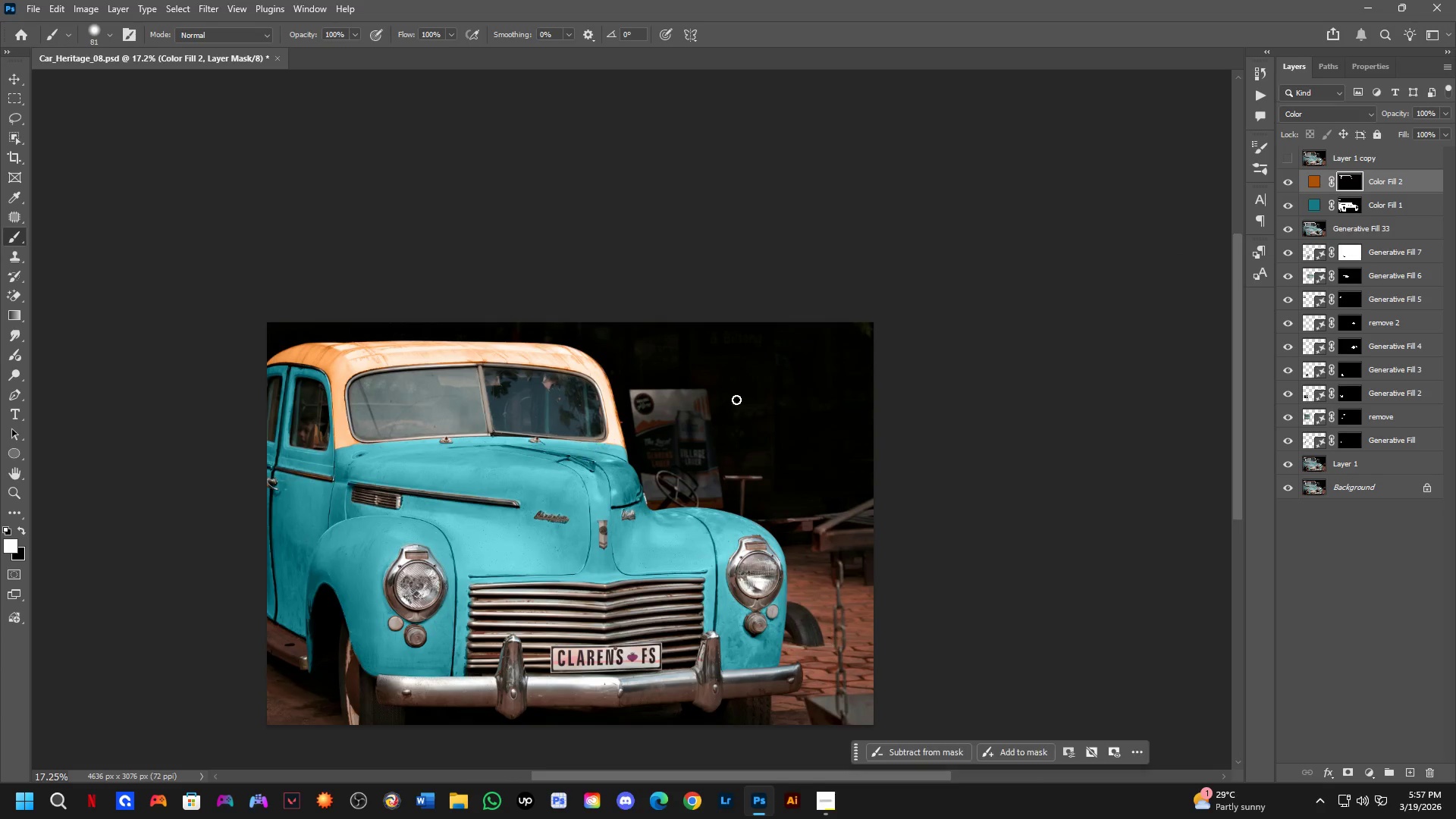 
scroll: coordinate [899, 388], scroll_direction: down, amount: 14.0
 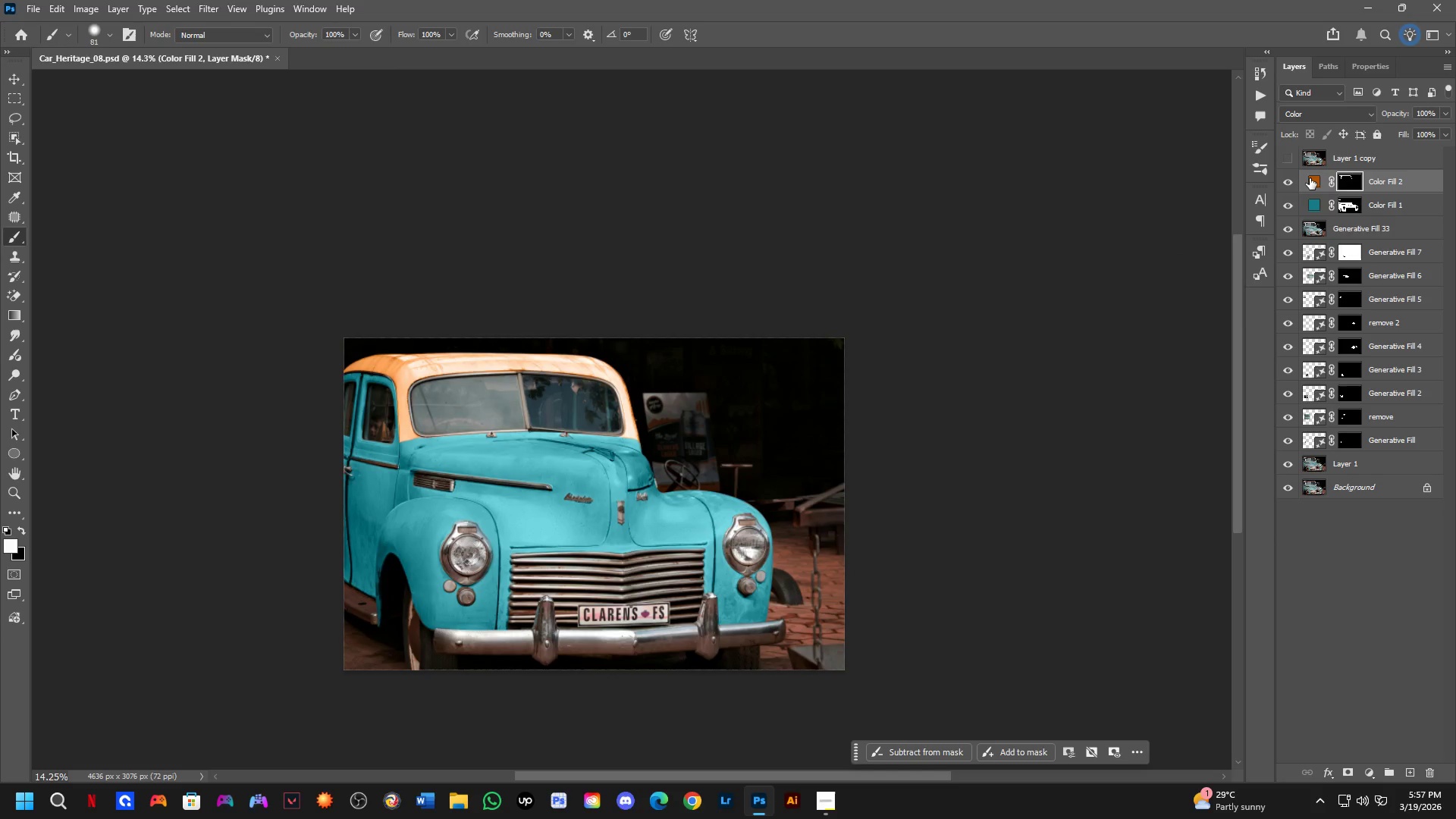 
double_click([1313, 178])
 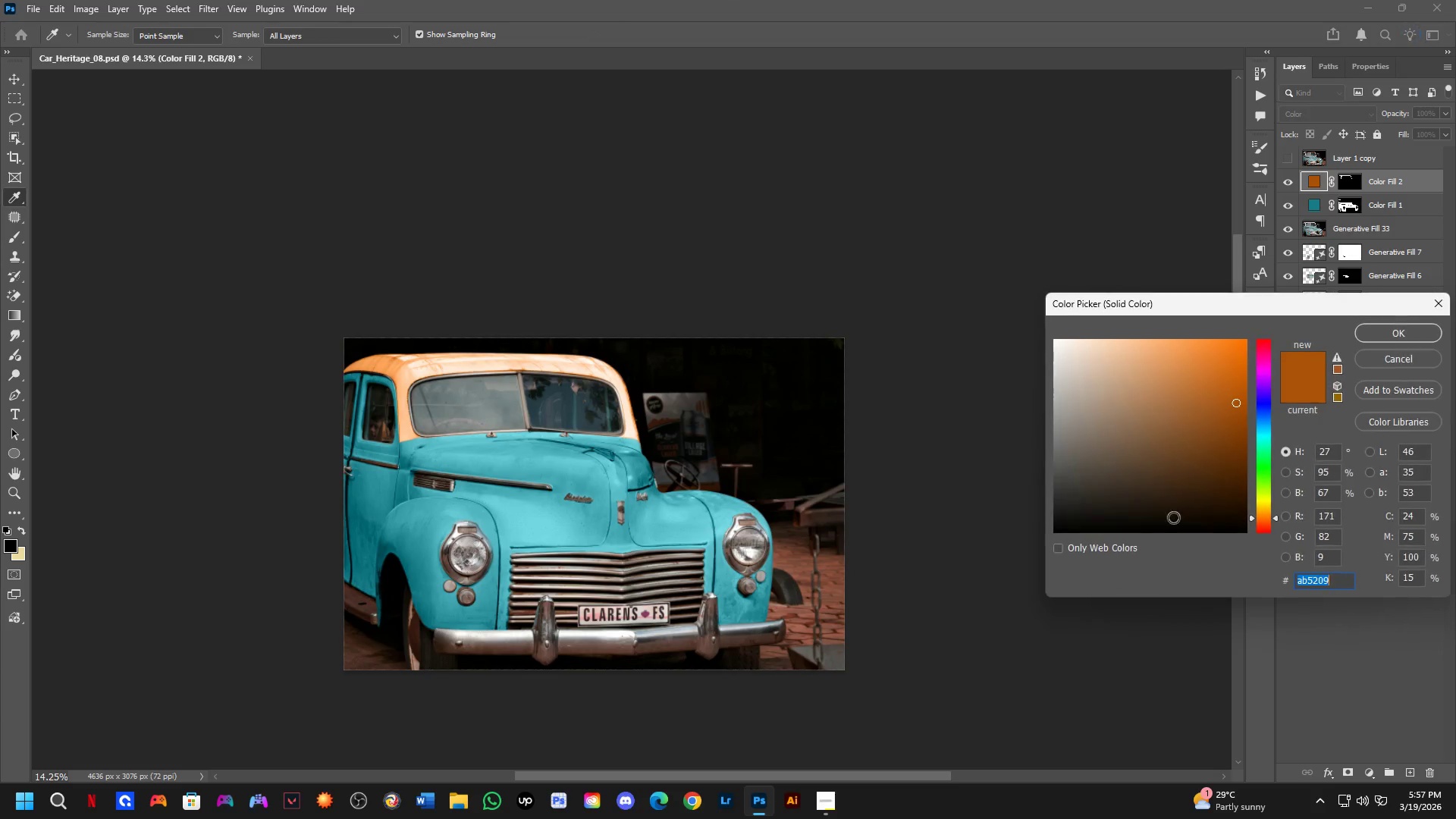 
left_click_drag(start_coordinate=[1099, 500], to_coordinate=[853, 627])
 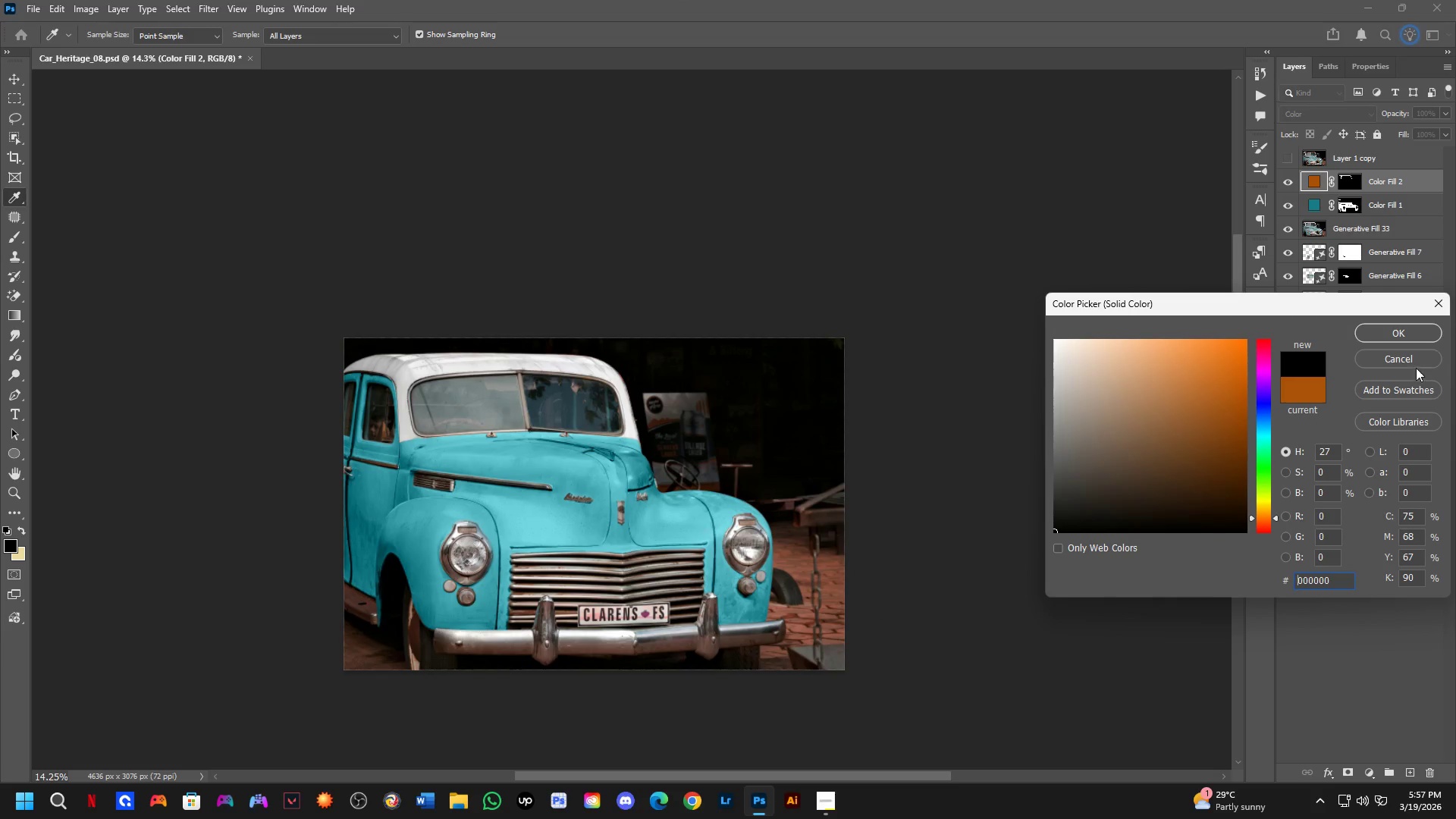 
left_click([1404, 333])
 